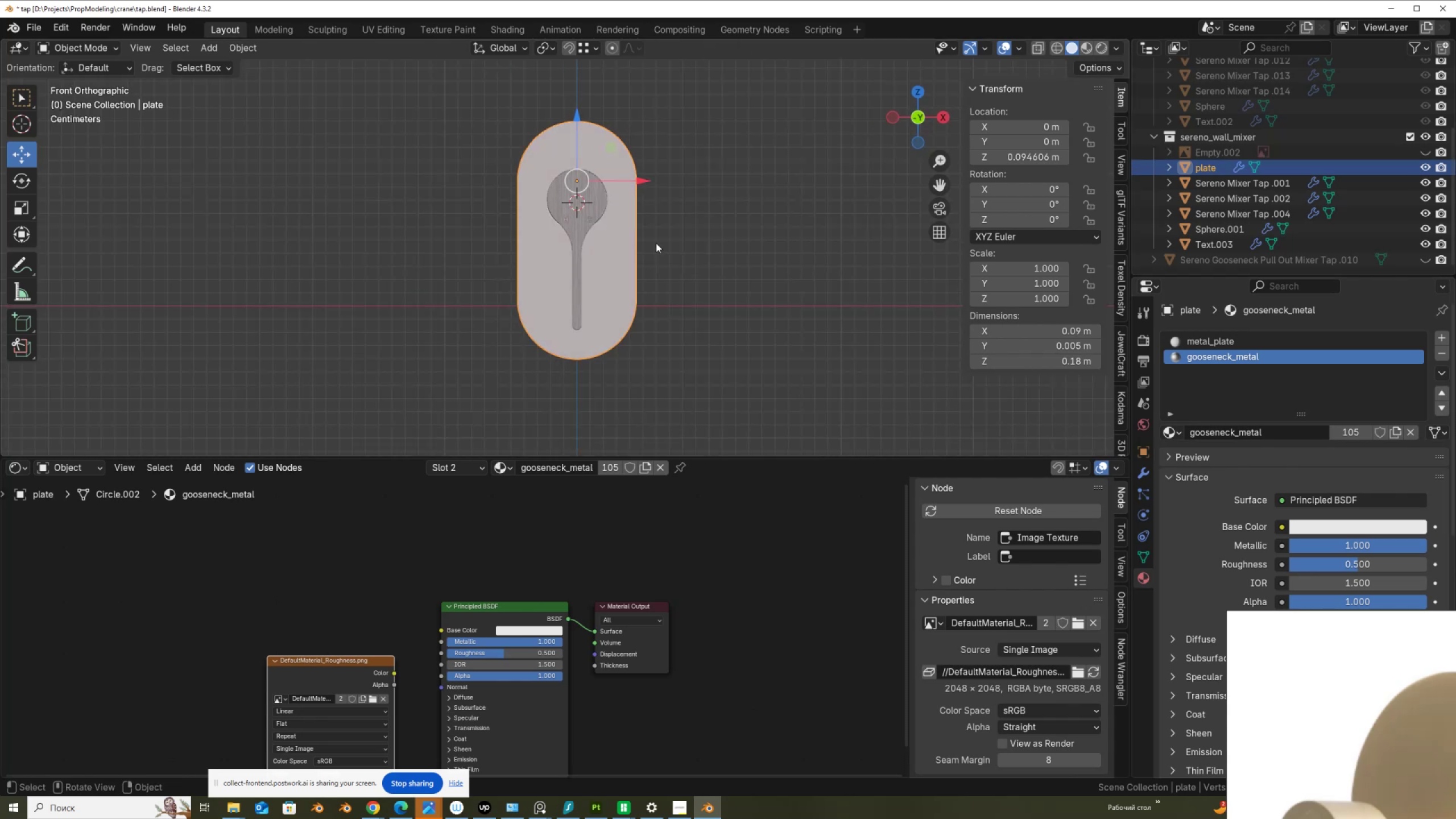 
scroll: coordinate [1296, 118], scroll_direction: up, amount: 4.0
 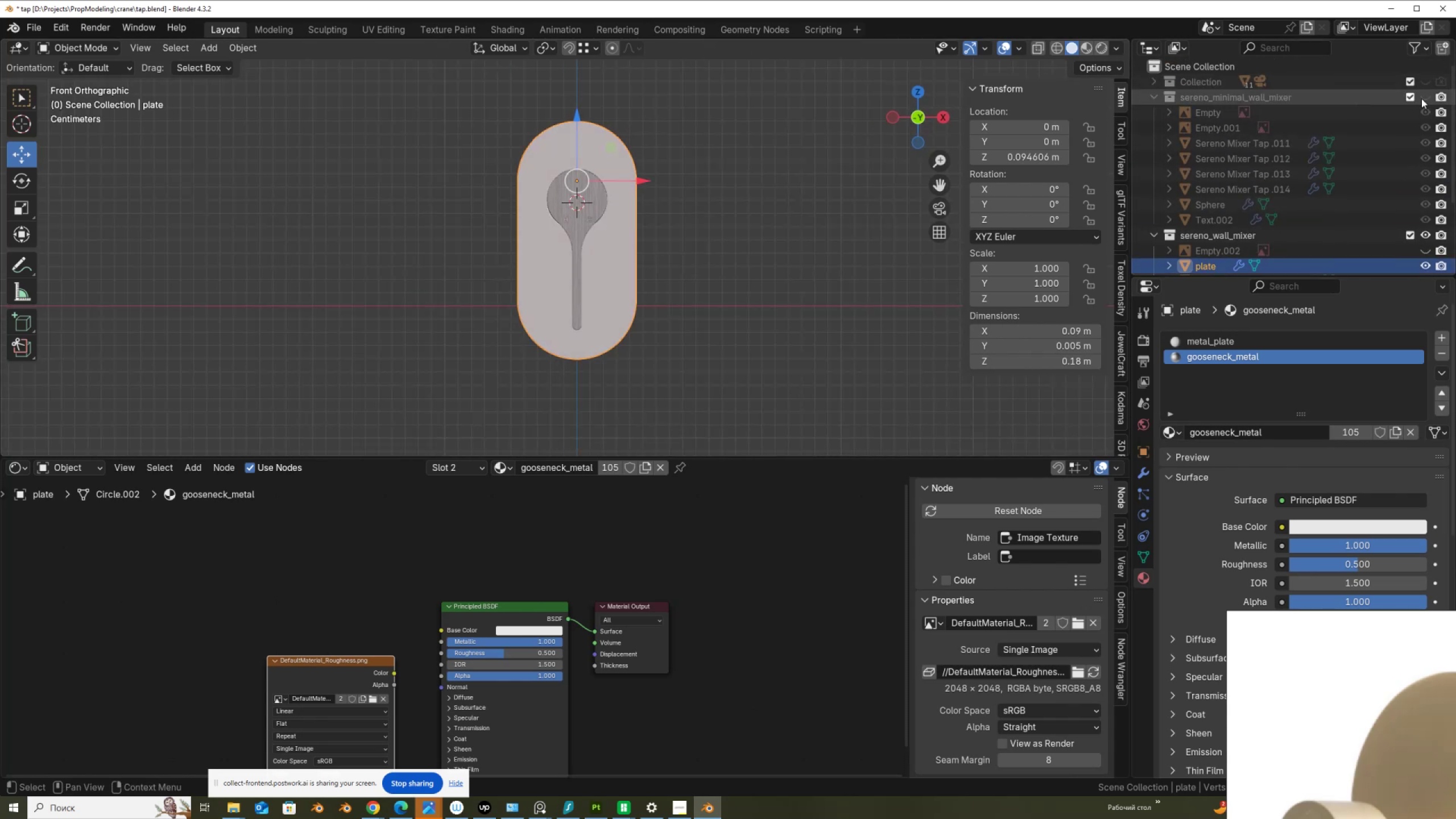 
left_click([1423, 98])
 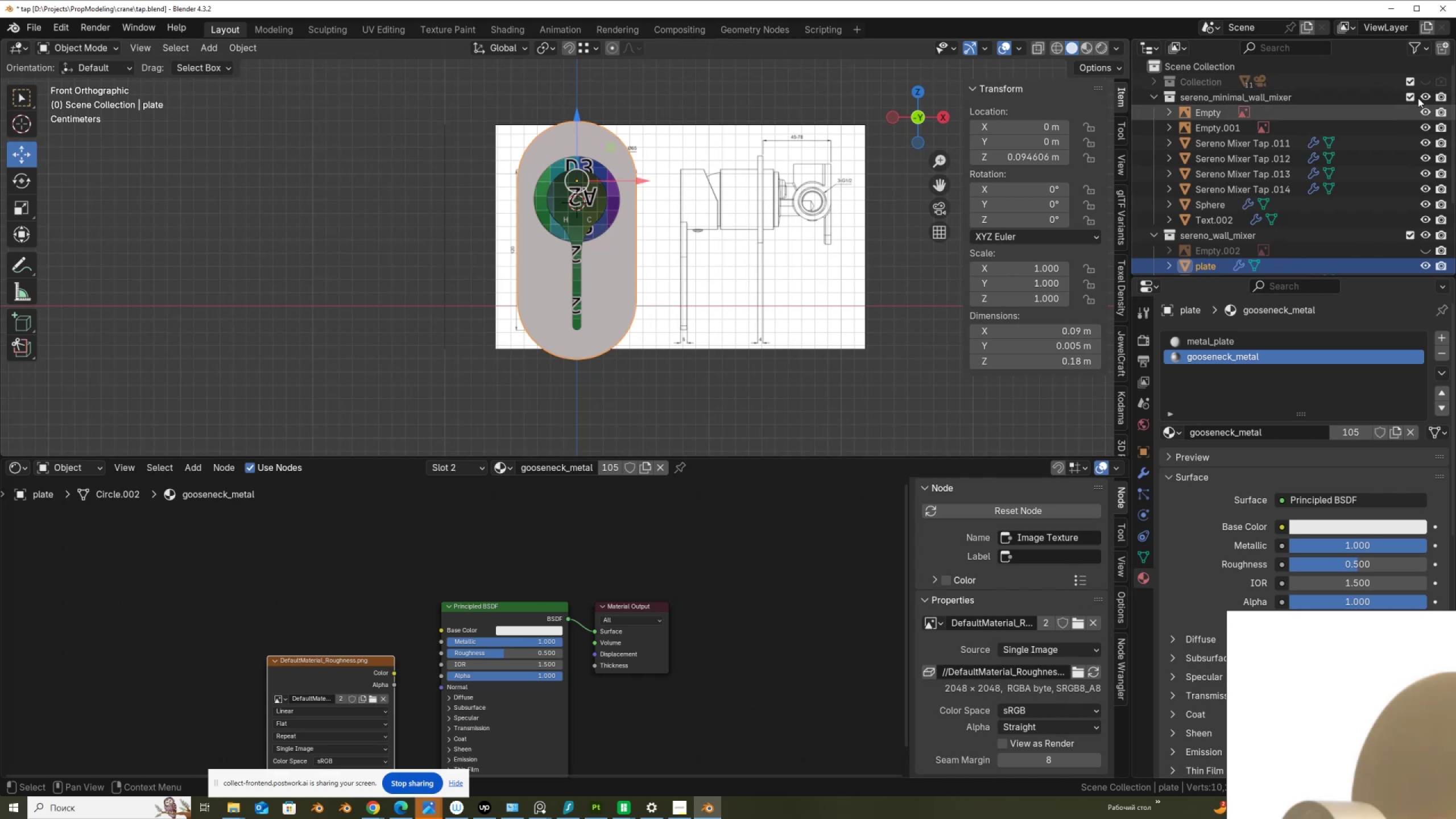 
left_click([1426, 80])
 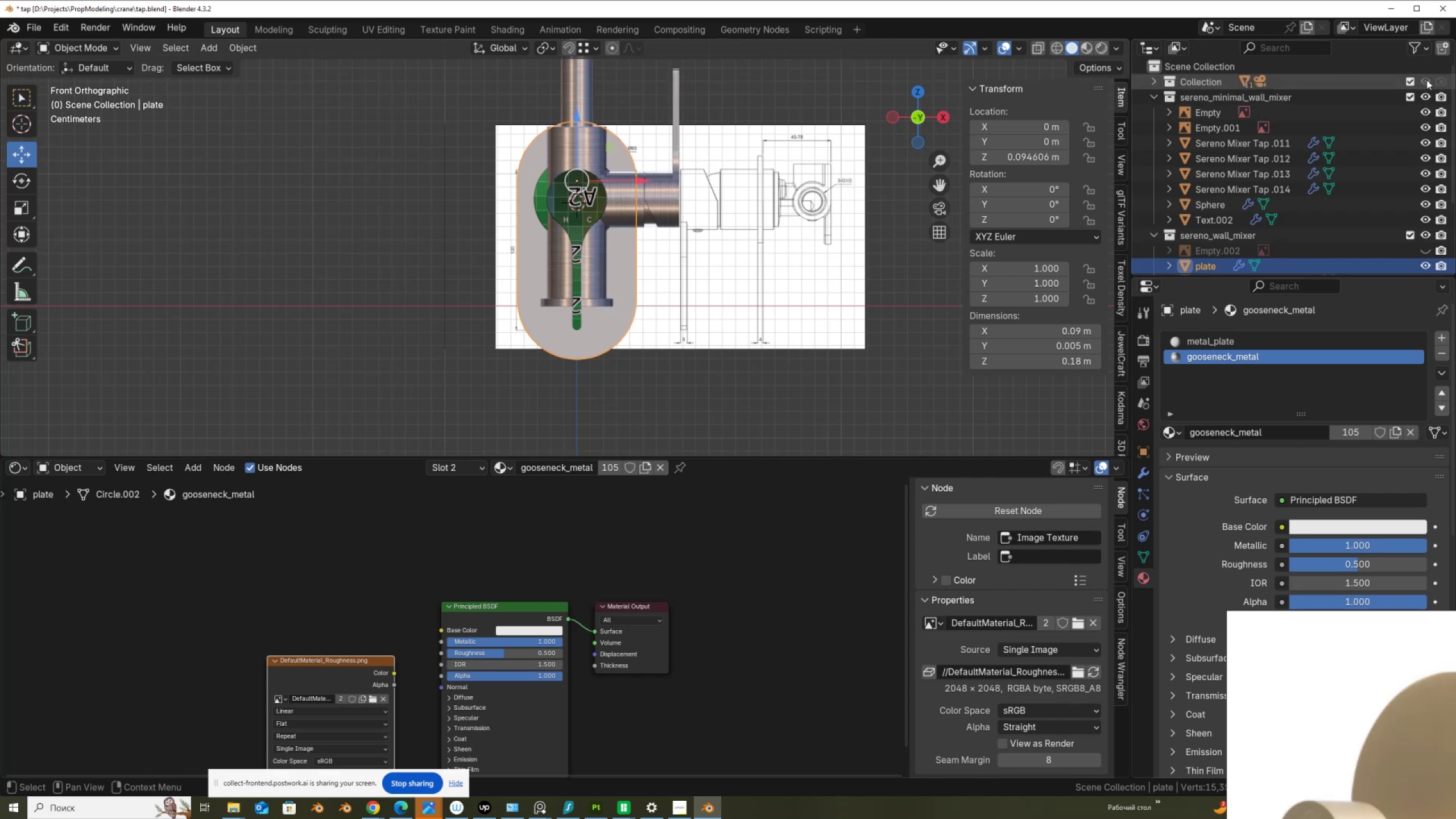 
left_click([1426, 80])
 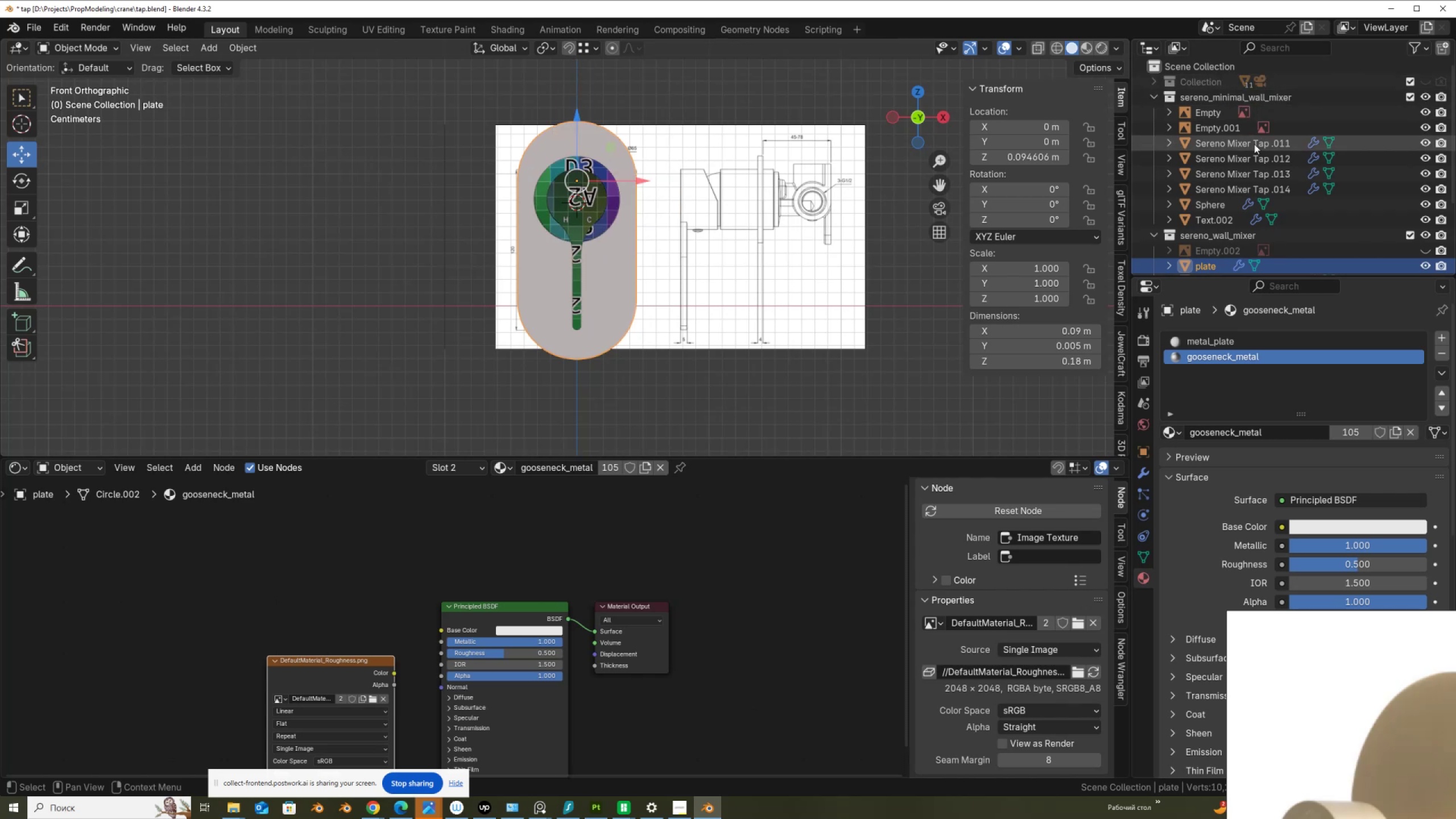 
scroll: coordinate [1364, 136], scroll_direction: down, amount: 6.0
 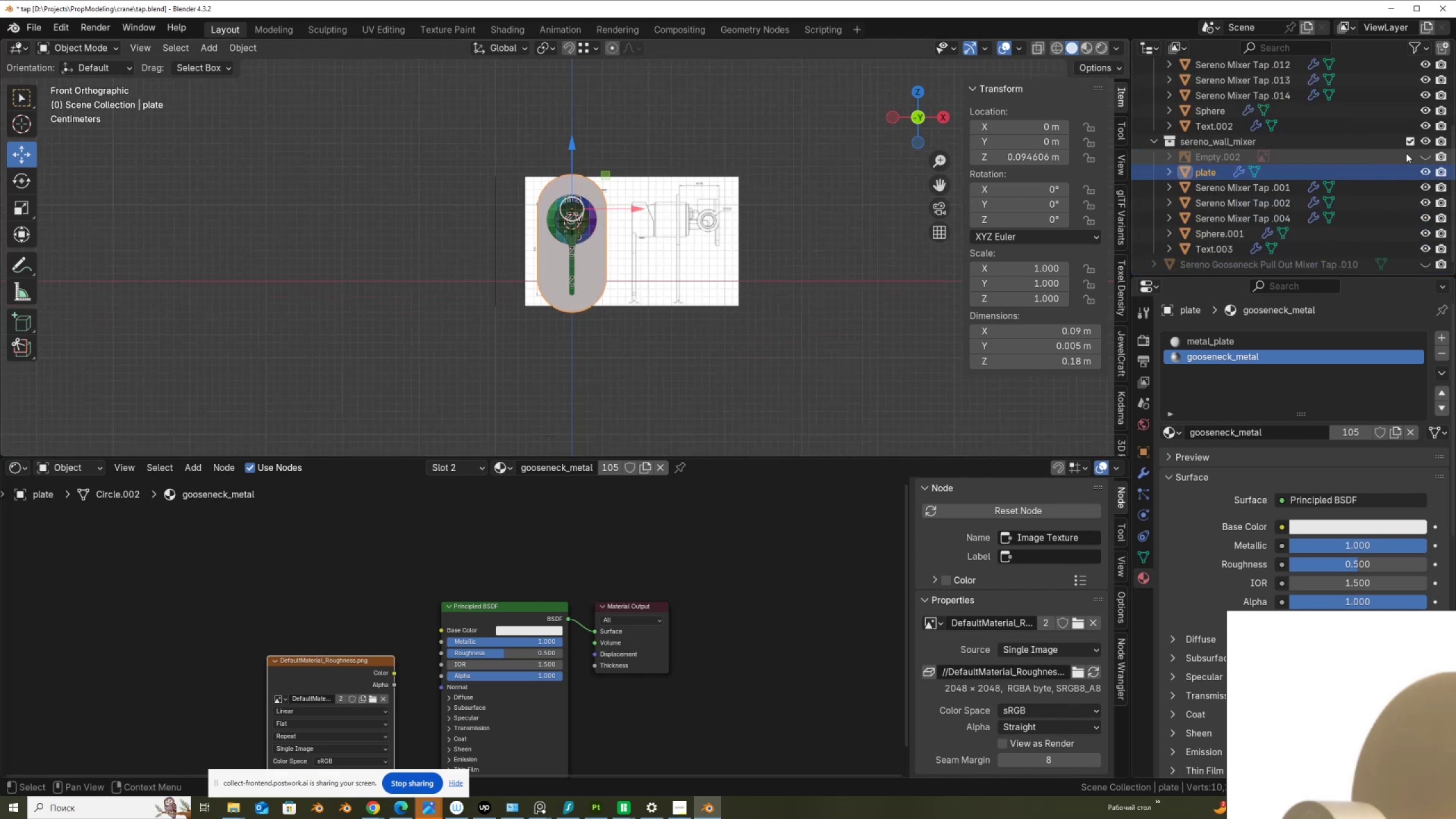 
left_click([1433, 152])
 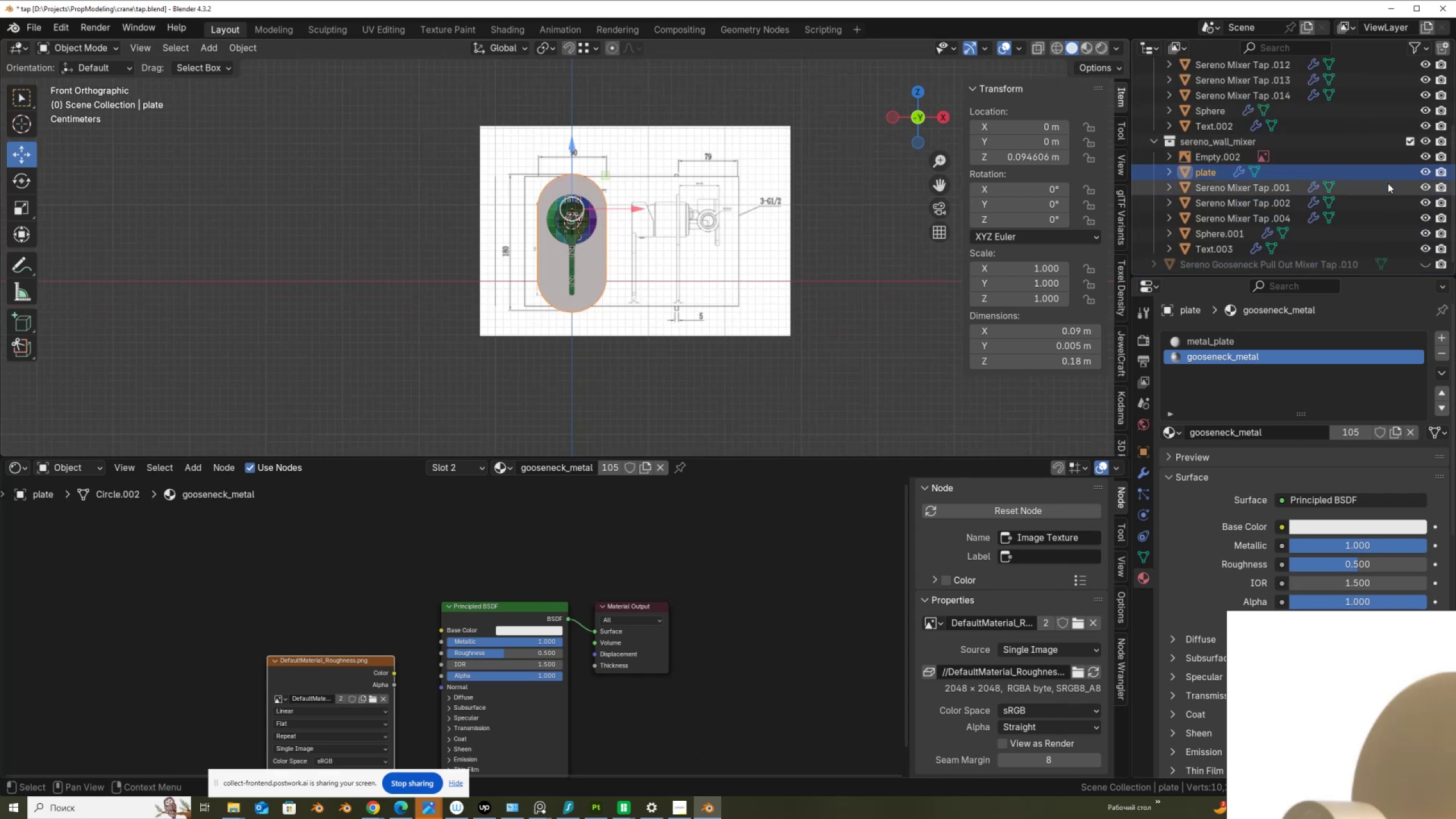 
scroll: coordinate [1388, 183], scroll_direction: up, amount: 3.0
 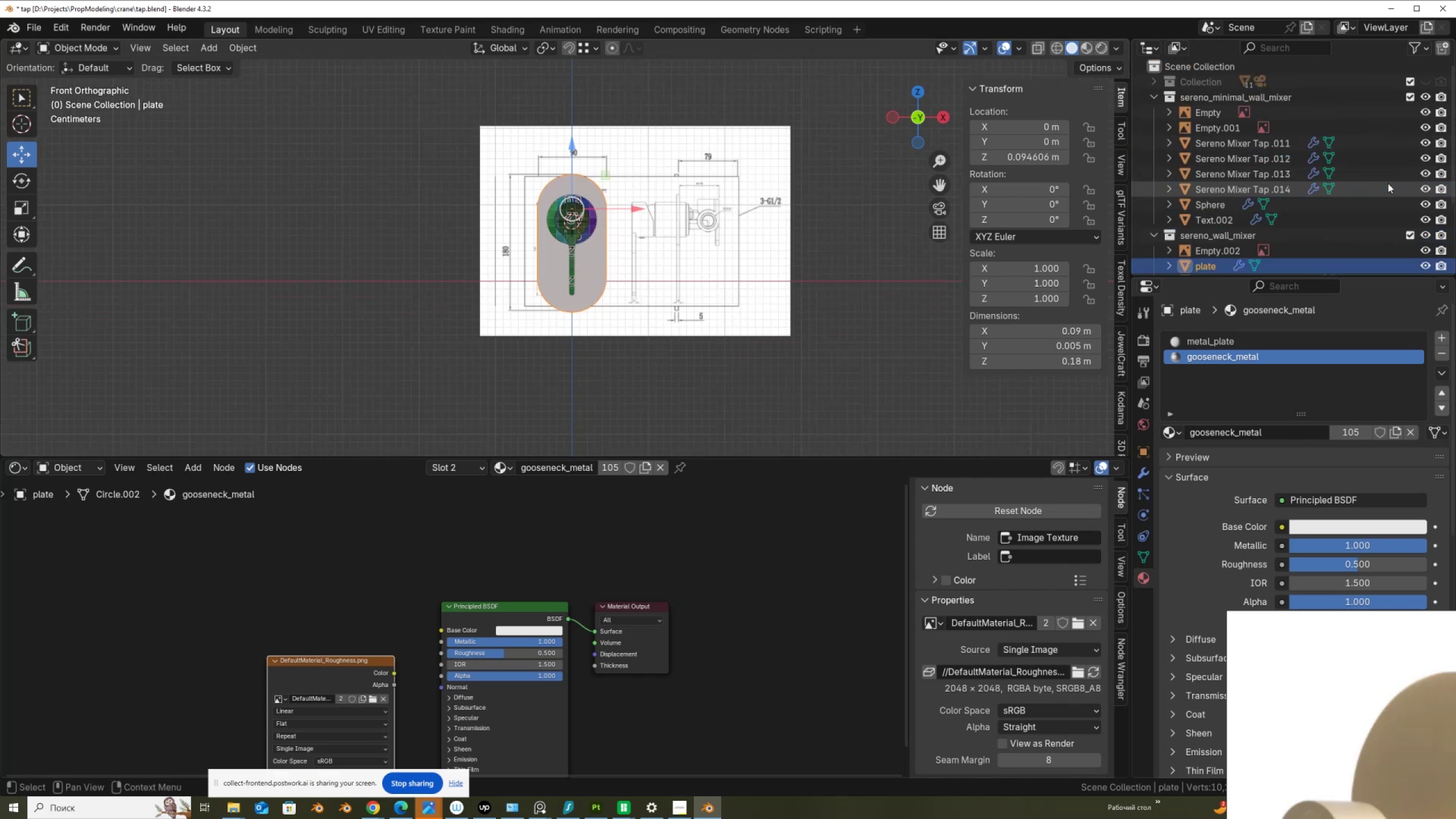 
scroll: coordinate [558, 177], scroll_direction: down, amount: 2.0
 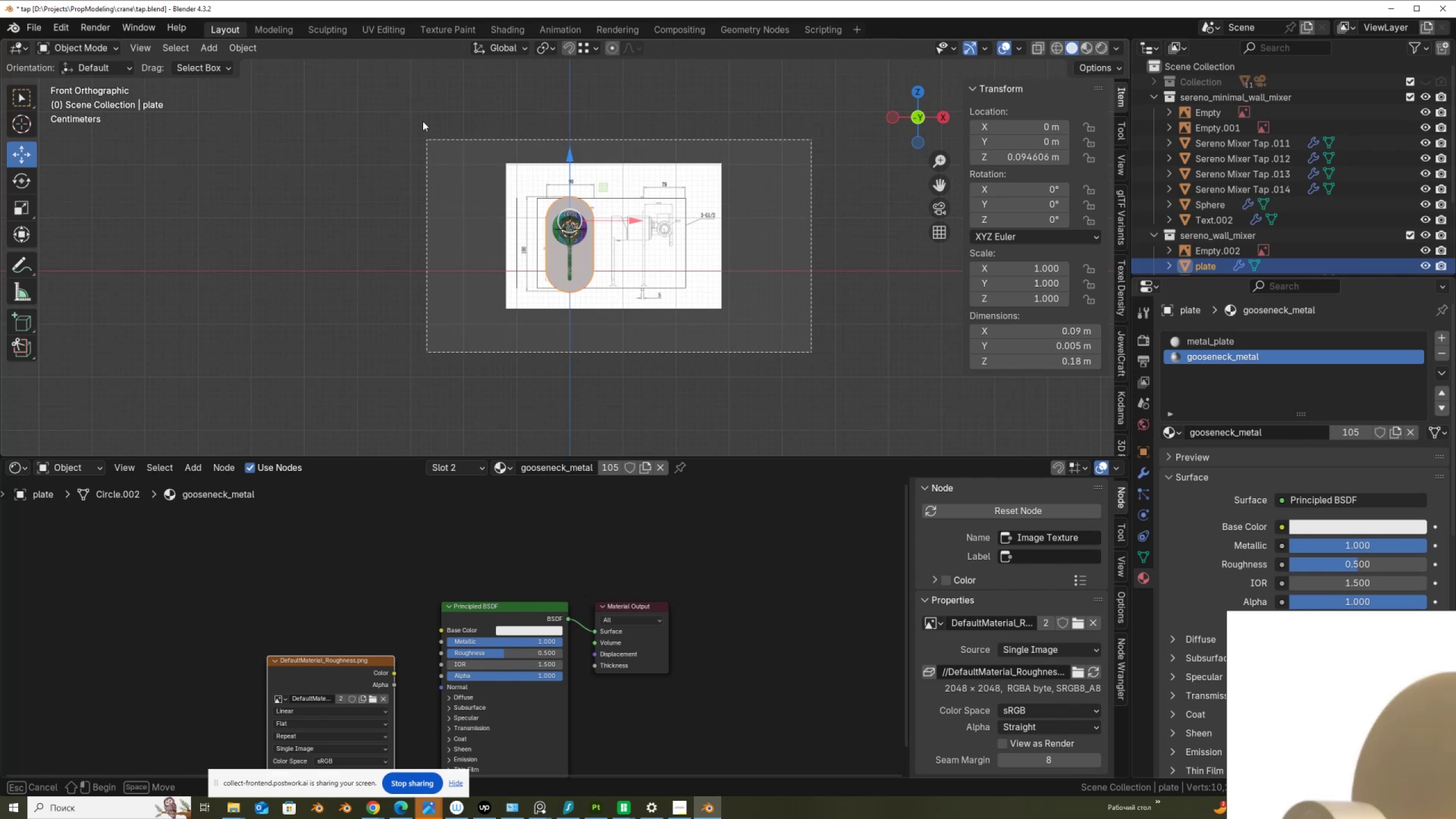 
scroll: coordinate [634, 288], scroll_direction: up, amount: 7.0
 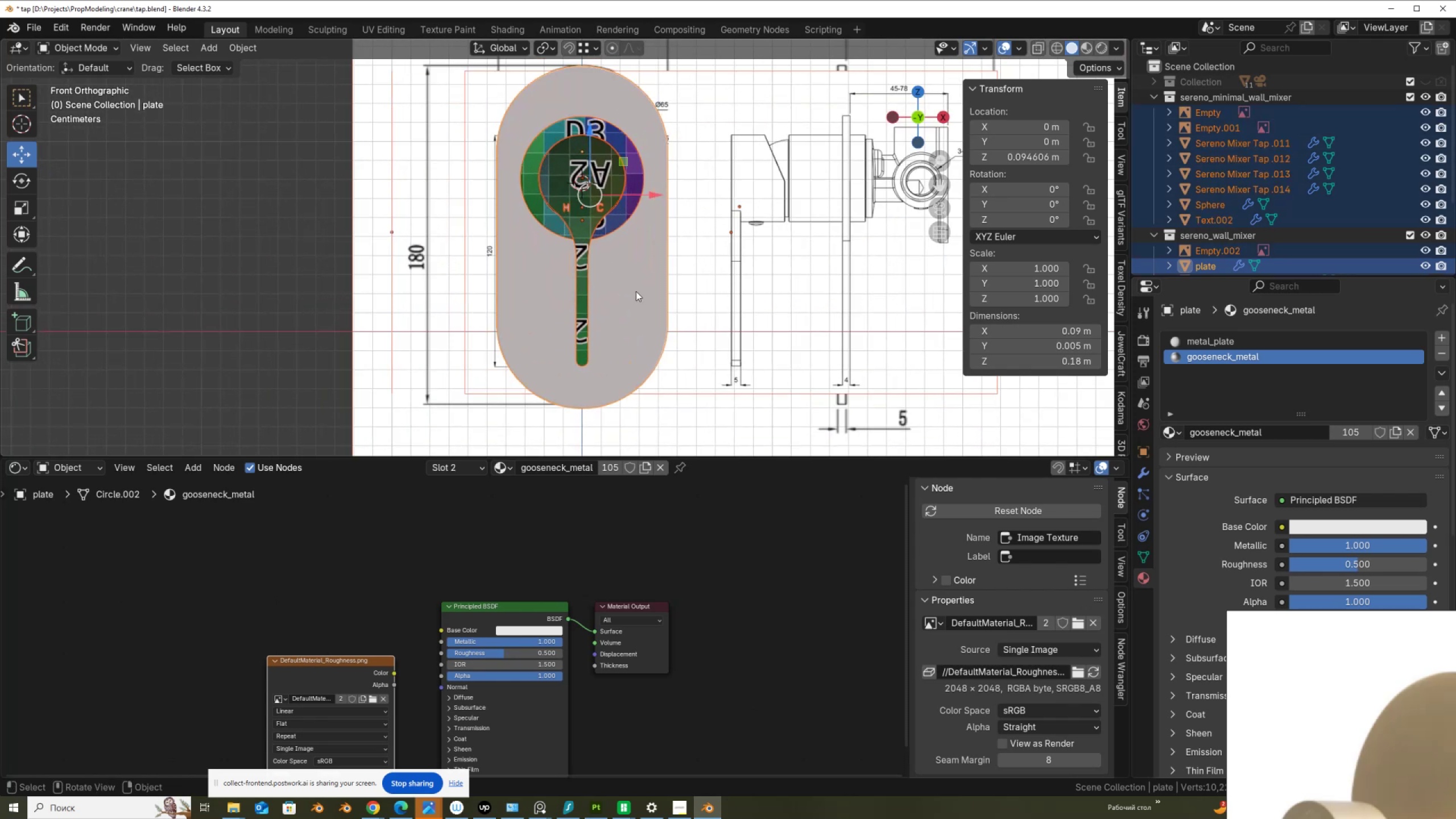 
type(gz)
 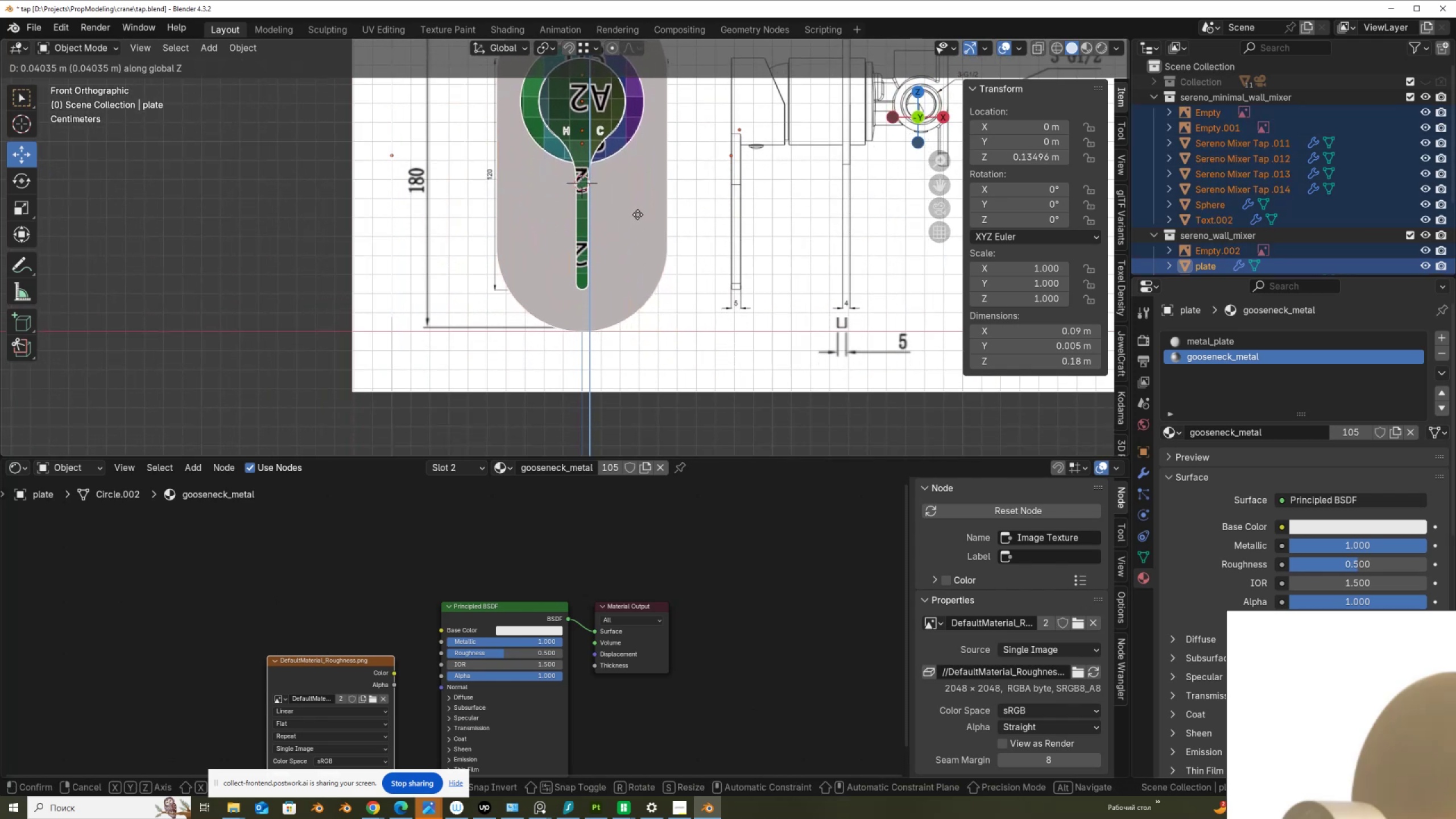 
left_click([638, 214])
 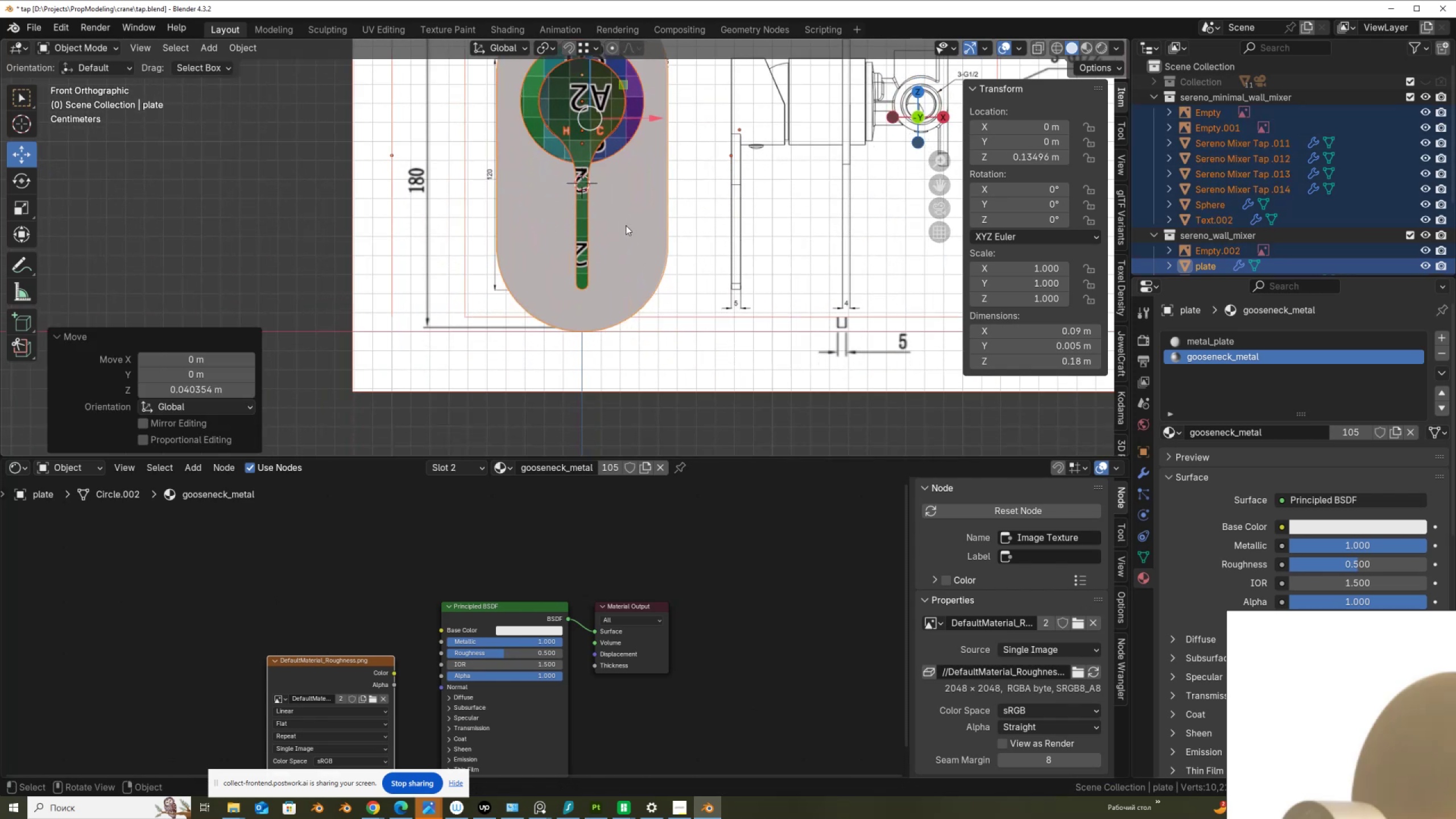 
scroll: coordinate [626, 225], scroll_direction: down, amount: 5.0
 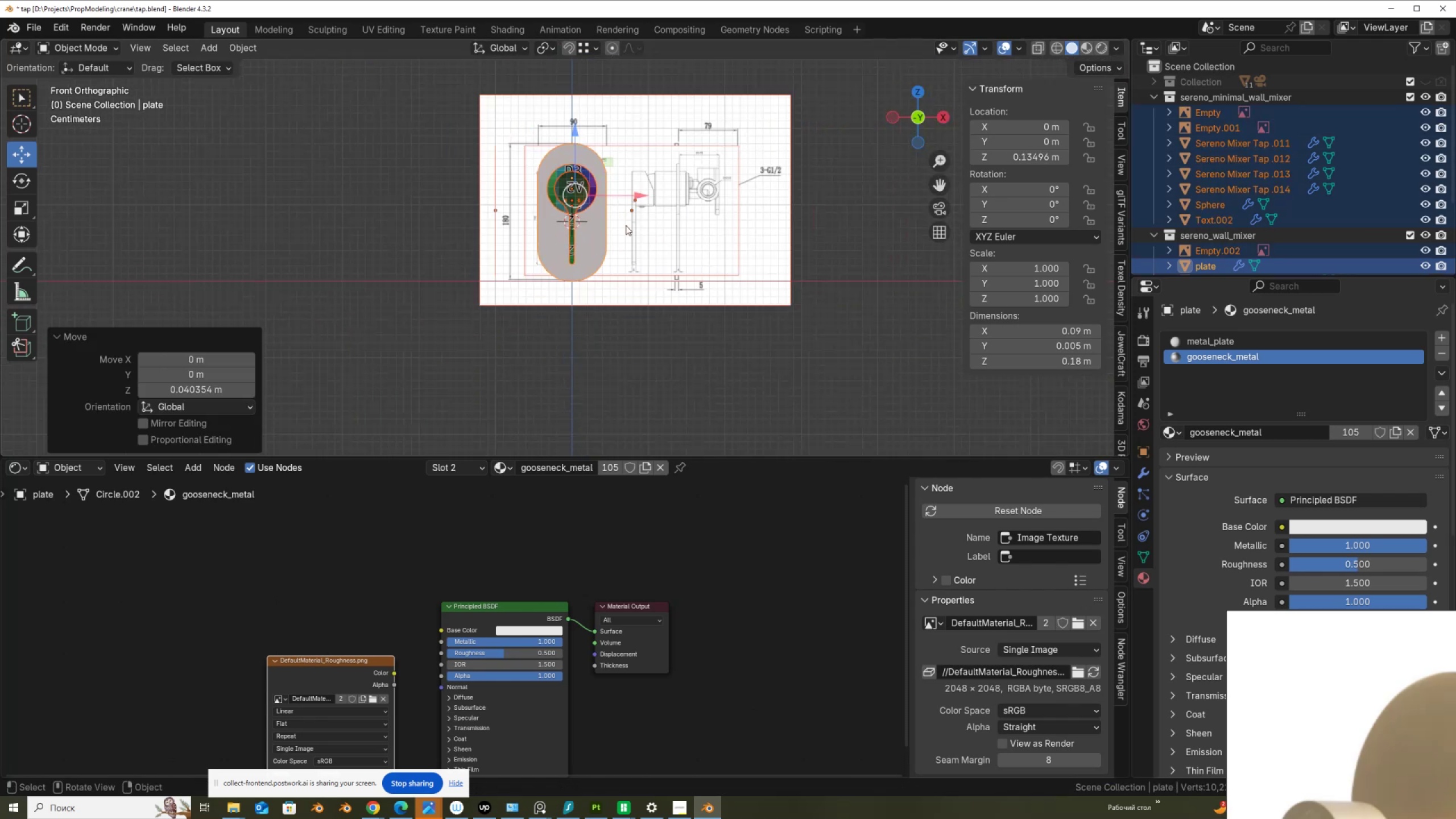 
hold_key(key=ShiftLeft, duration=0.79)
 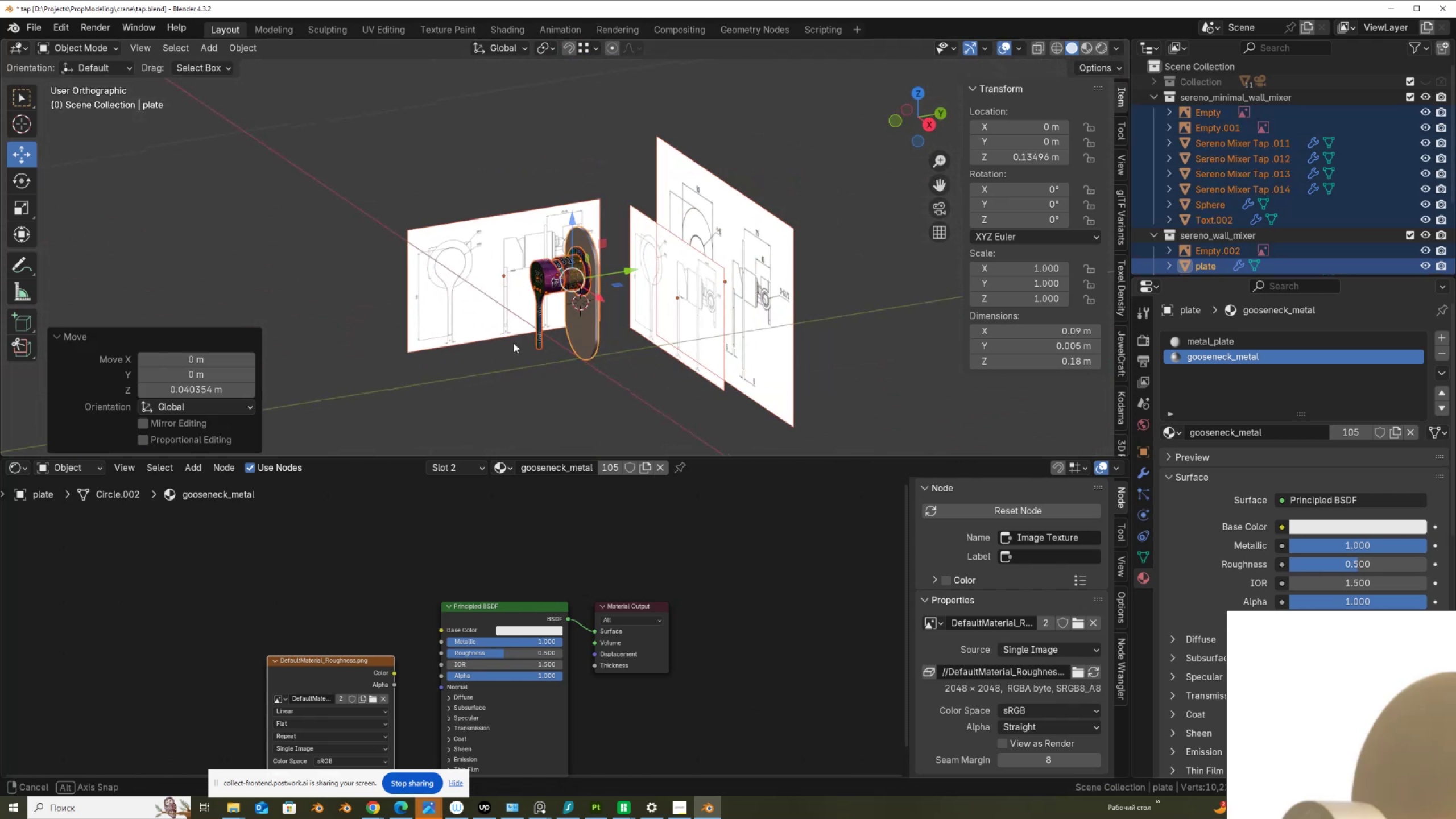 
hold_key(key=AltLeft, duration=0.57)
 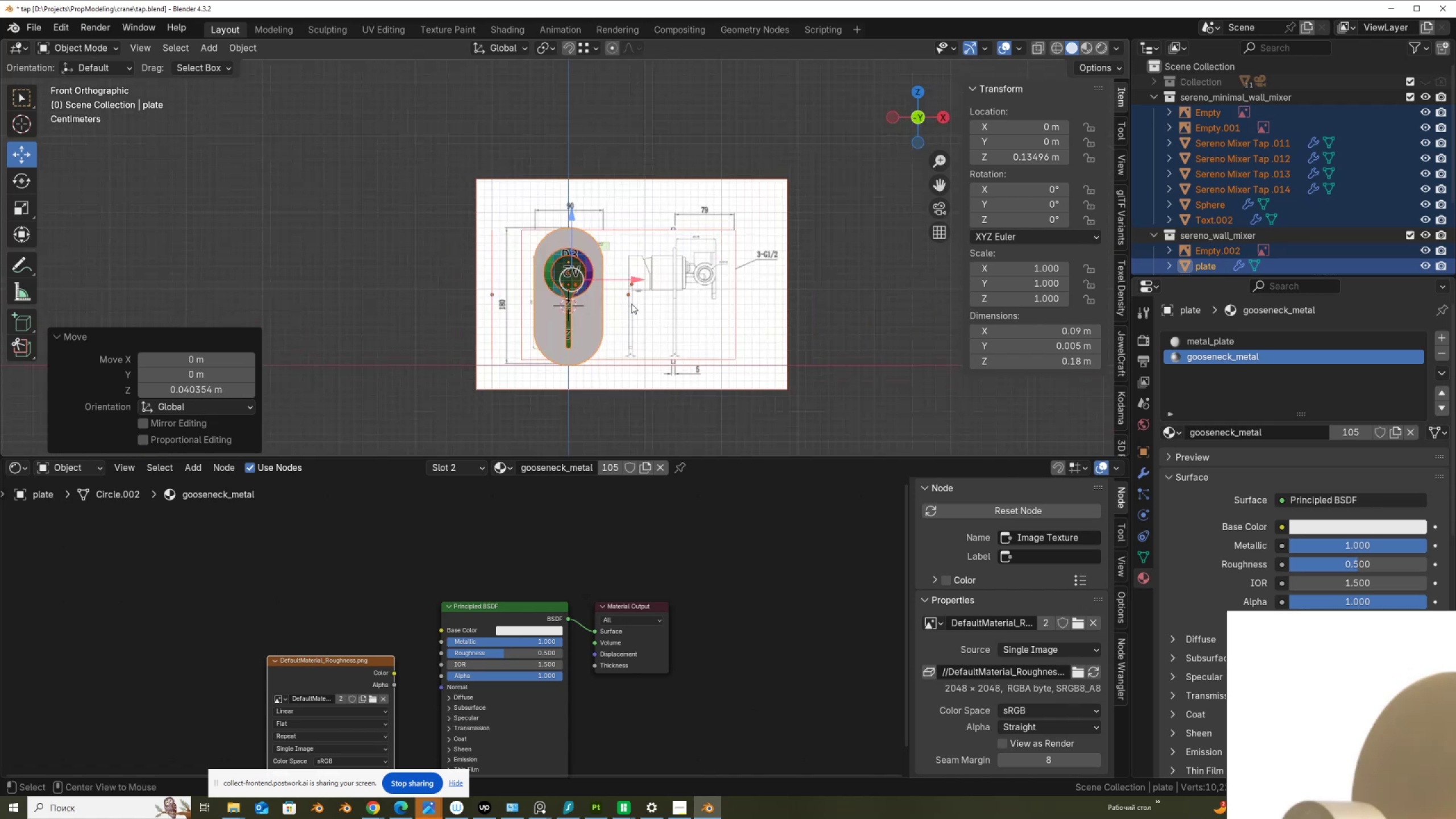 
scroll: coordinate [632, 304], scroll_direction: up, amount: 4.0
 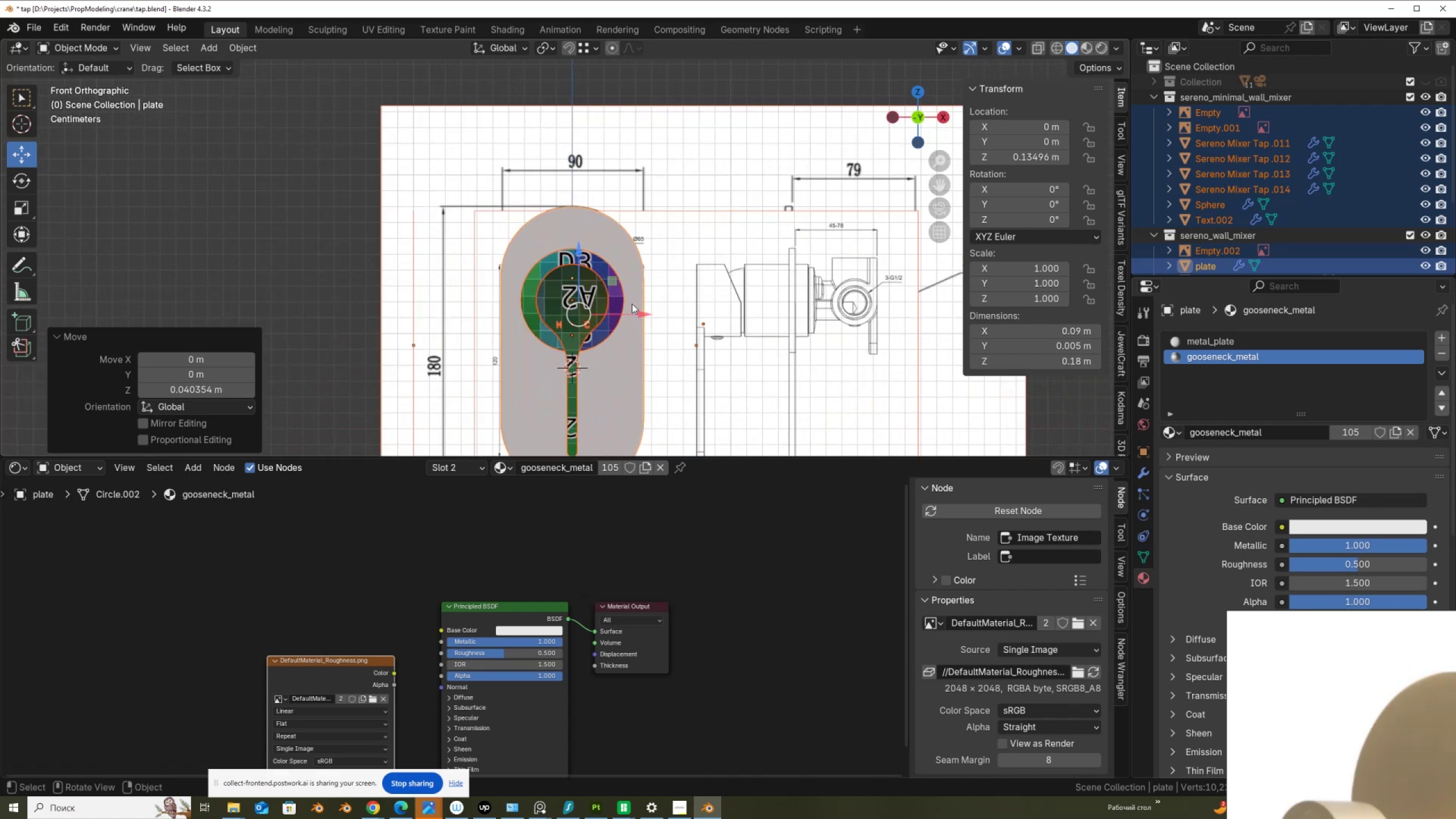 
scroll: coordinate [632, 304], scroll_direction: down, amount: 4.0
 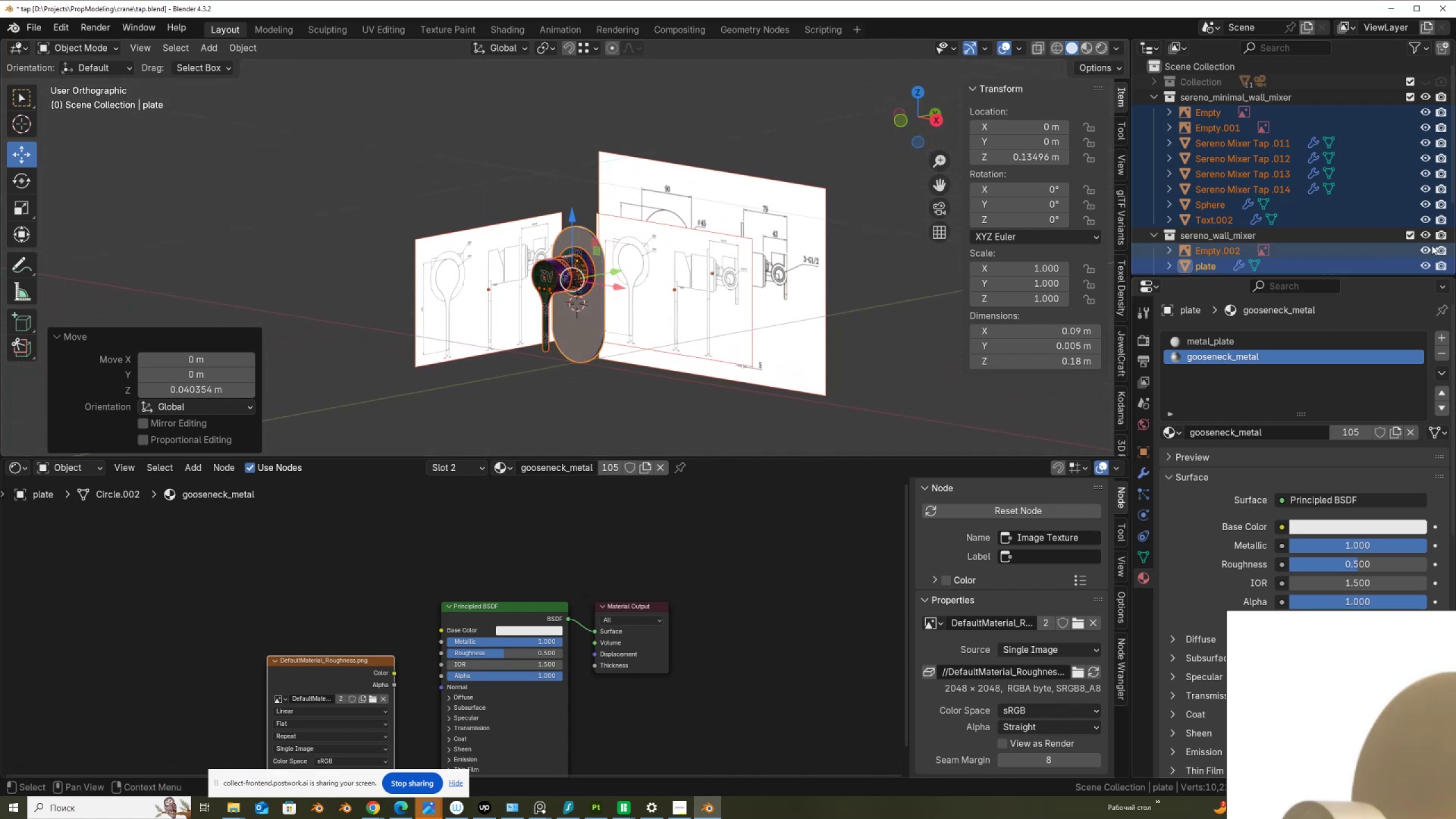 
left_click([1428, 247])
 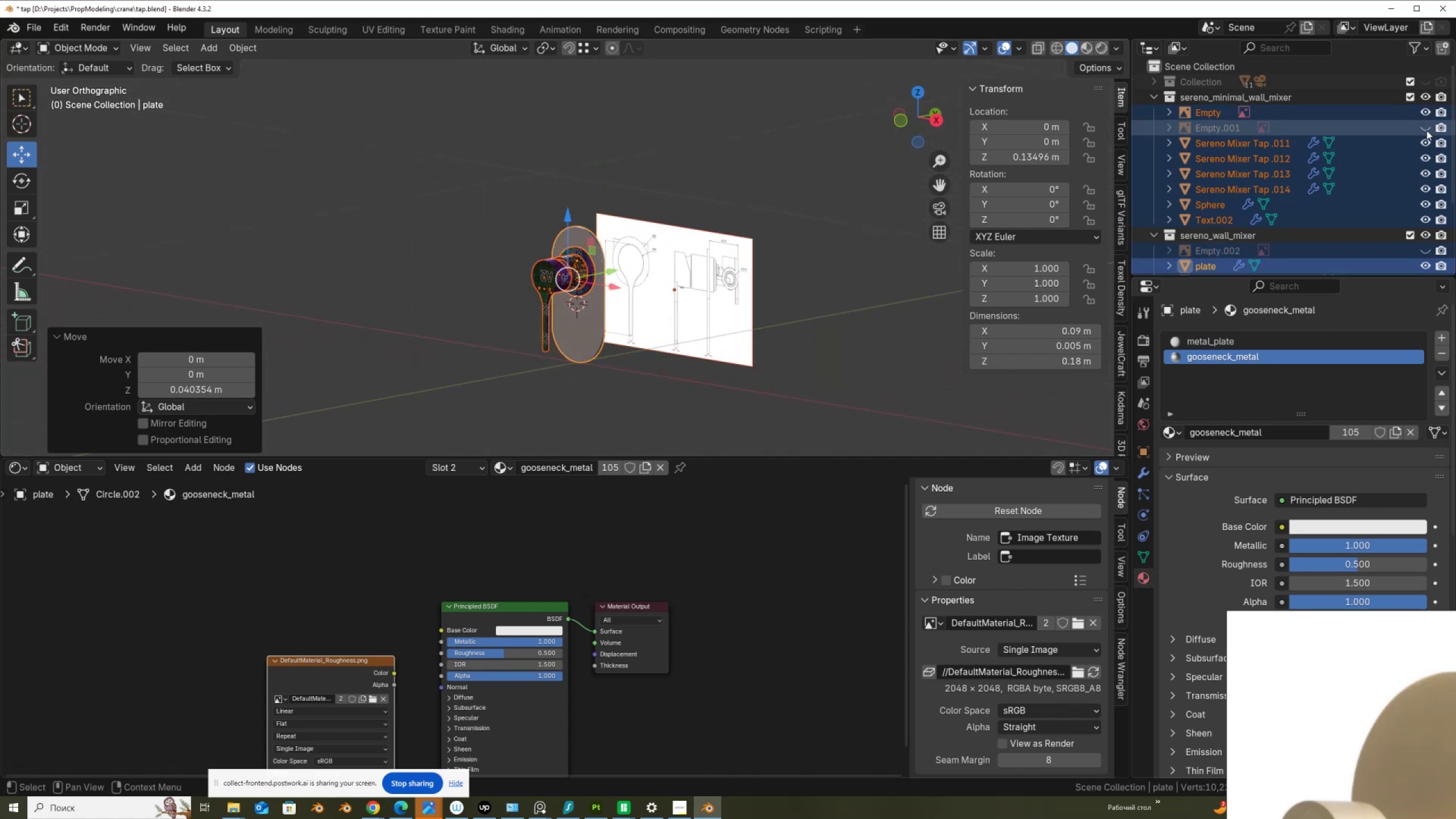 
left_click([1428, 111])
 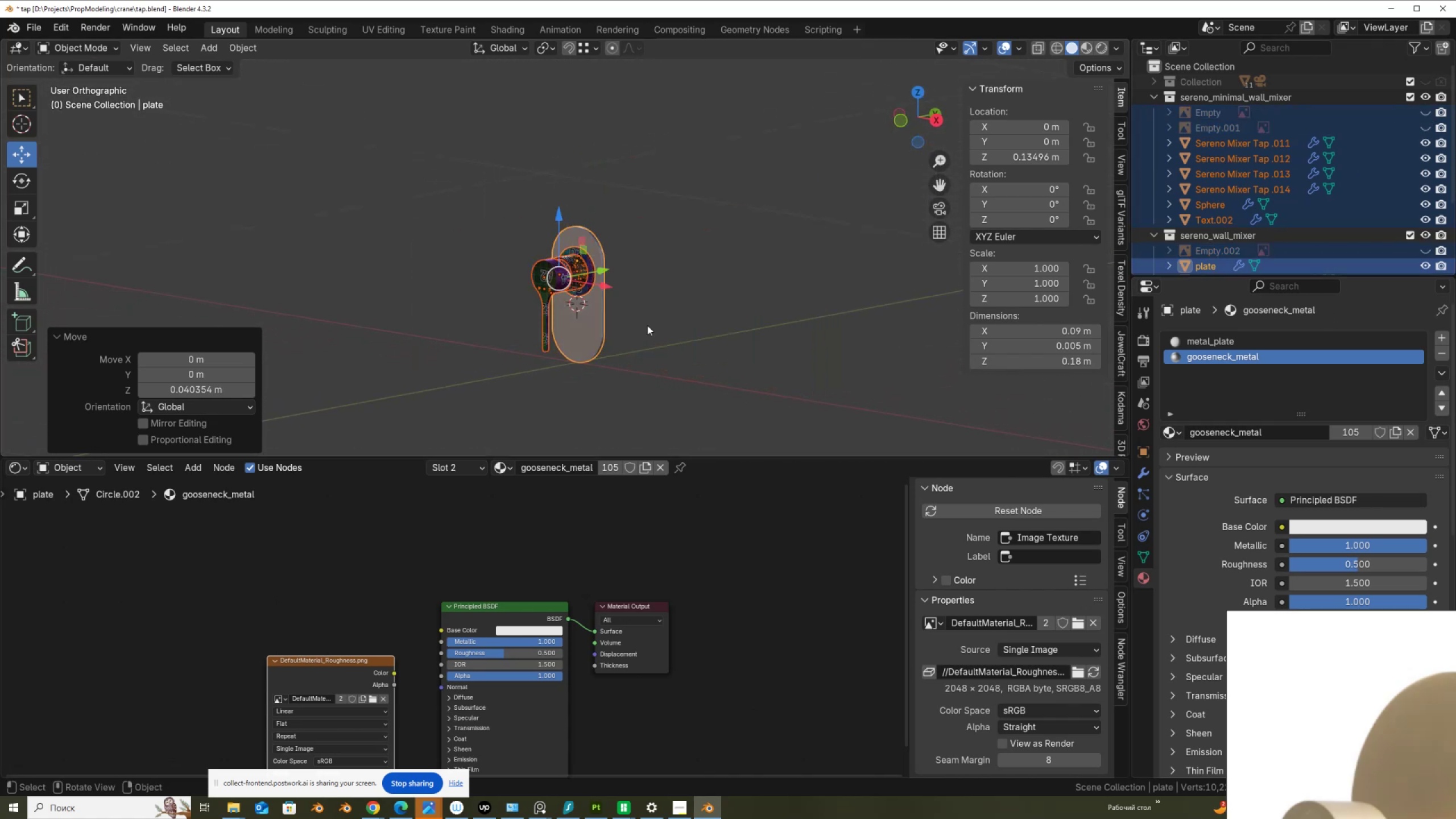 
scroll: coordinate [556, 325], scroll_direction: up, amount: 2.0
 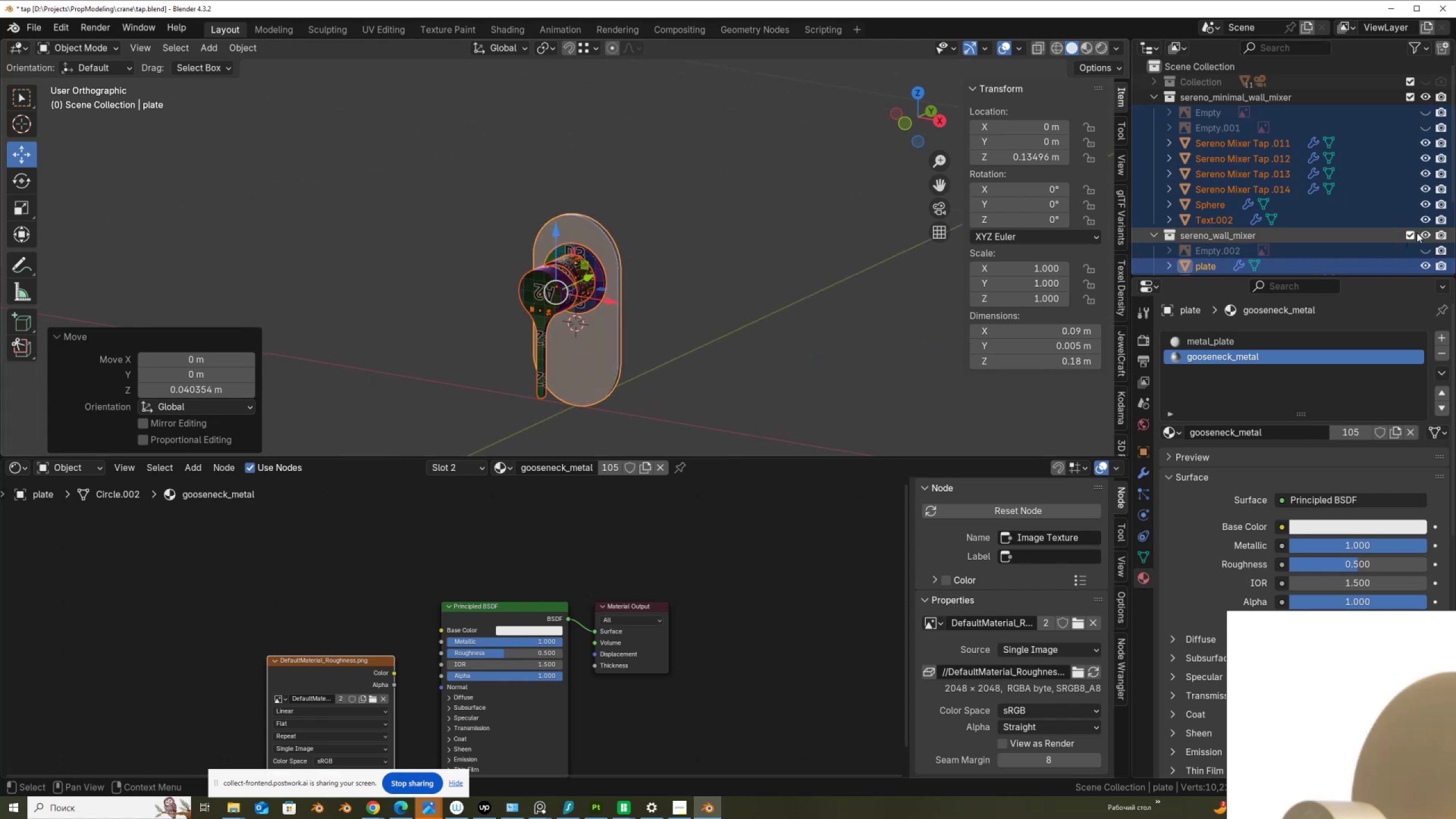 
left_click([1424, 234])
 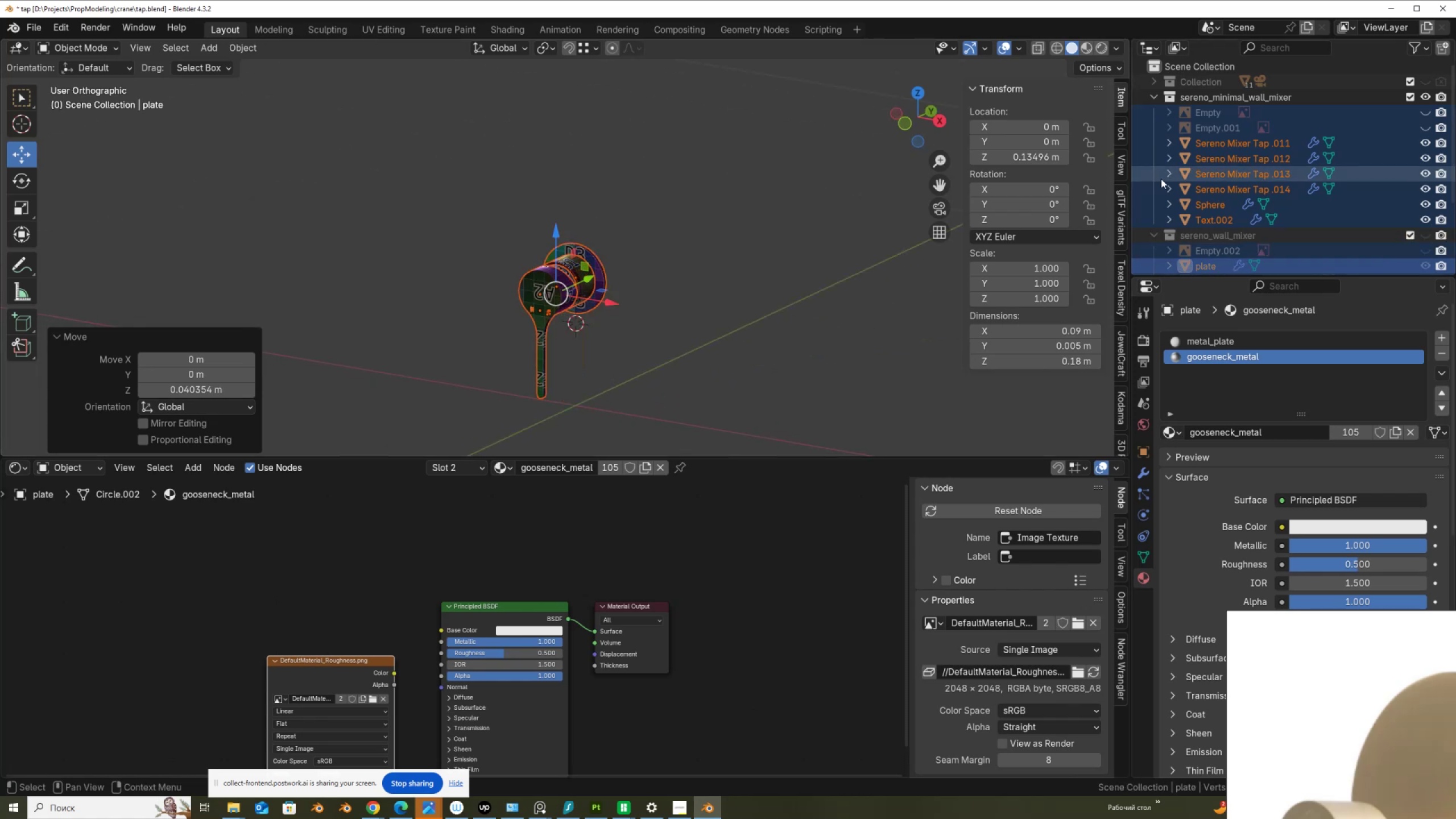 
double_click([1196, 96])
 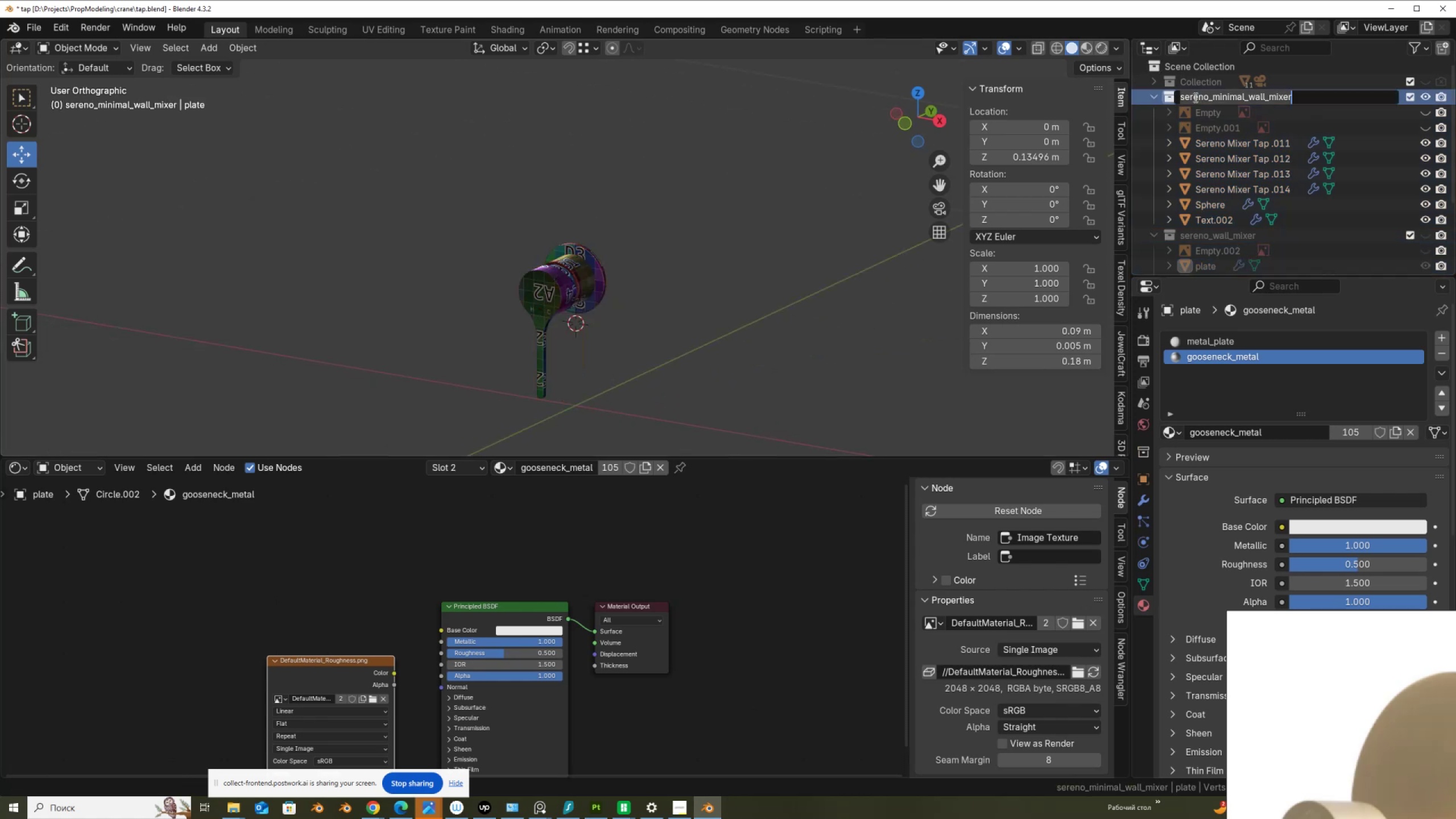 
key(Control+C)
 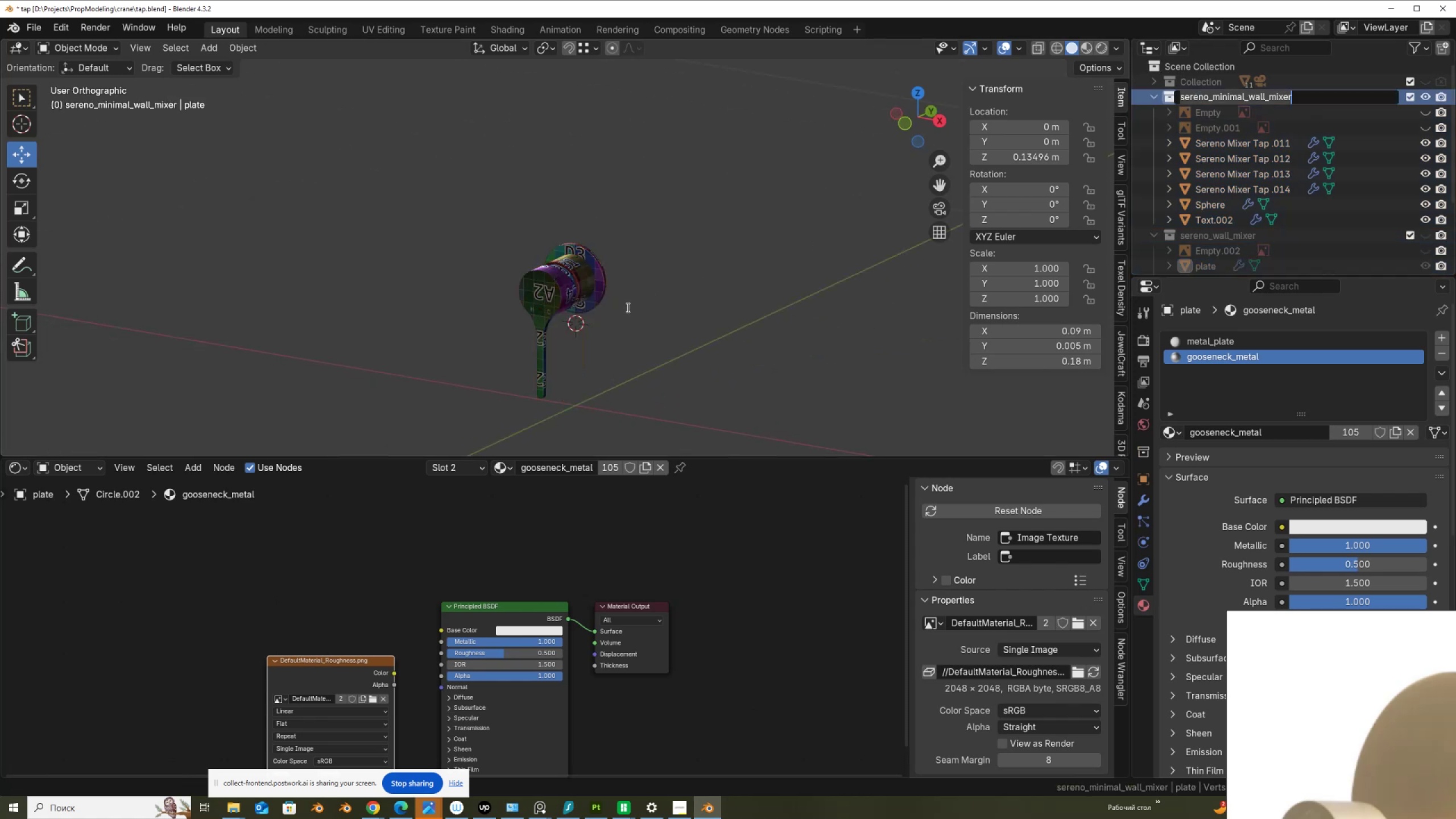 
left_click([614, 304])
 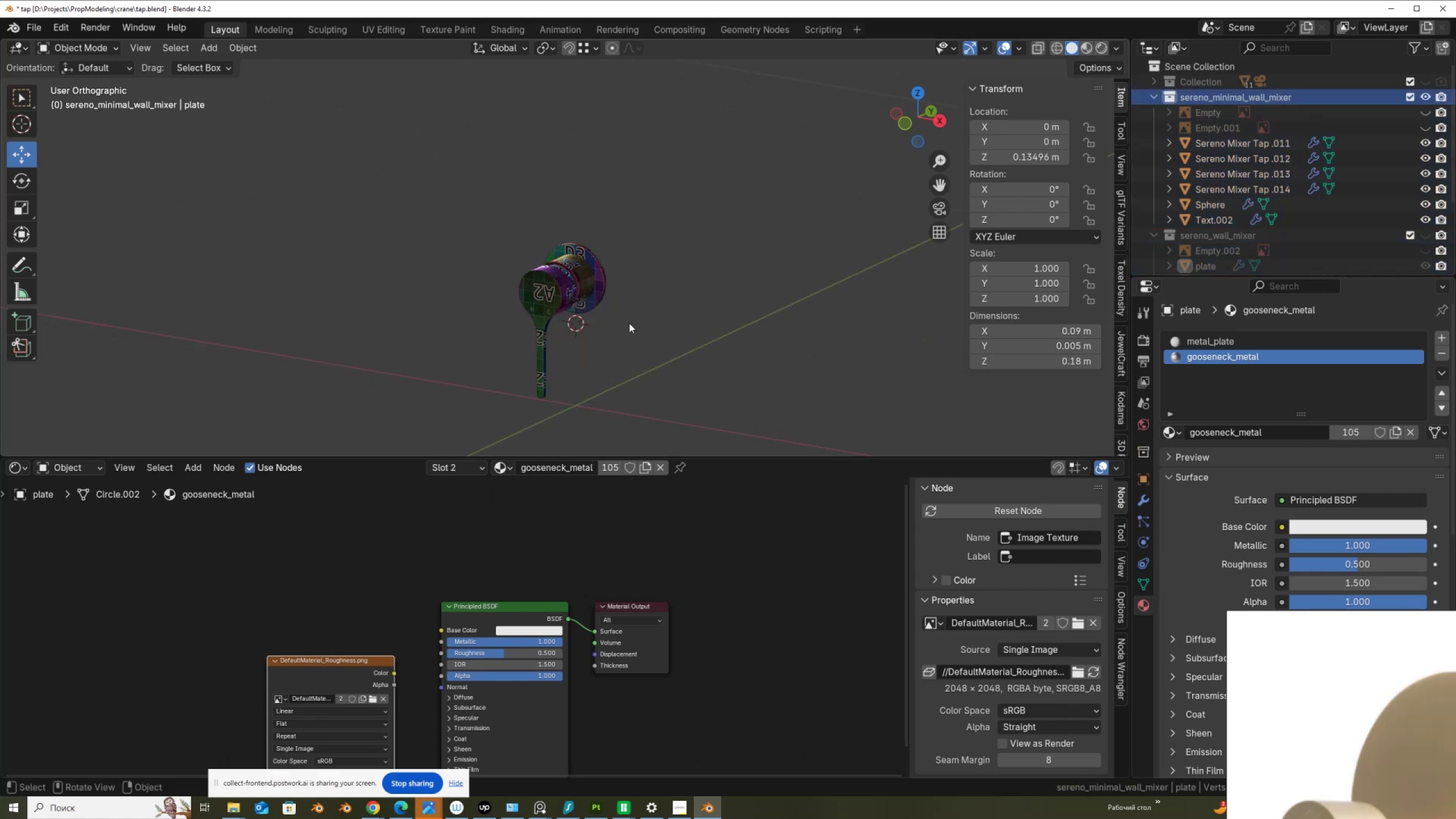 
scroll: coordinate [635, 328], scroll_direction: up, amount: 1.0
 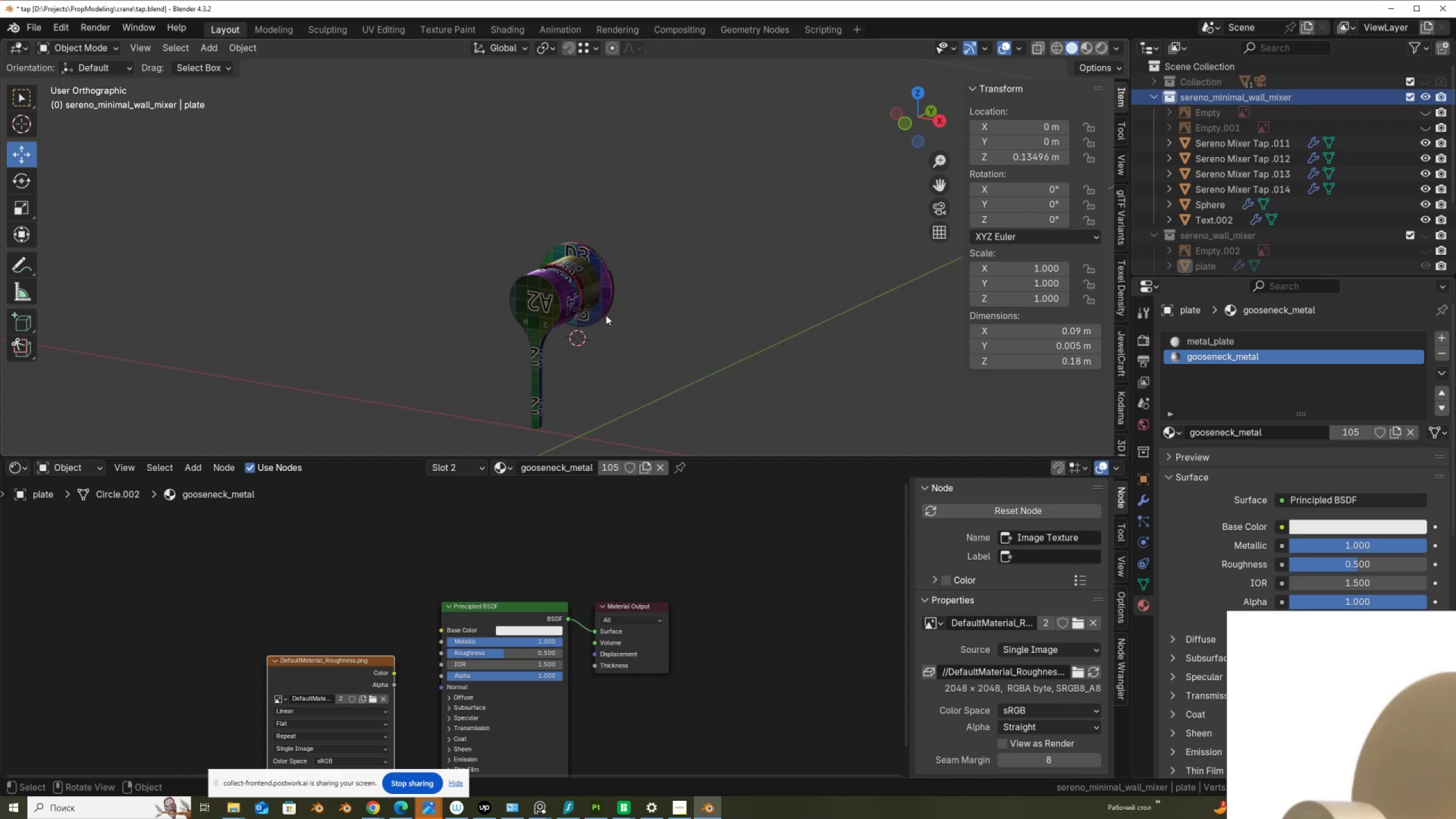 
left_click([559, 307])
 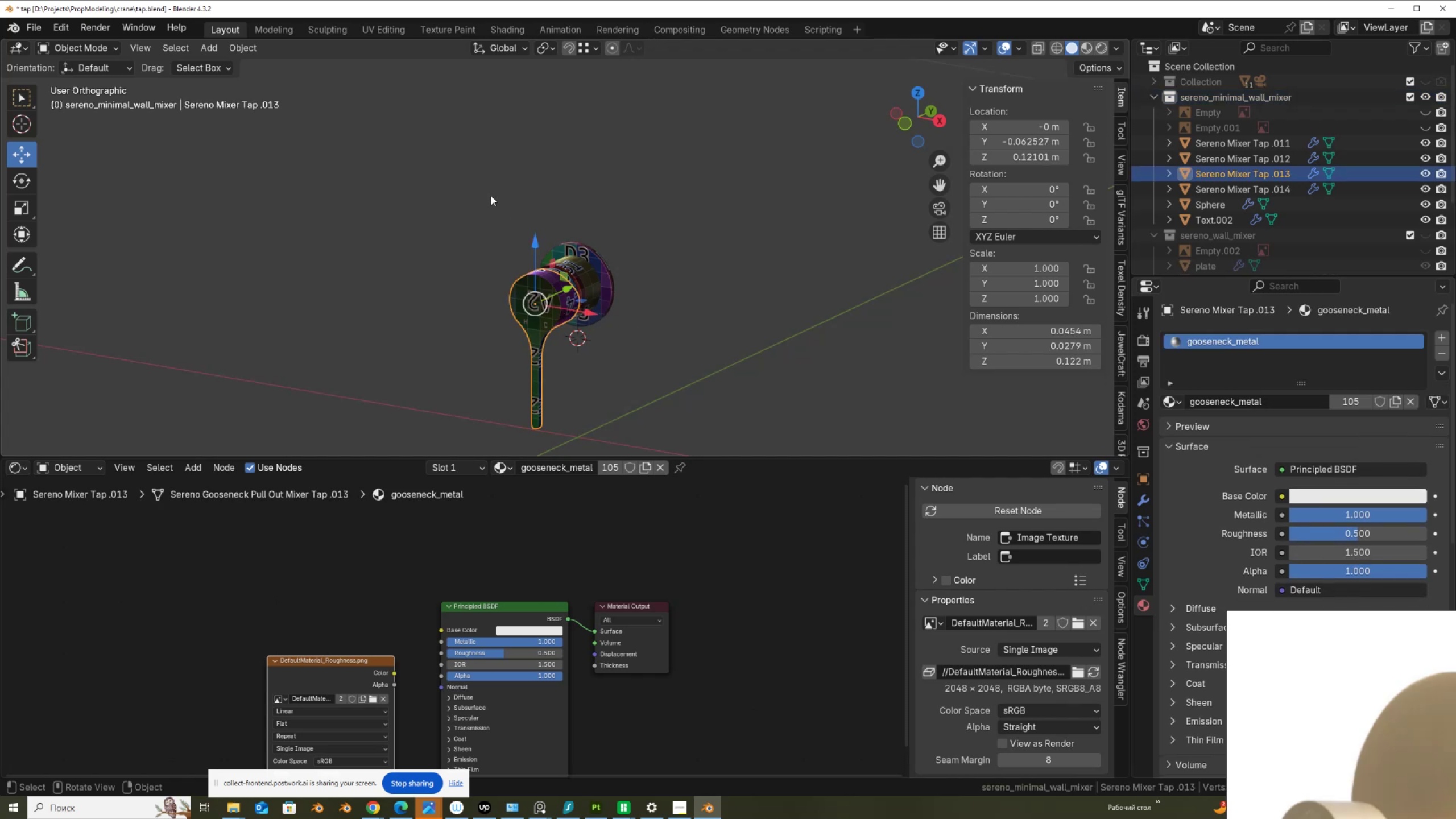 
left_click([599, 266])
 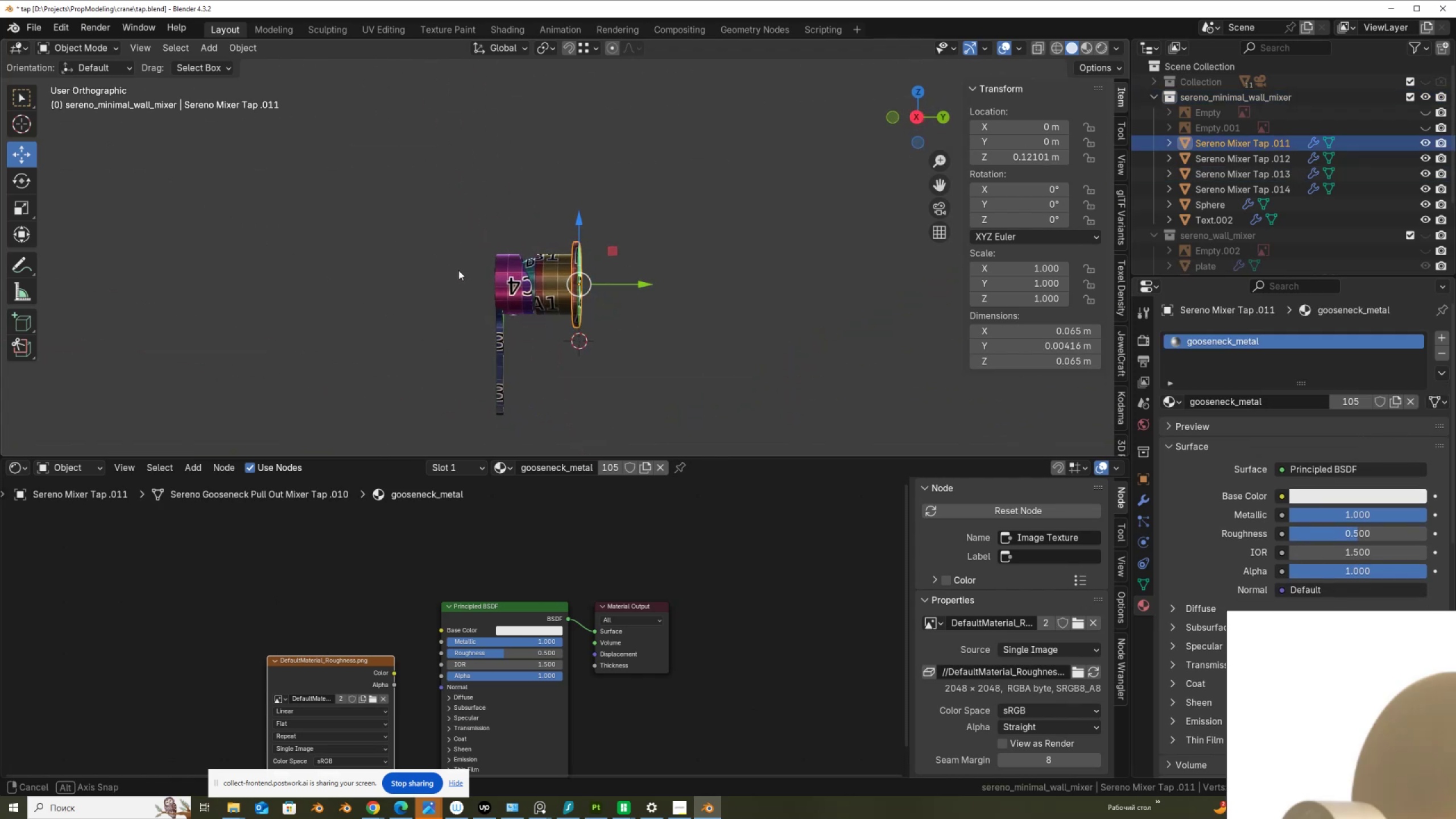 
hold_key(key=AltLeft, duration=0.58)
 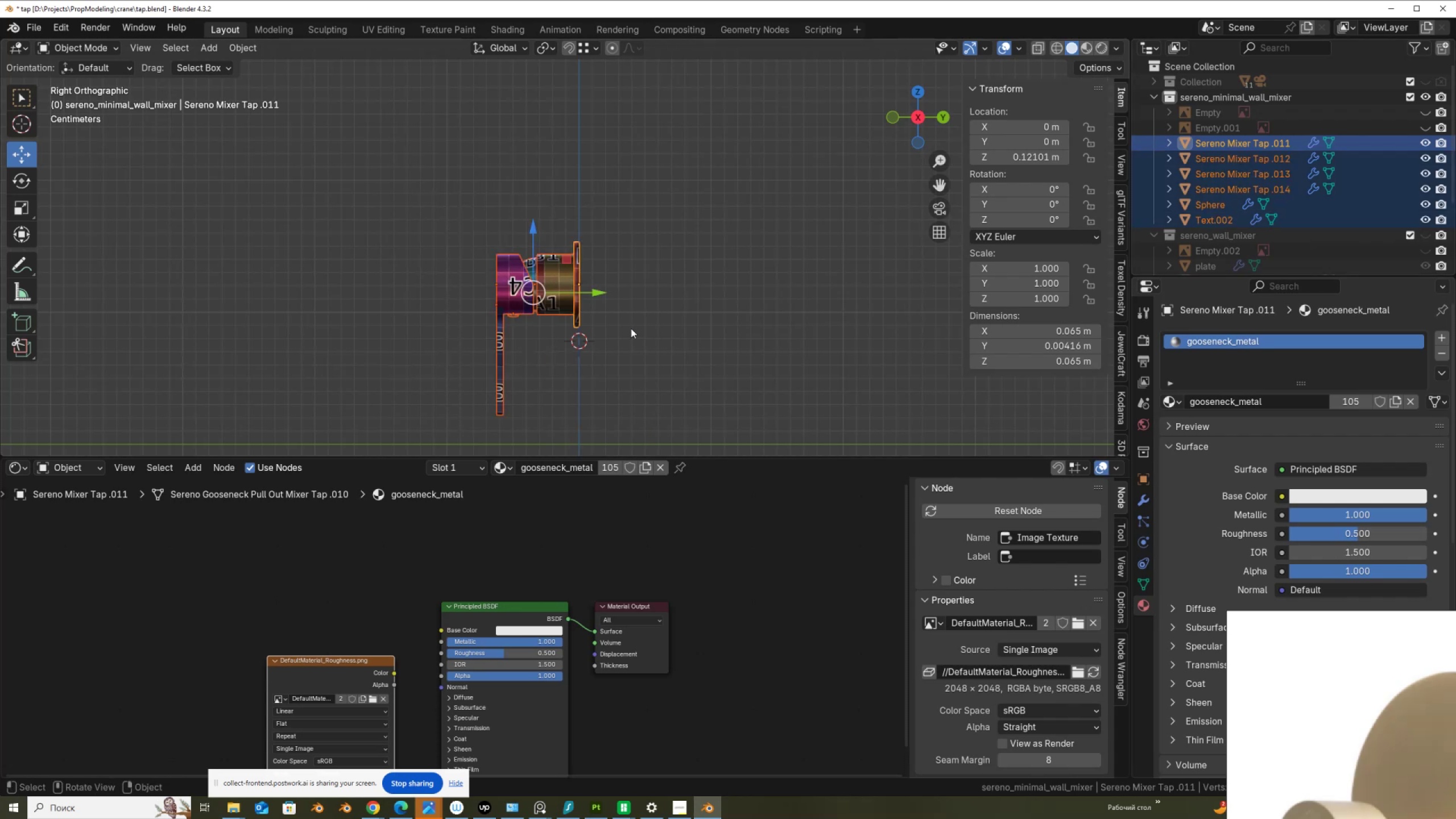 
wait(5.34)
 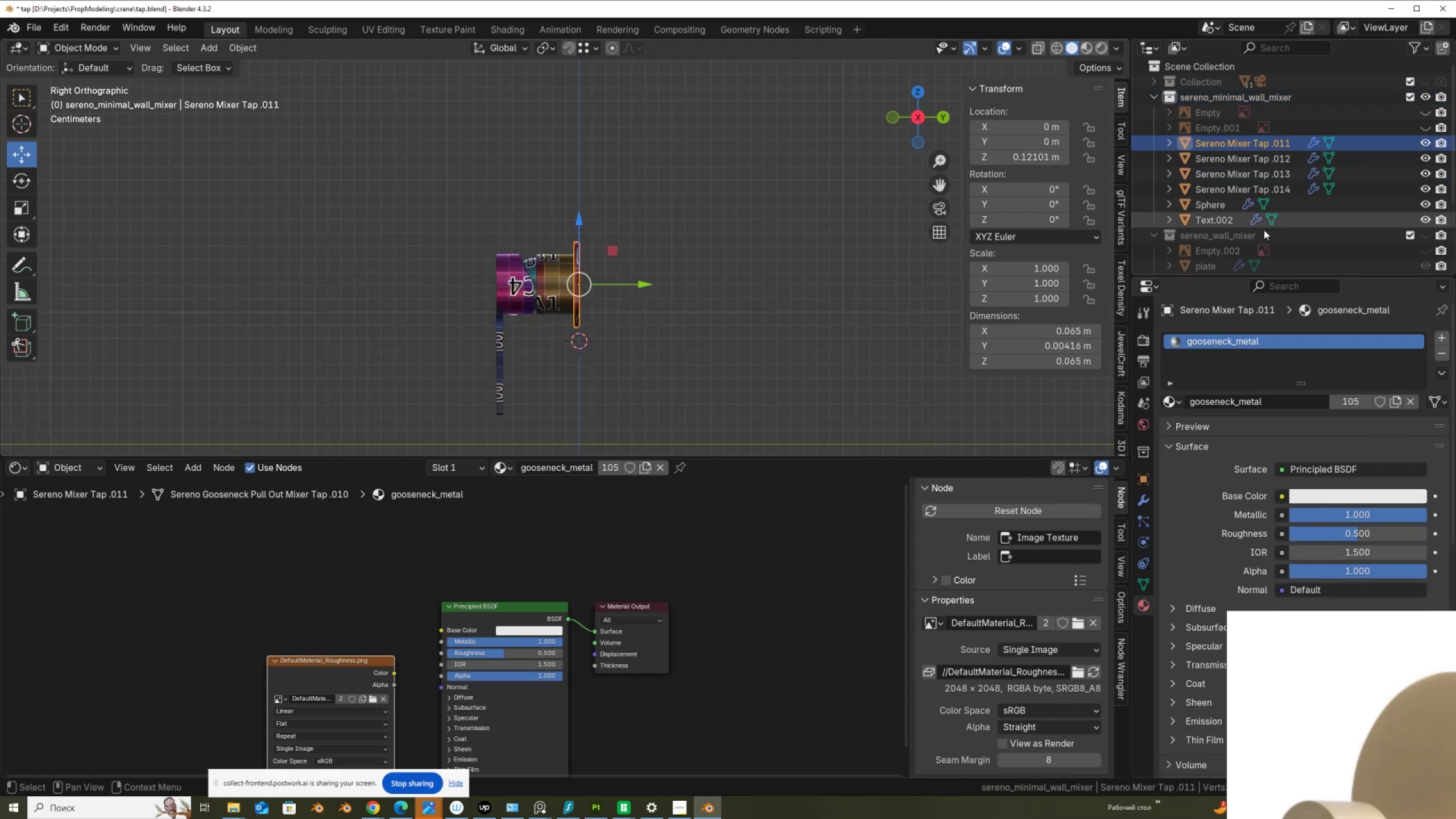 
key(Q)
 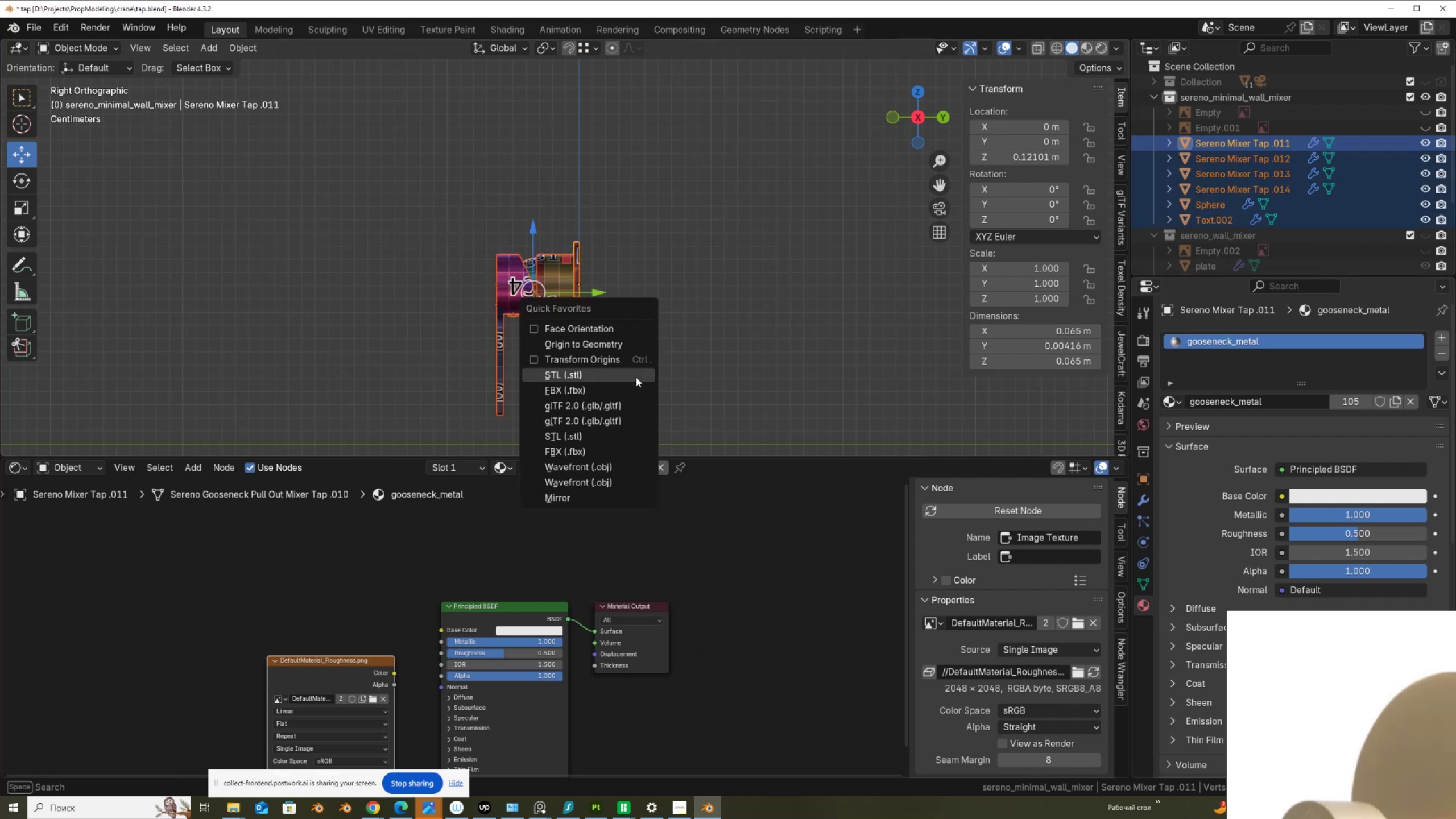 
left_click([635, 388])
 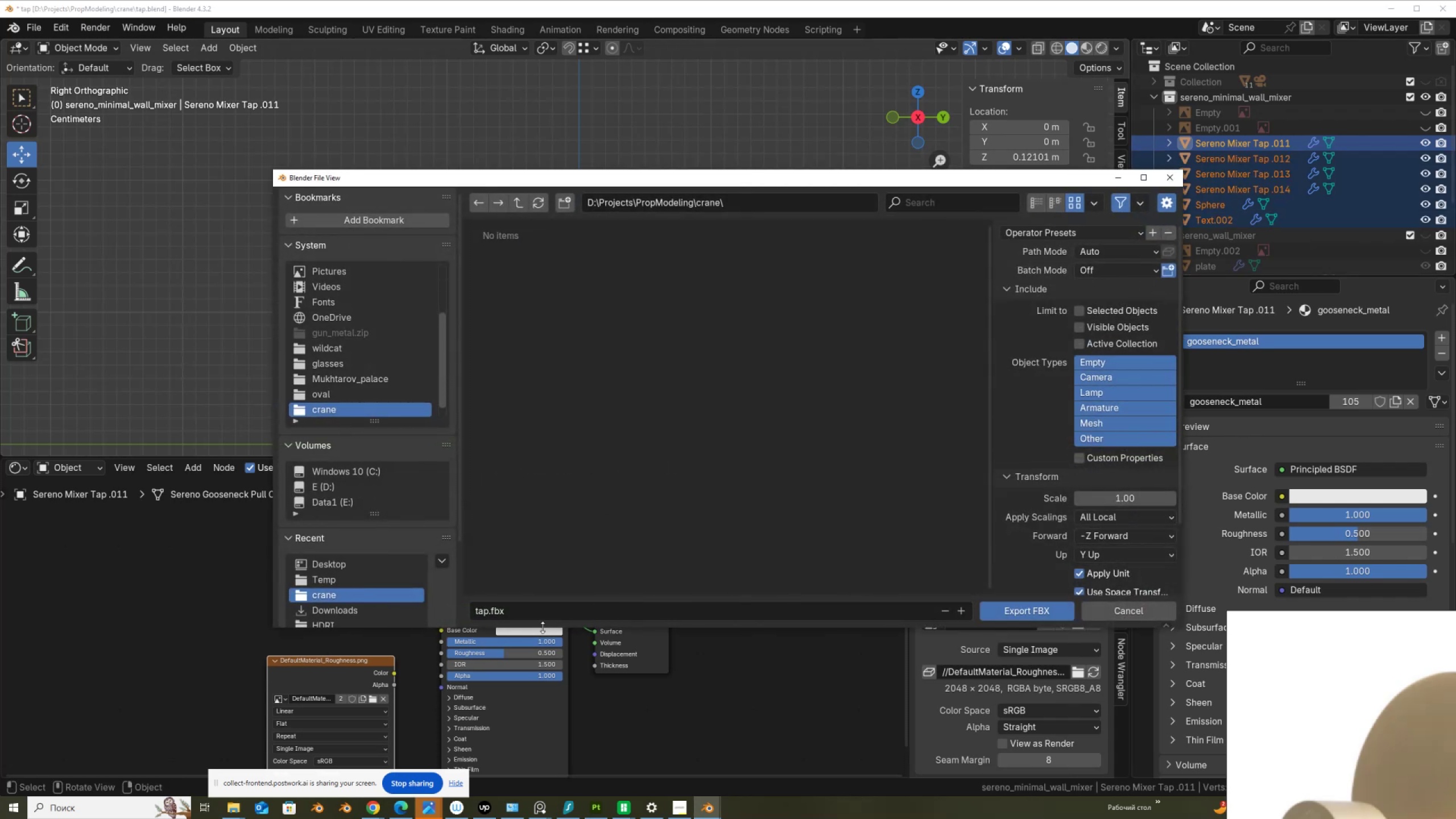 
left_click([548, 614])
 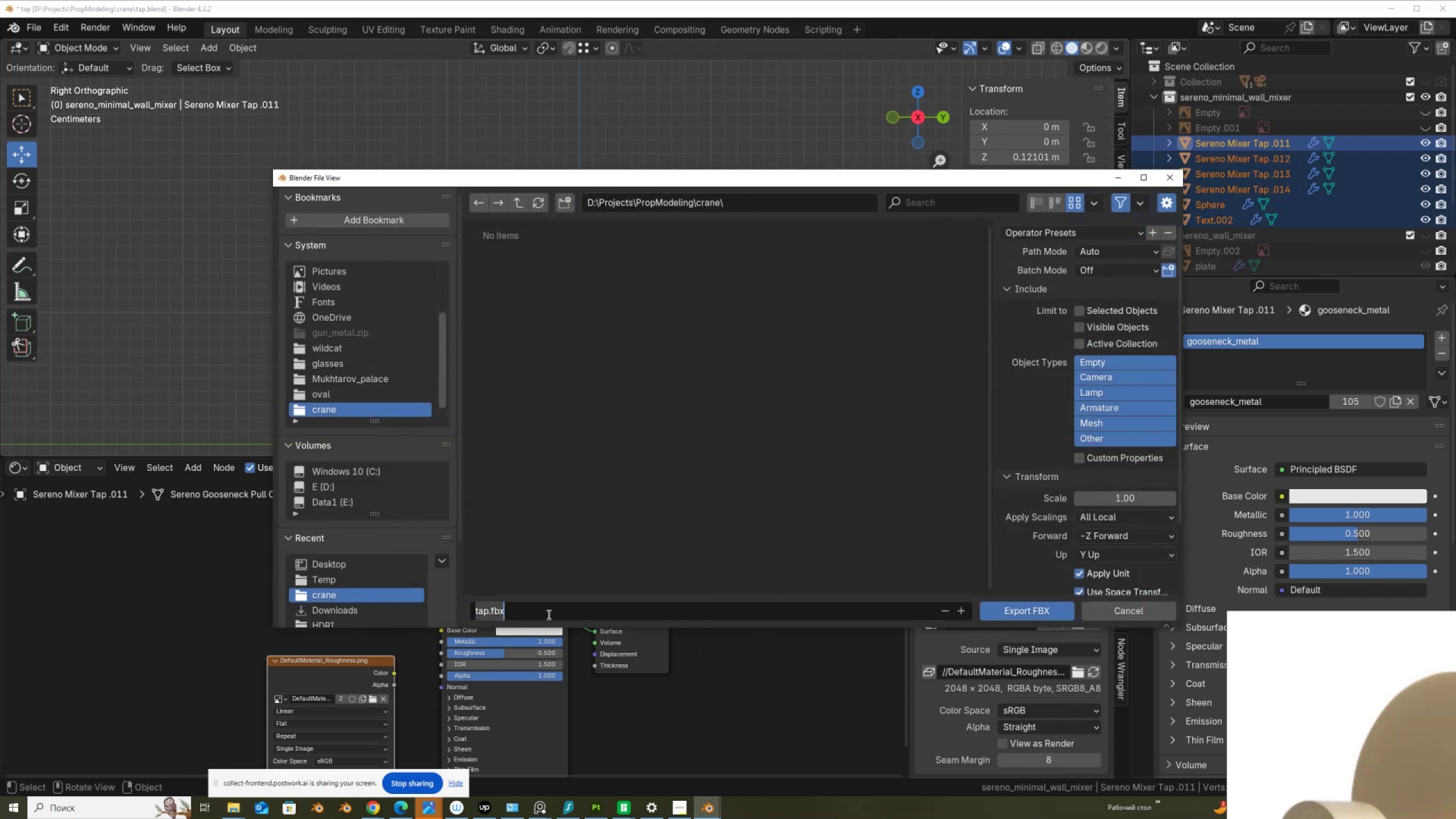 
key(Control+V)
 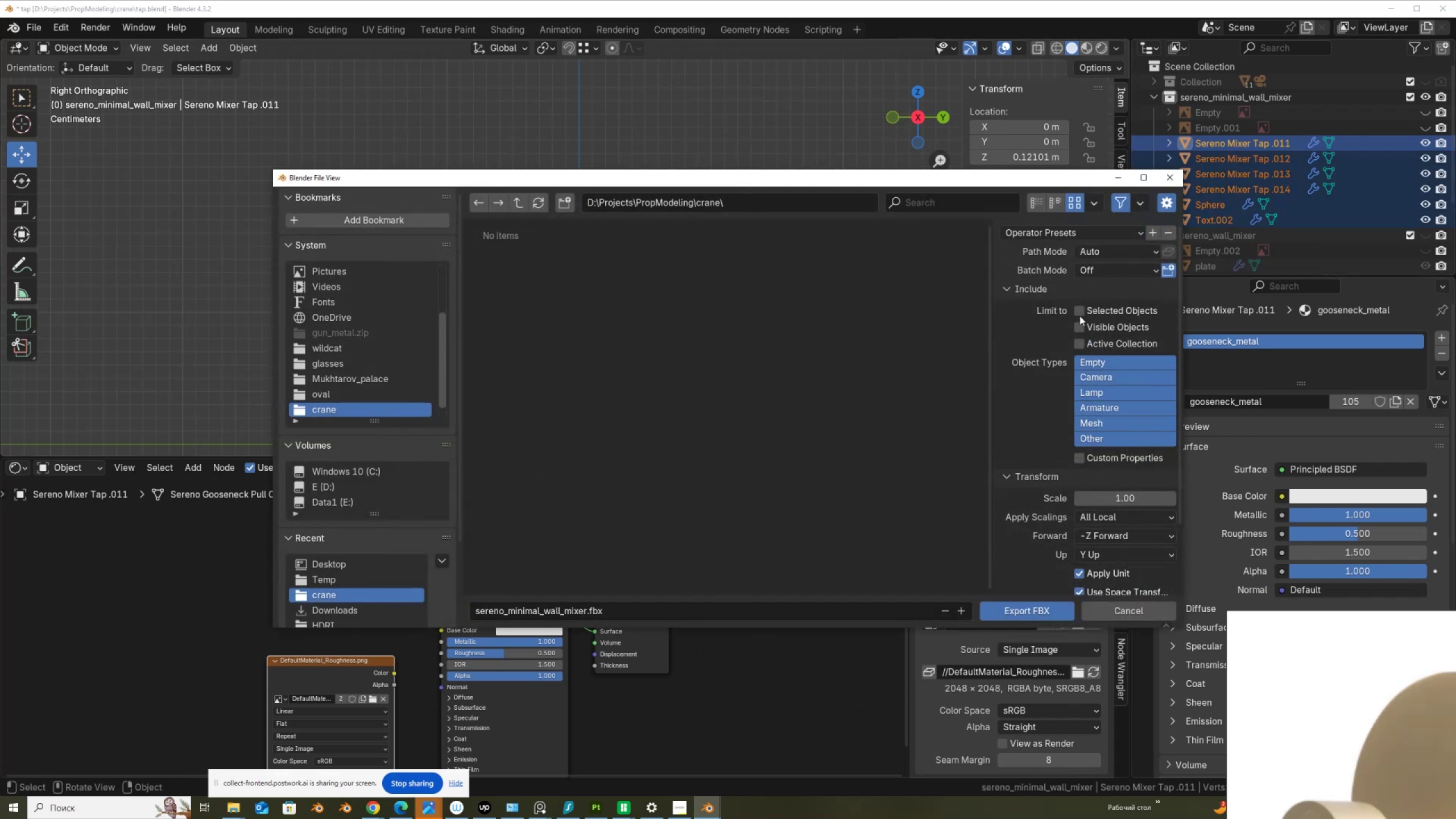 
double_click([1079, 316])
 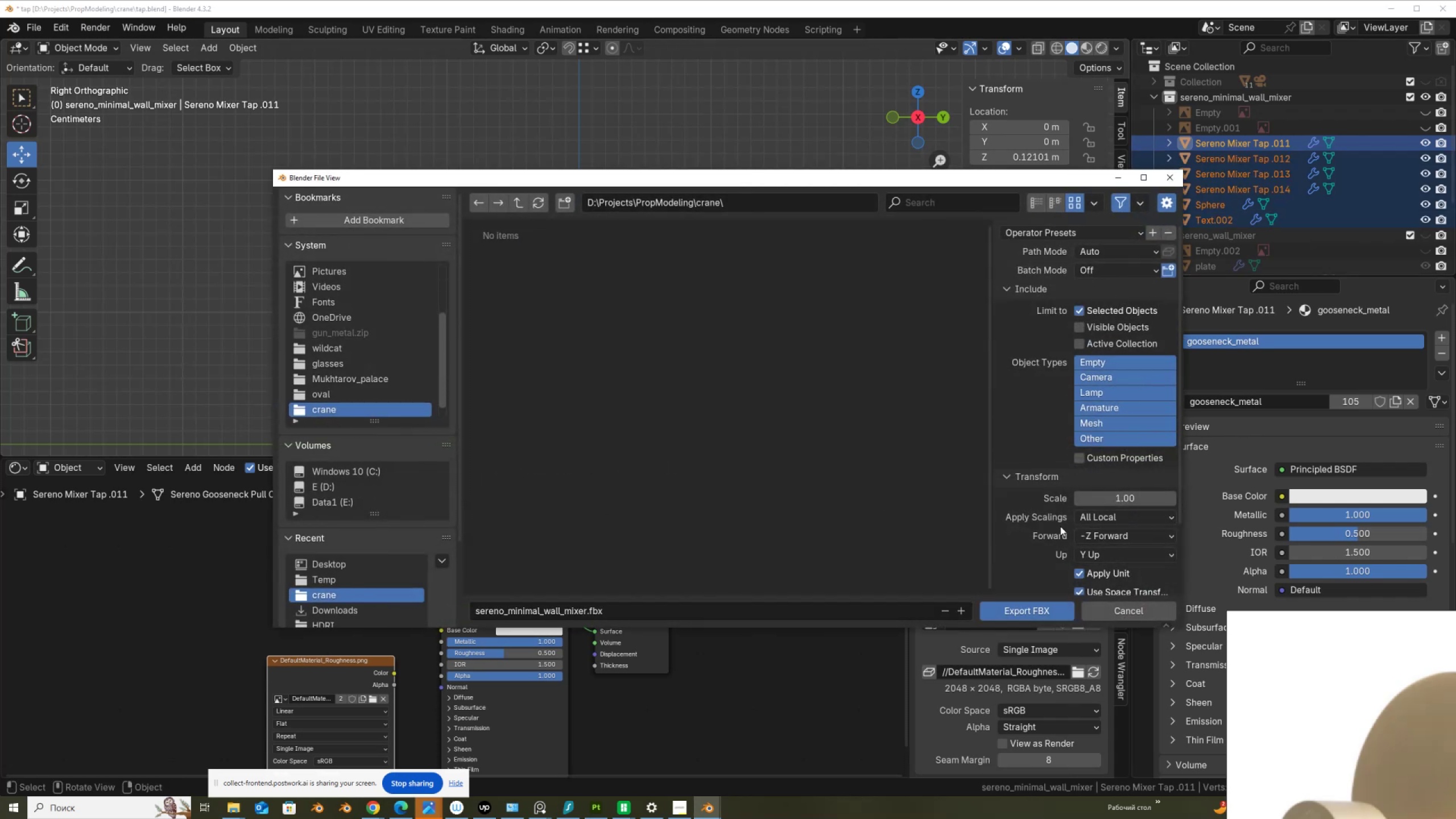 
scroll: coordinate [1060, 527], scroll_direction: down, amount: 3.0
 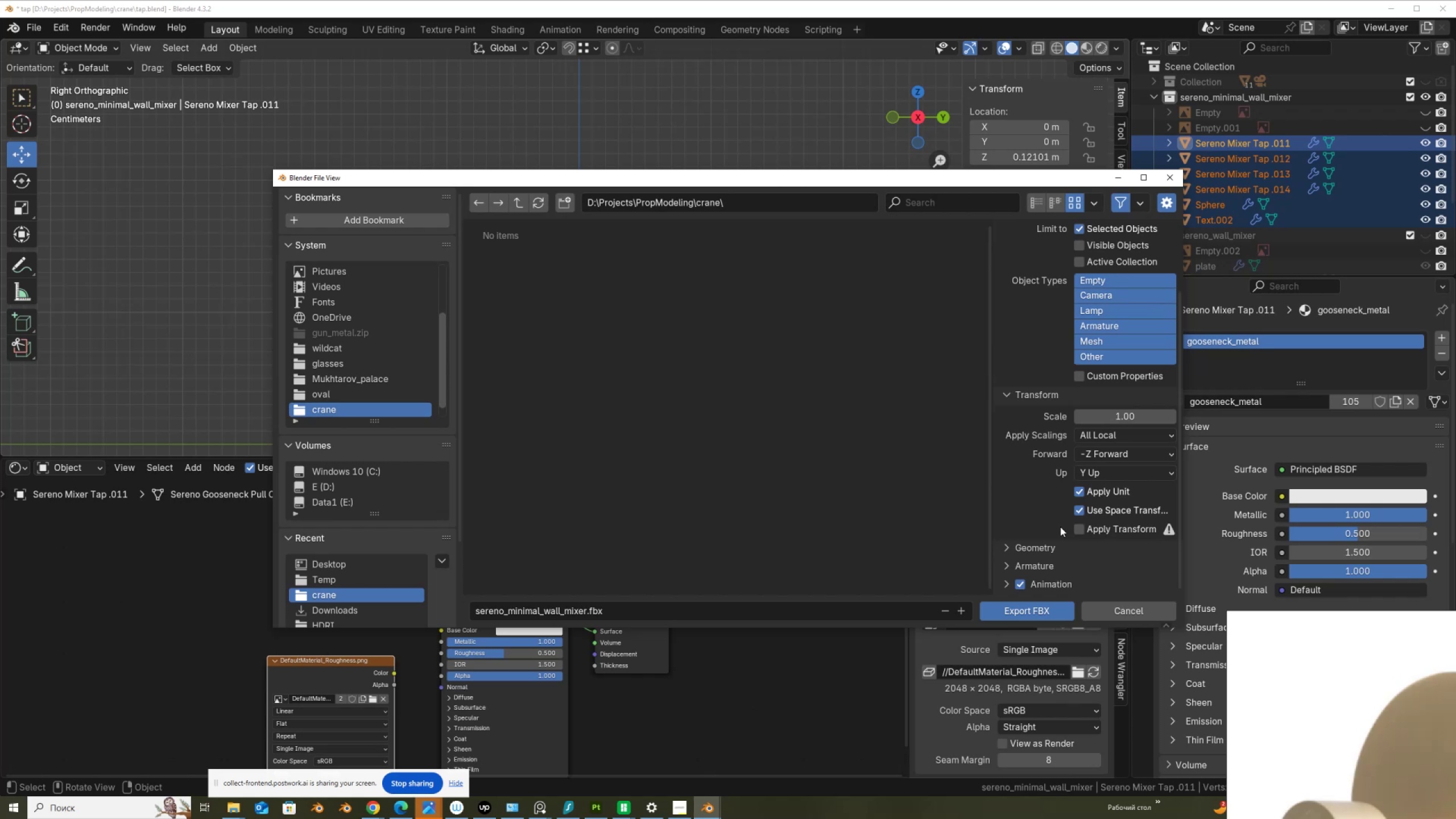 
left_click([1048, 548])
 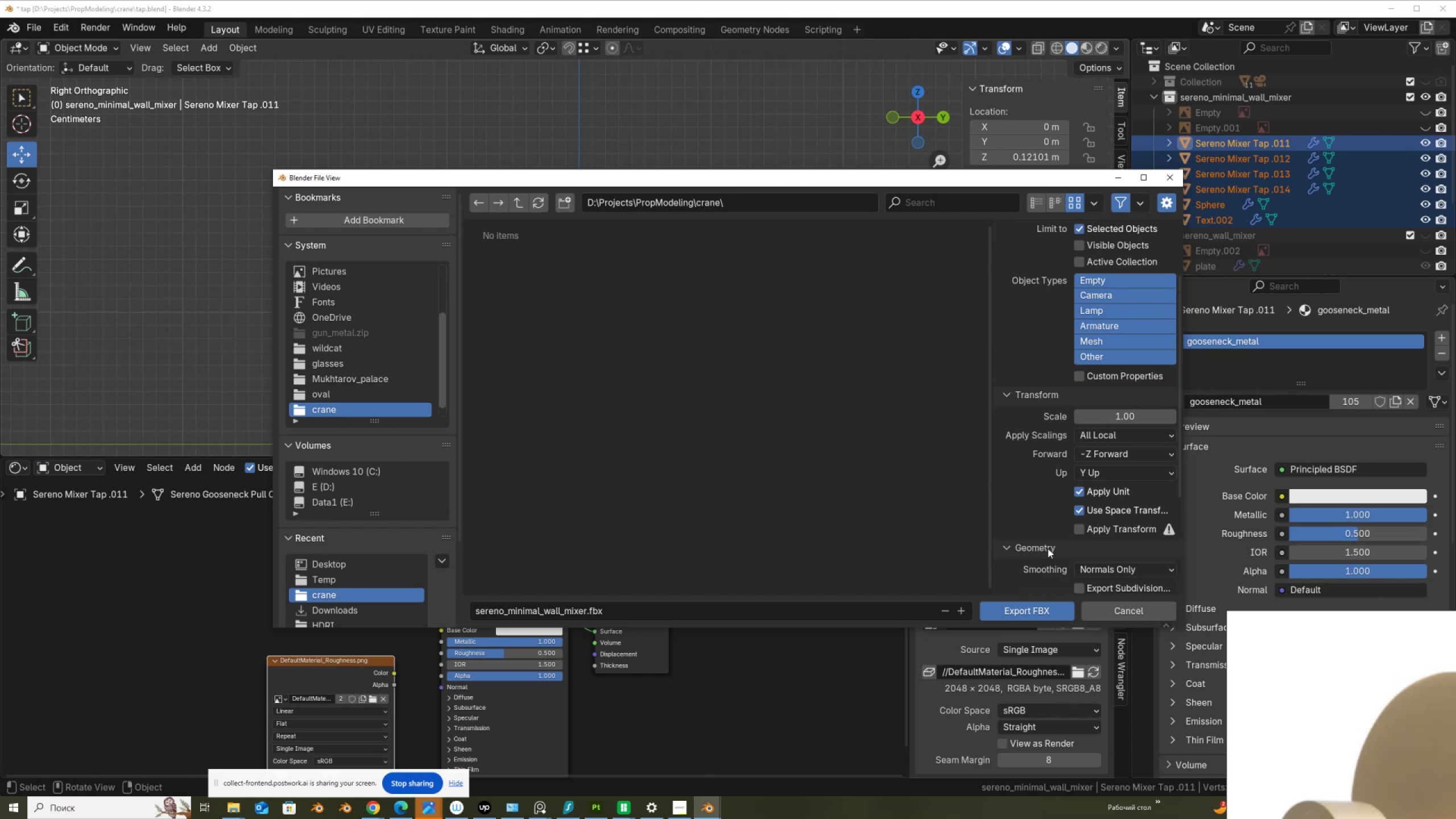 
scroll: coordinate [1048, 548], scroll_direction: down, amount: 10.0
 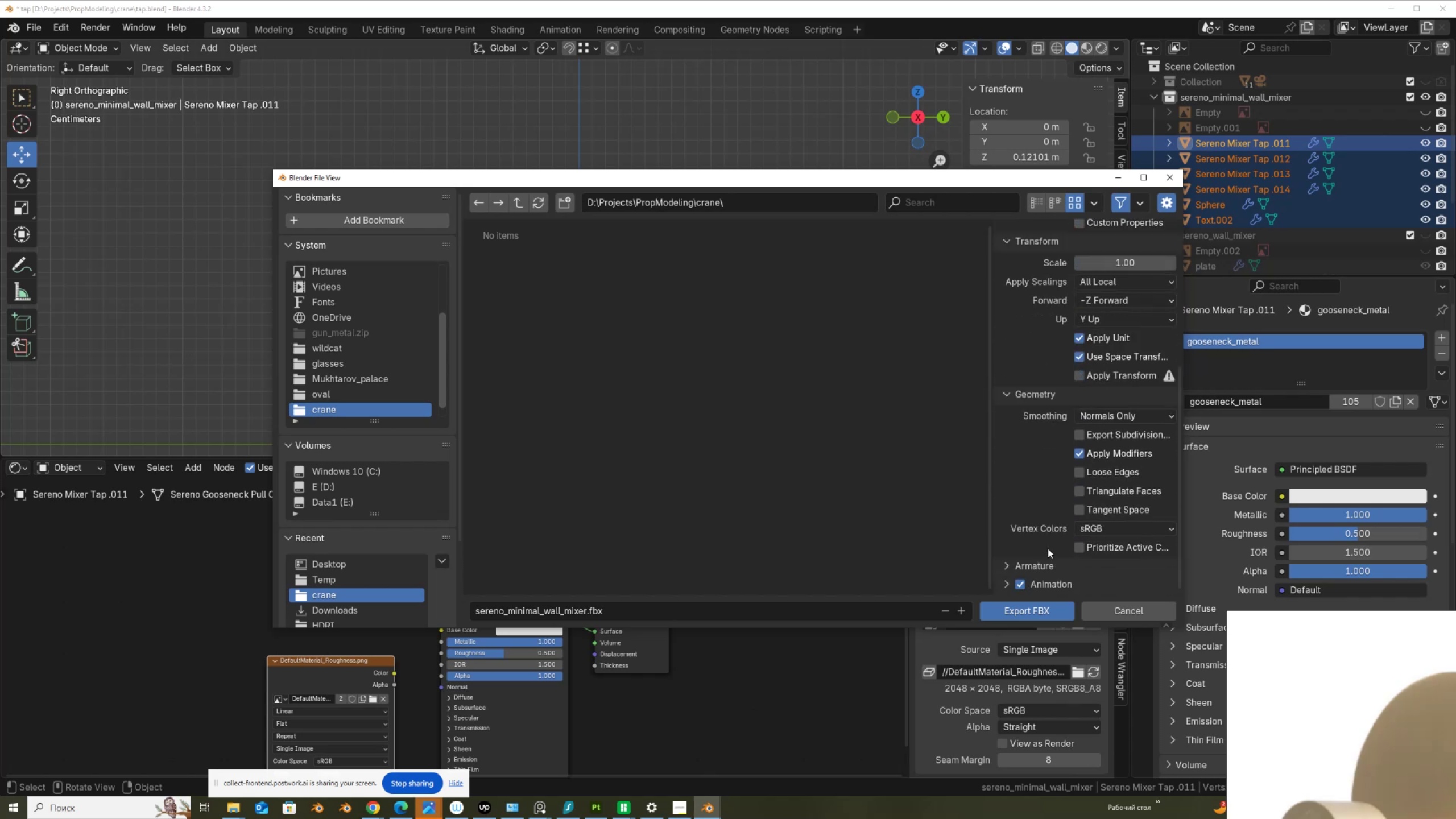 
wait(5.22)
 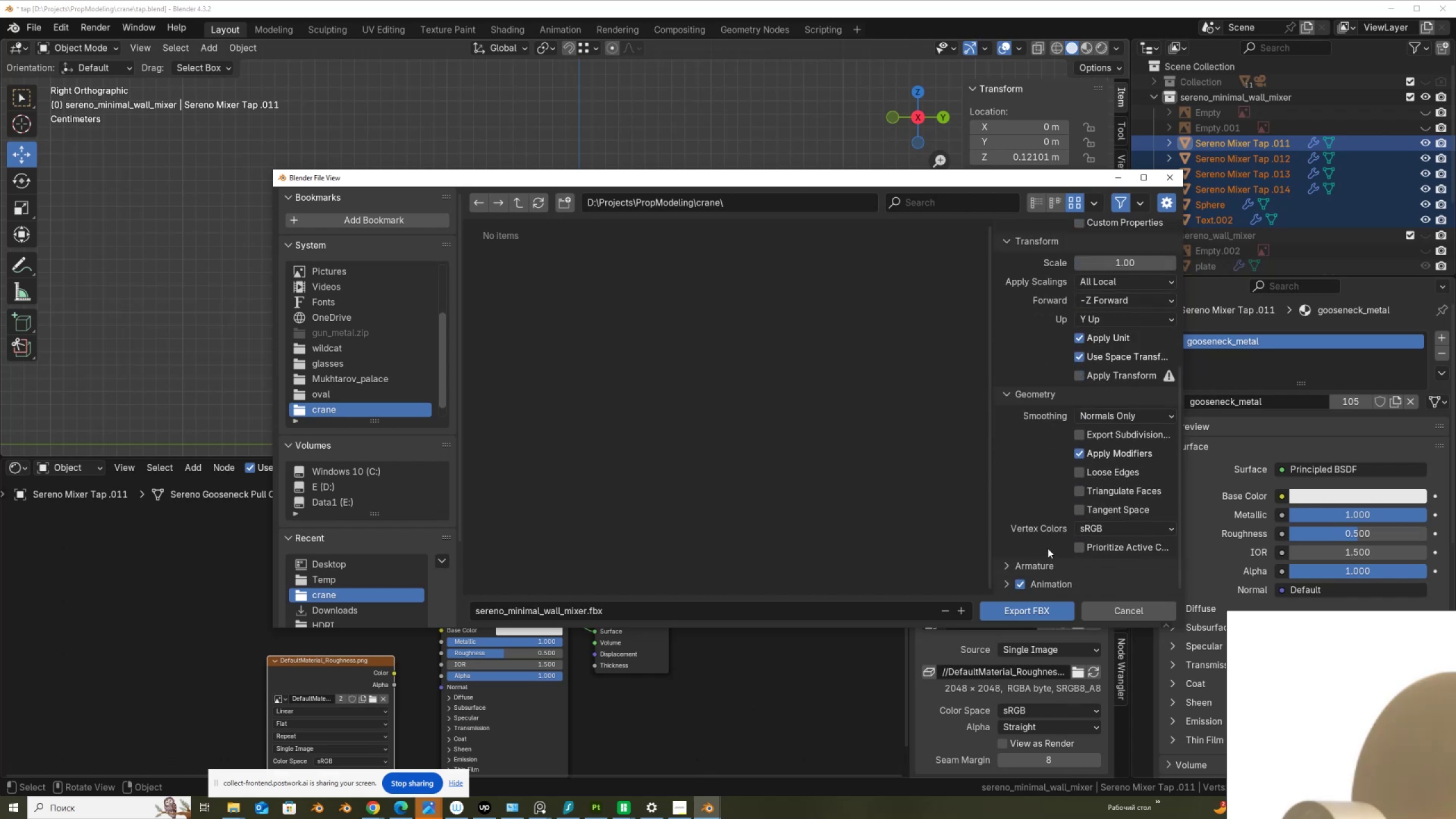 
left_click([1035, 609])
 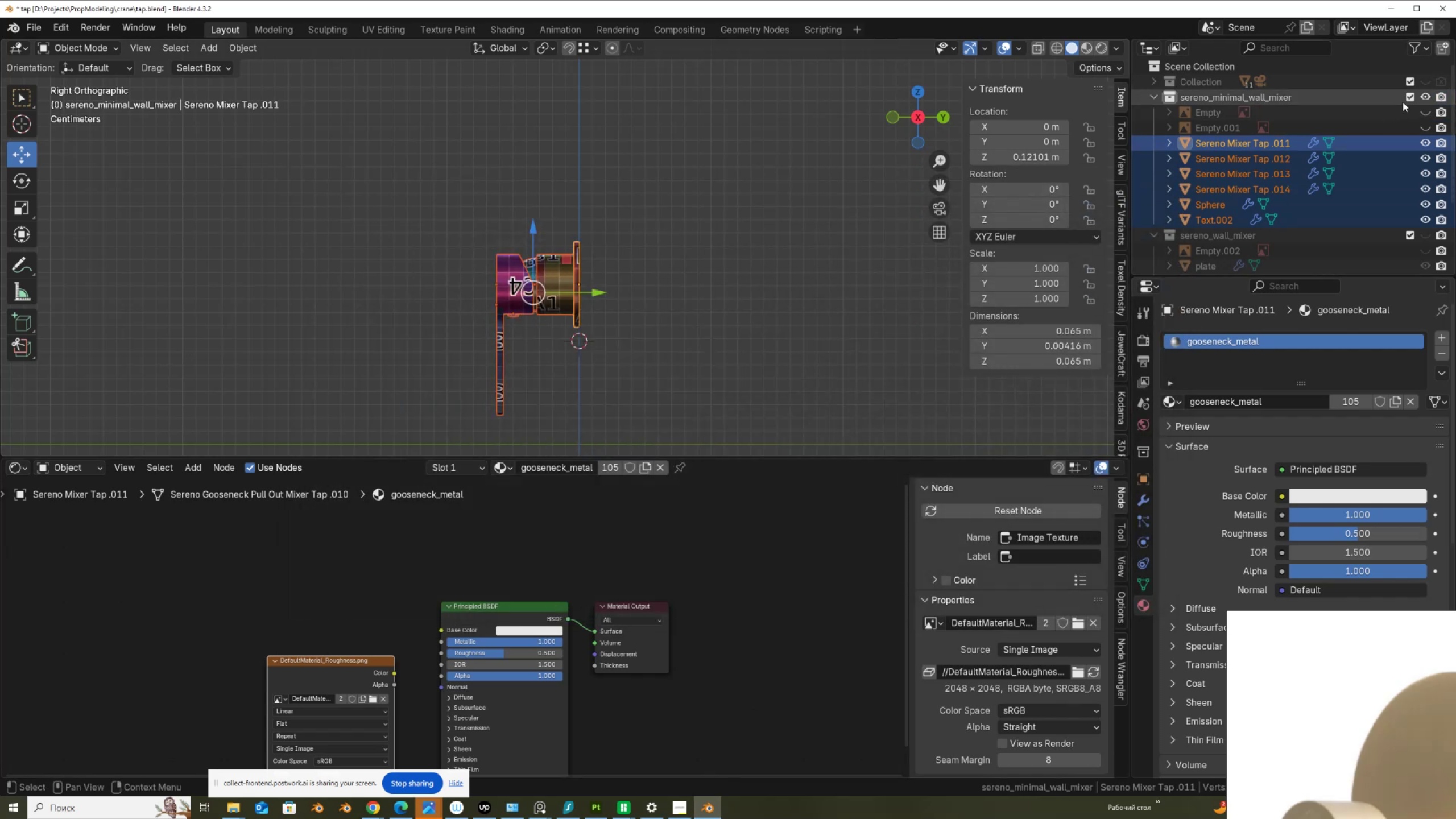 
left_click([1423, 98])
 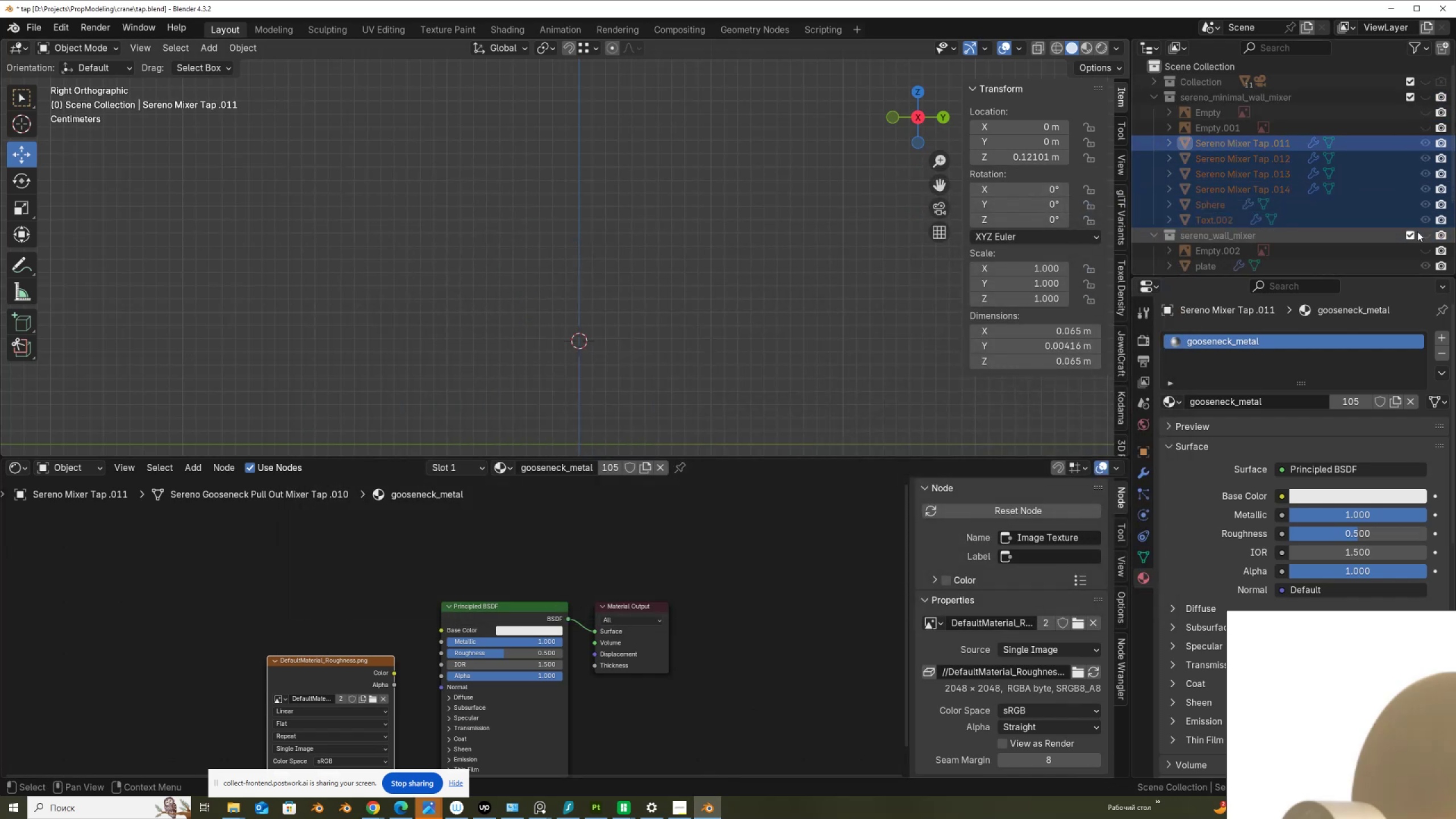 
left_click([1420, 233])
 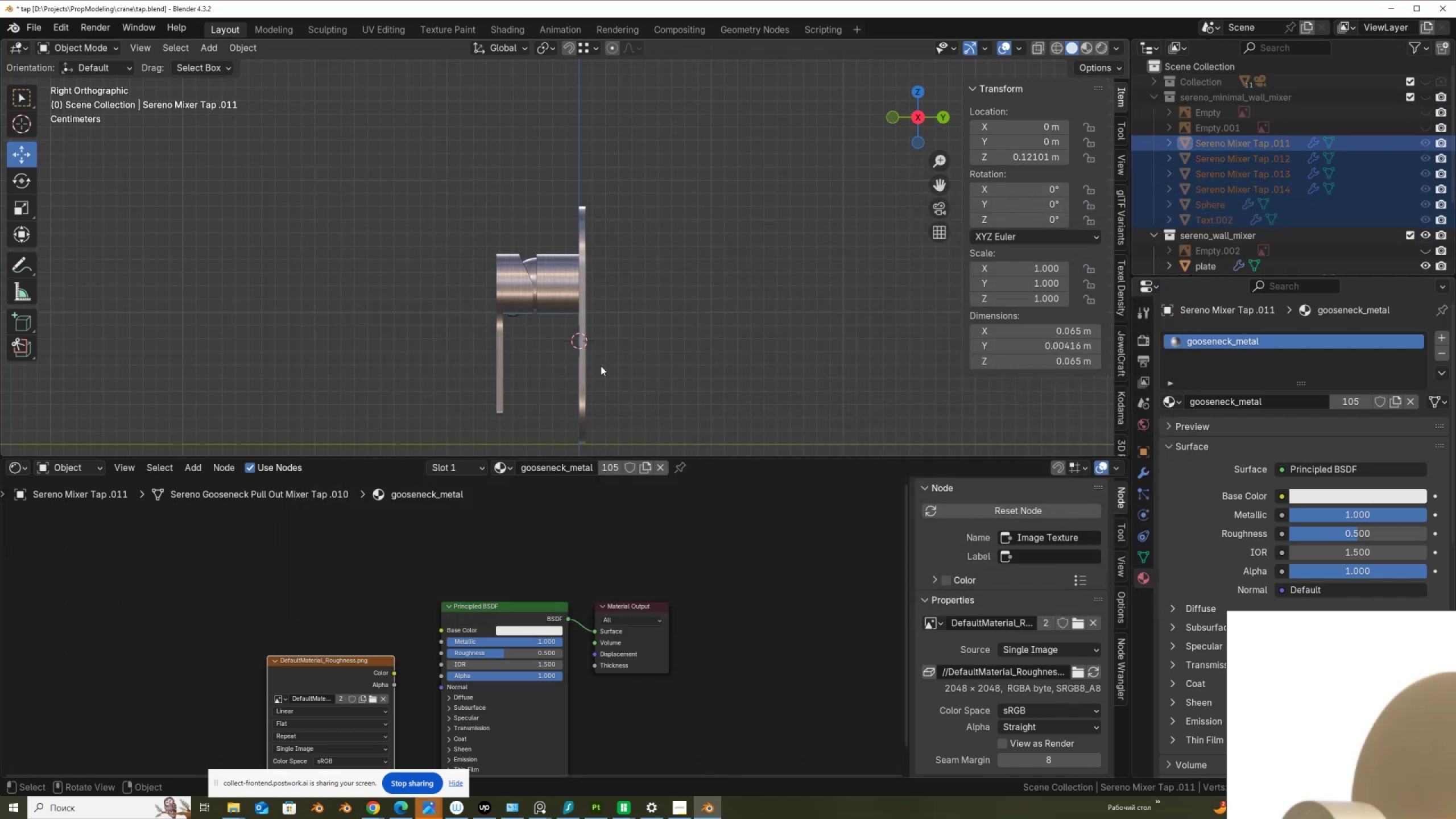 
left_click([588, 371])
 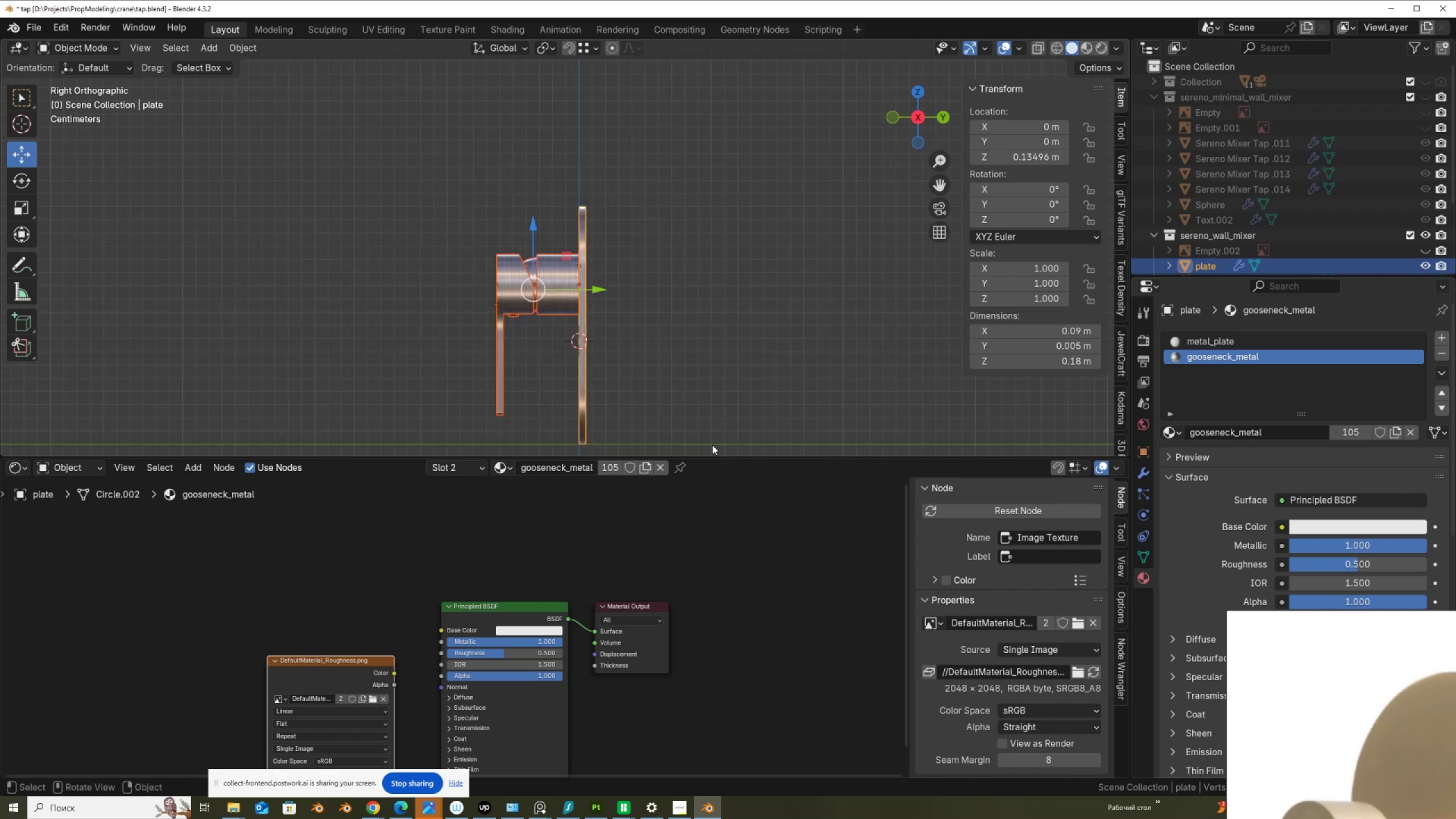 
wait(5.34)
 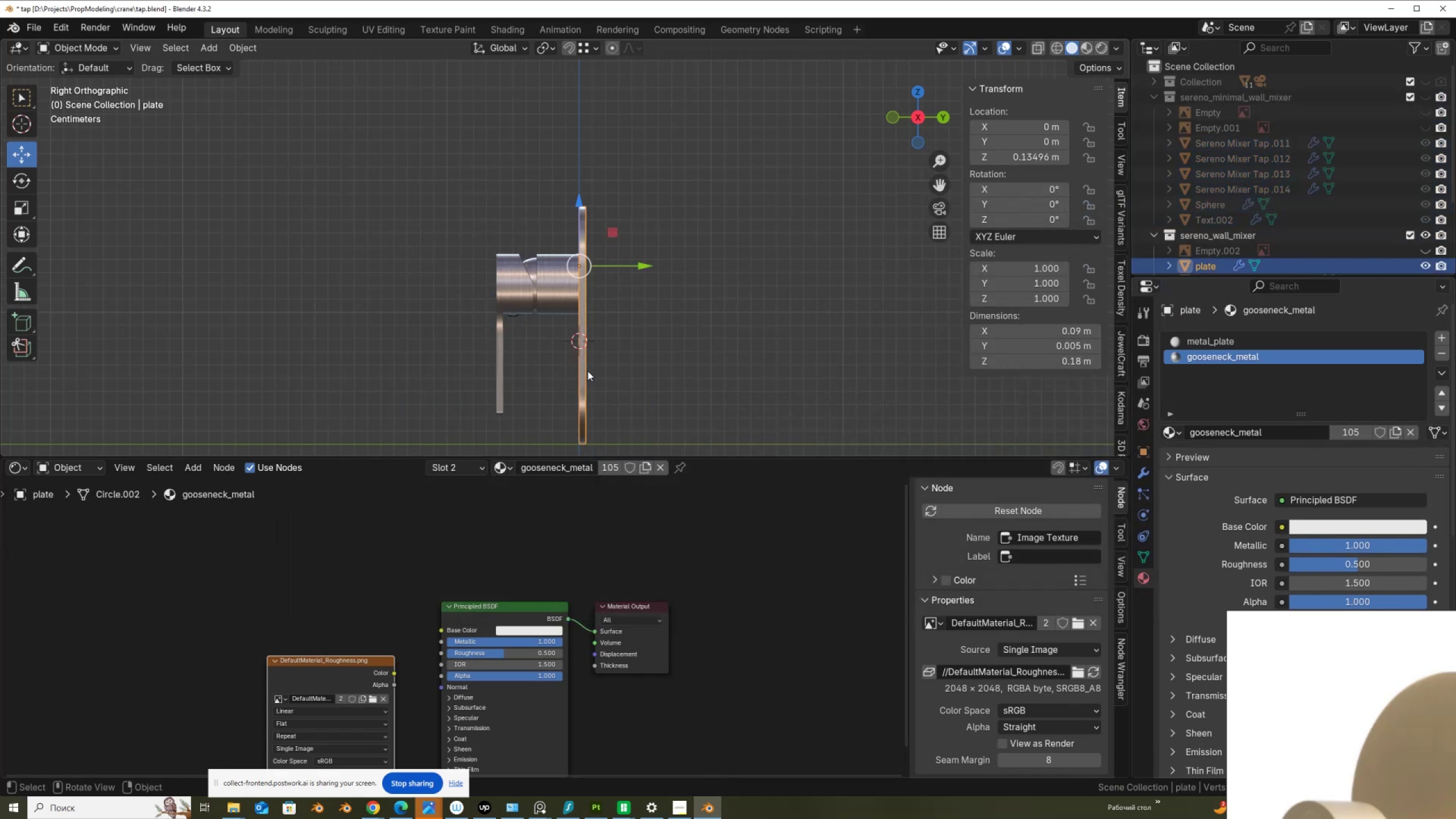 
scroll: coordinate [688, 369], scroll_direction: up, amount: 1.0
 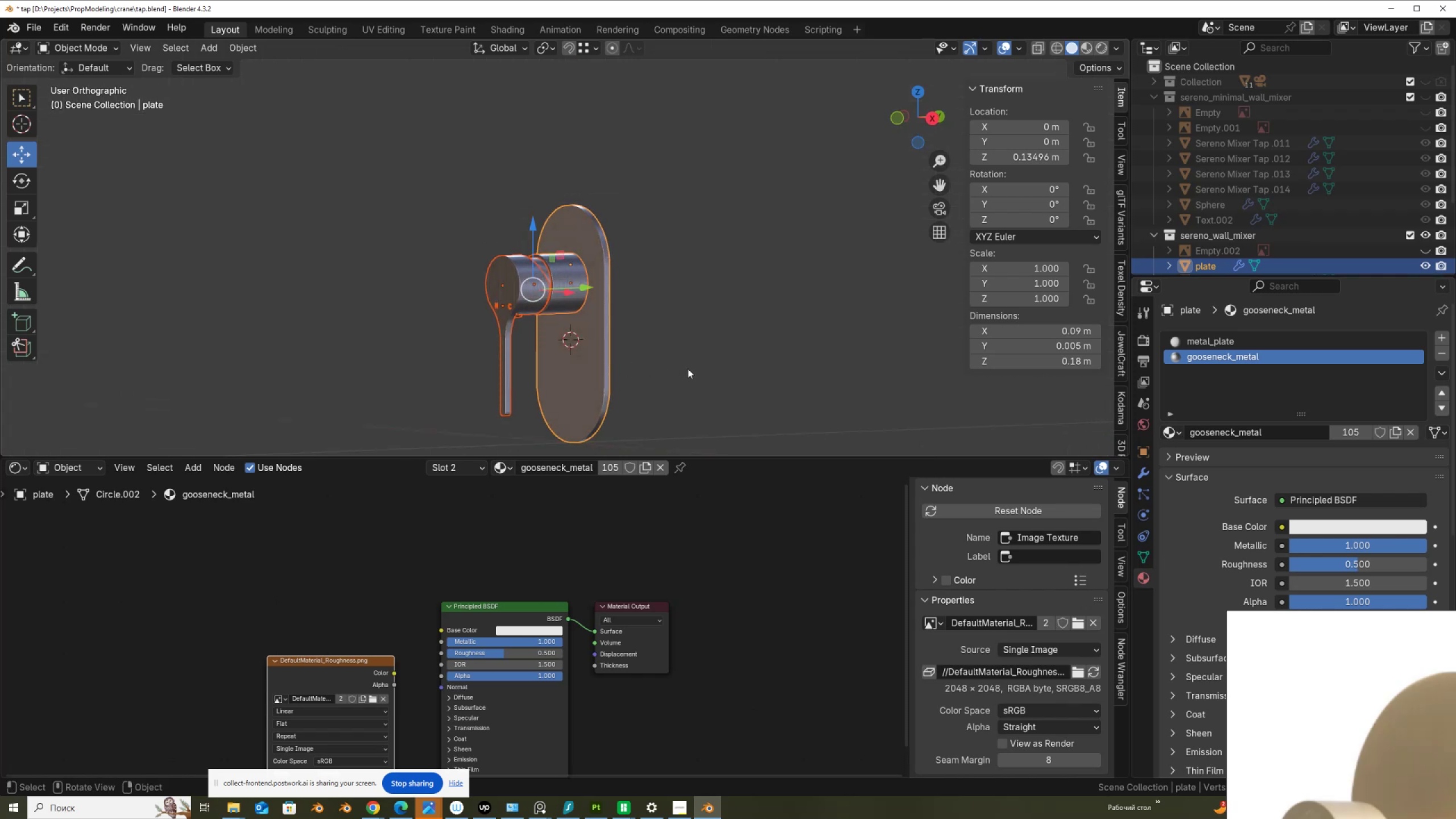 
key(Q)
 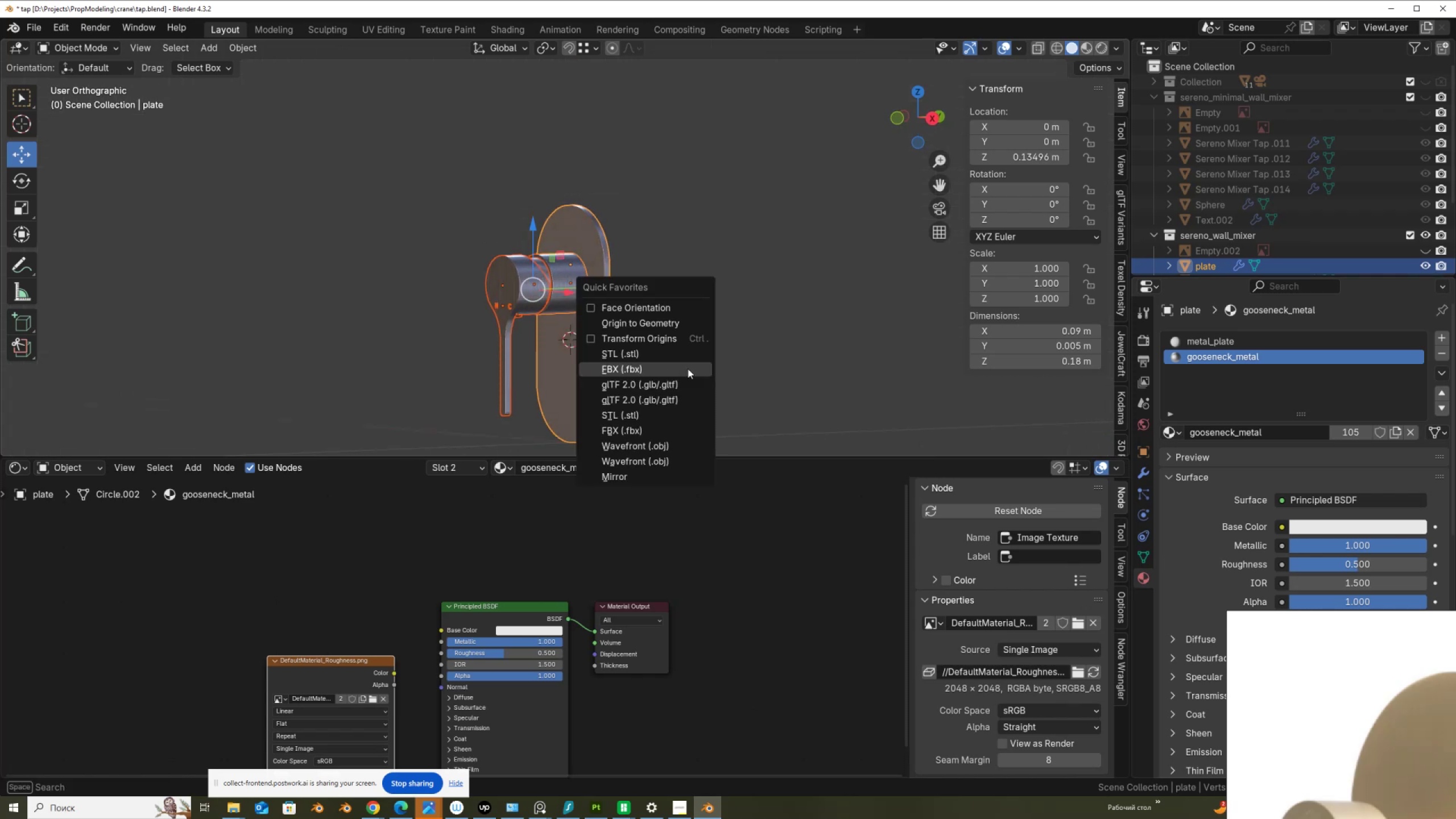 
left_click([688, 369])
 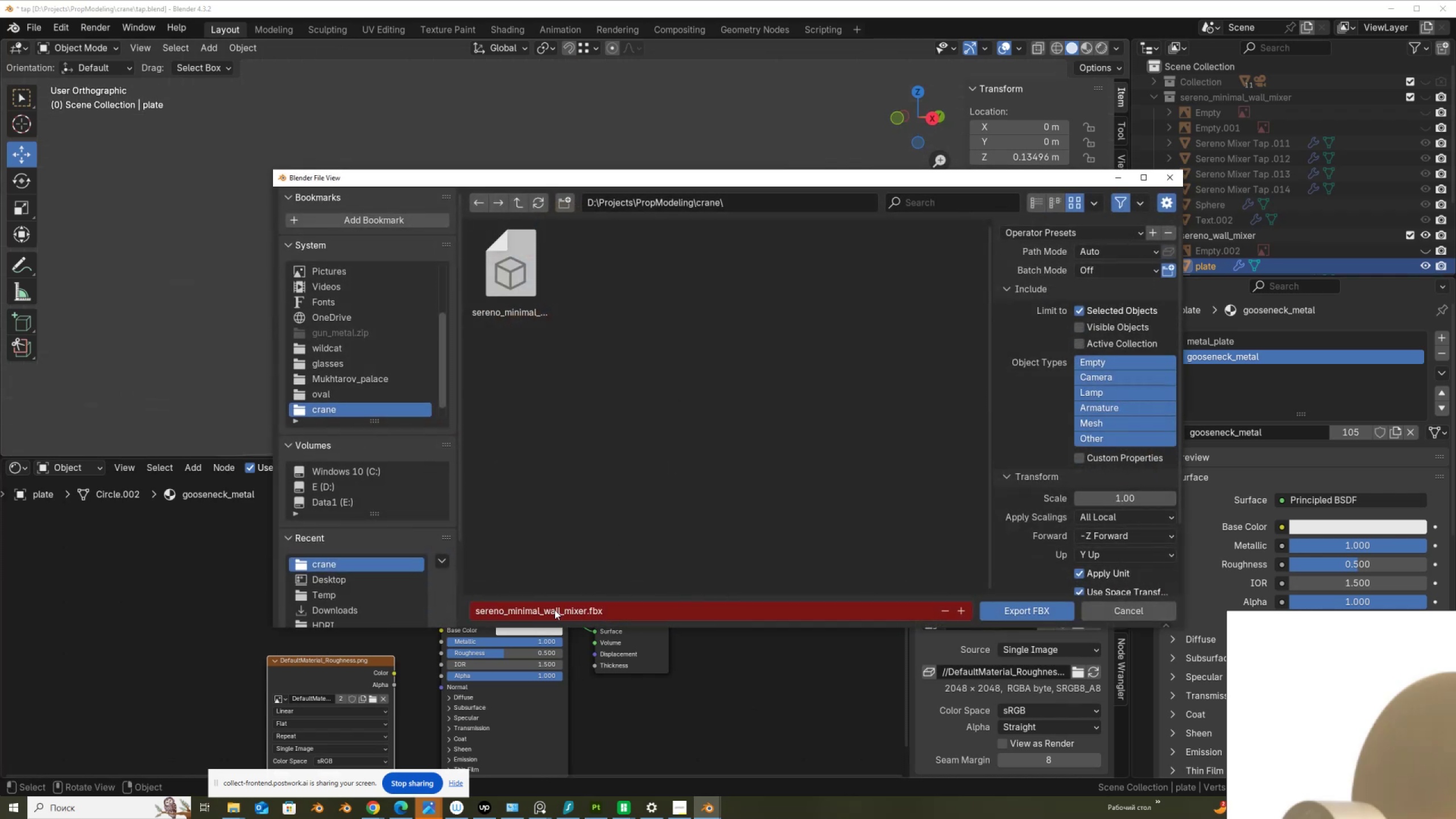 
left_click([517, 607])
 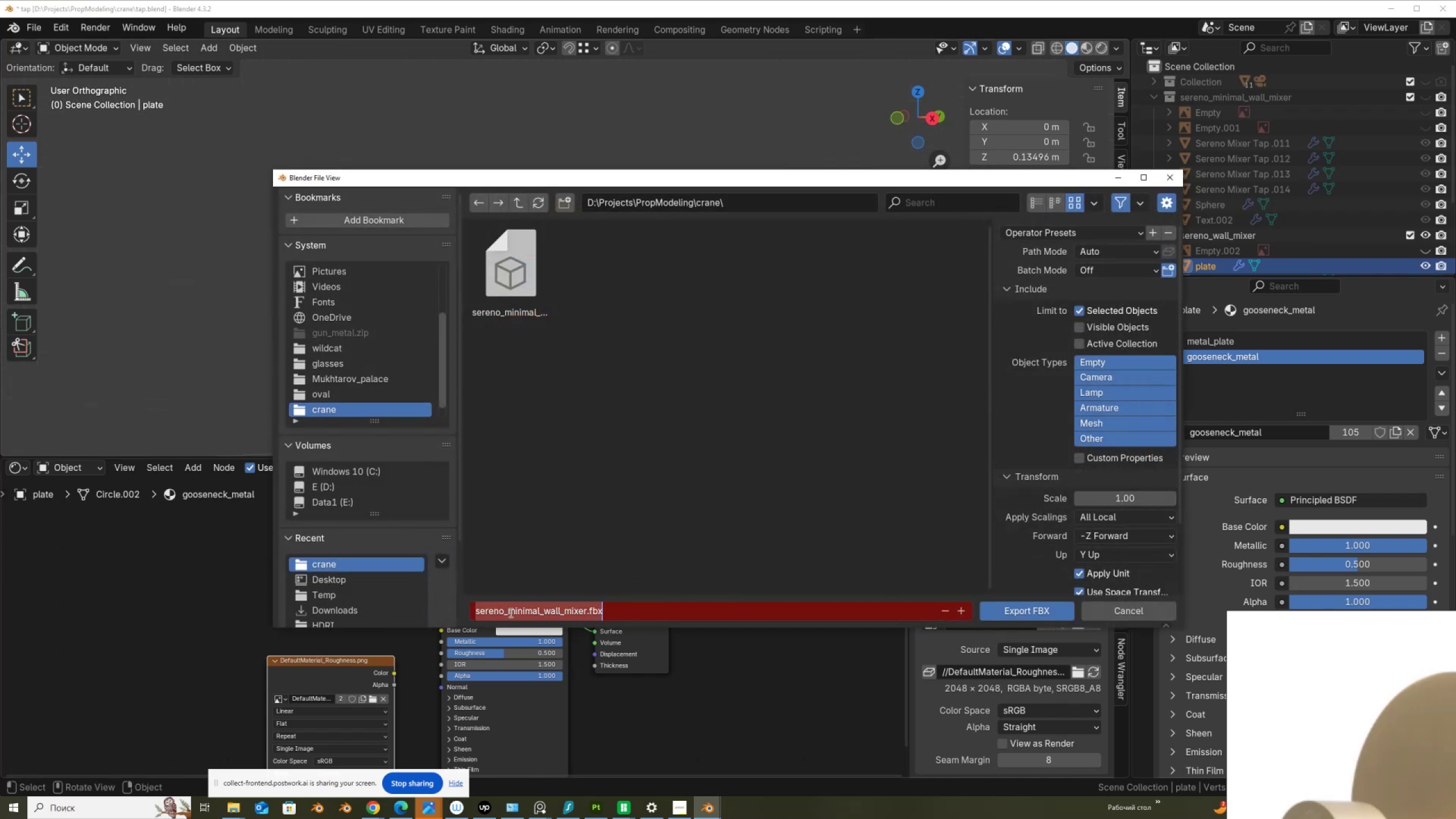 
left_click([510, 613])
 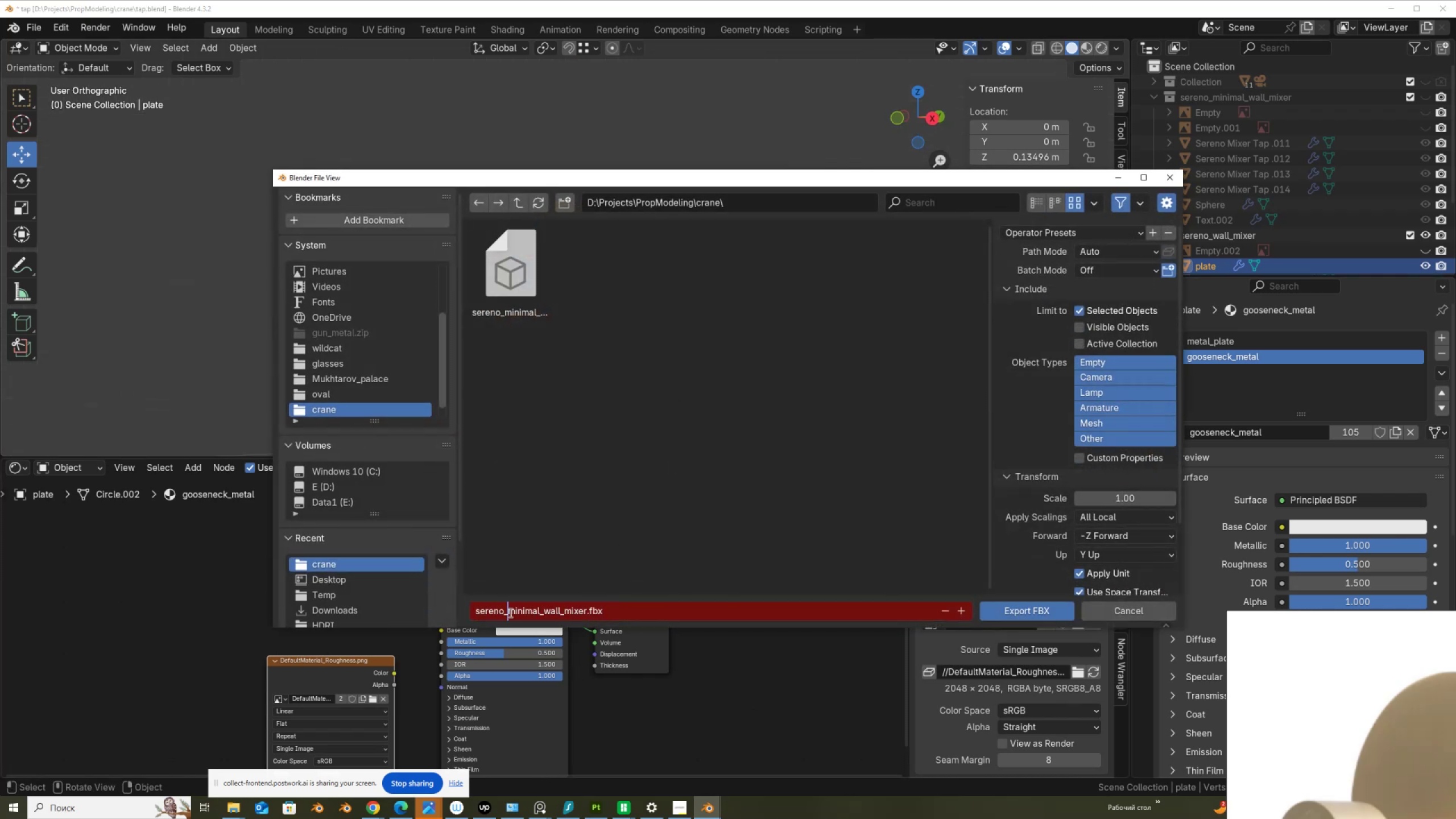 
key(Delete)
 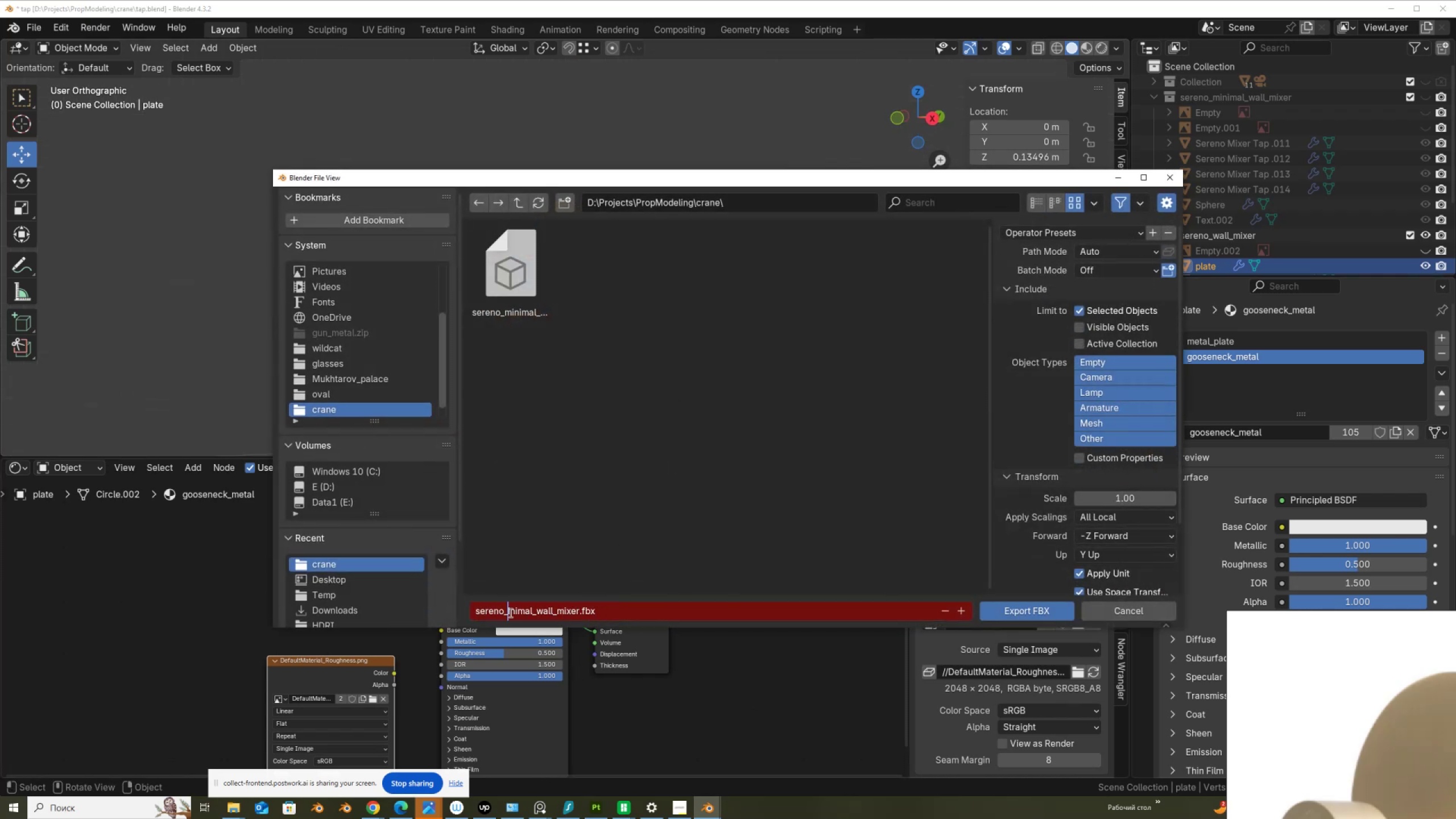 
key(Delete)
 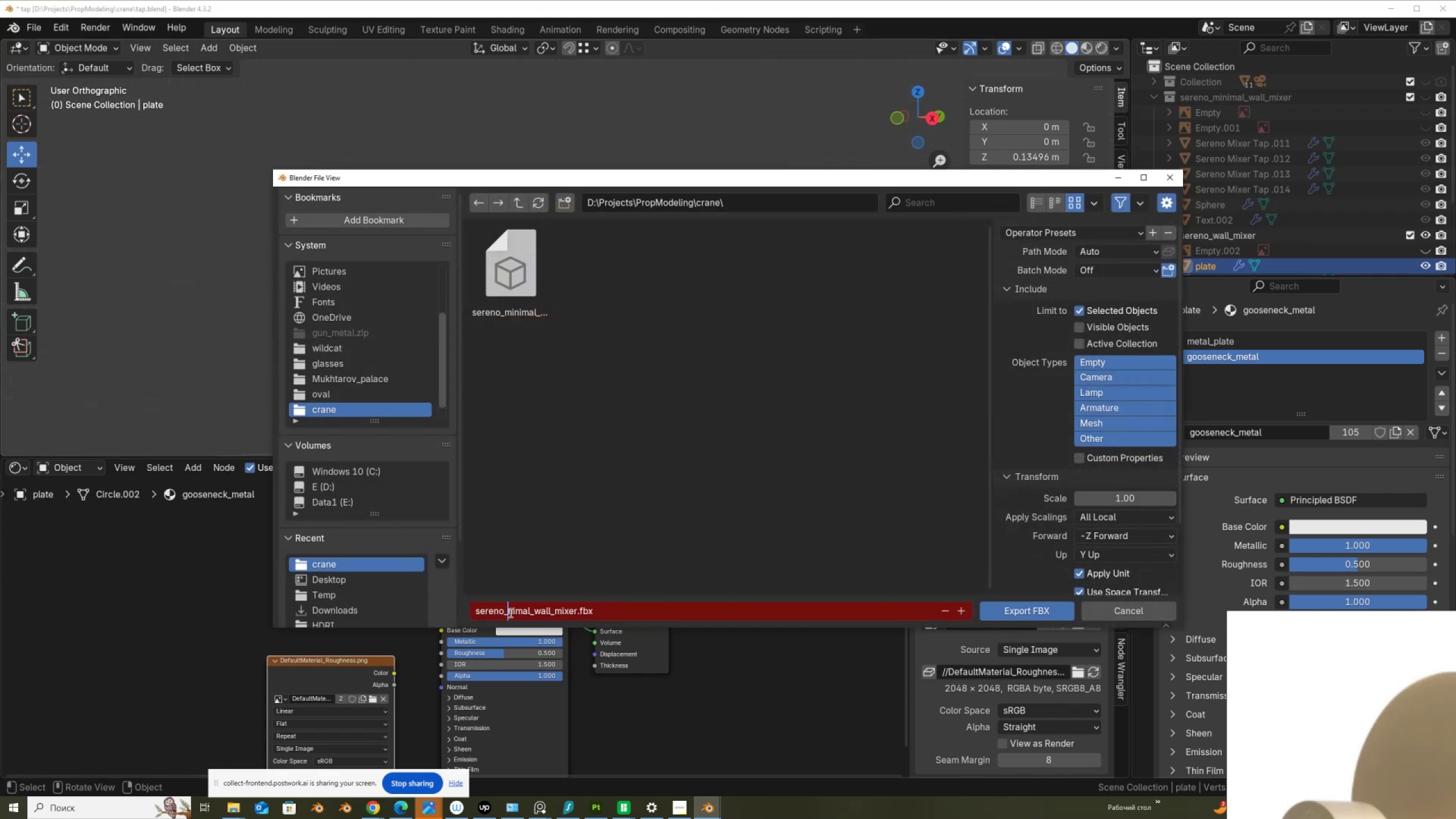 
key(Delete)
 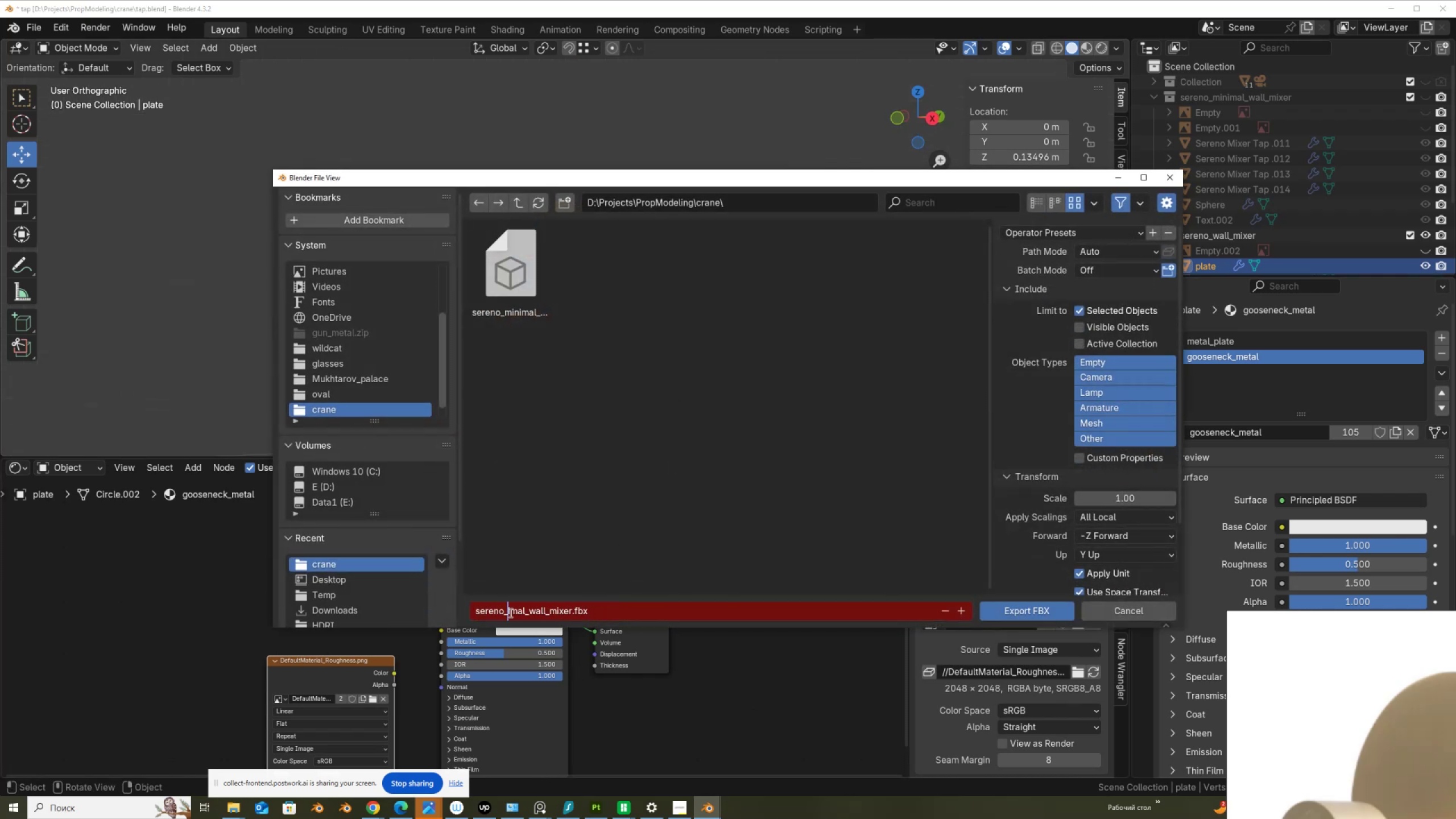 
key(Delete)
 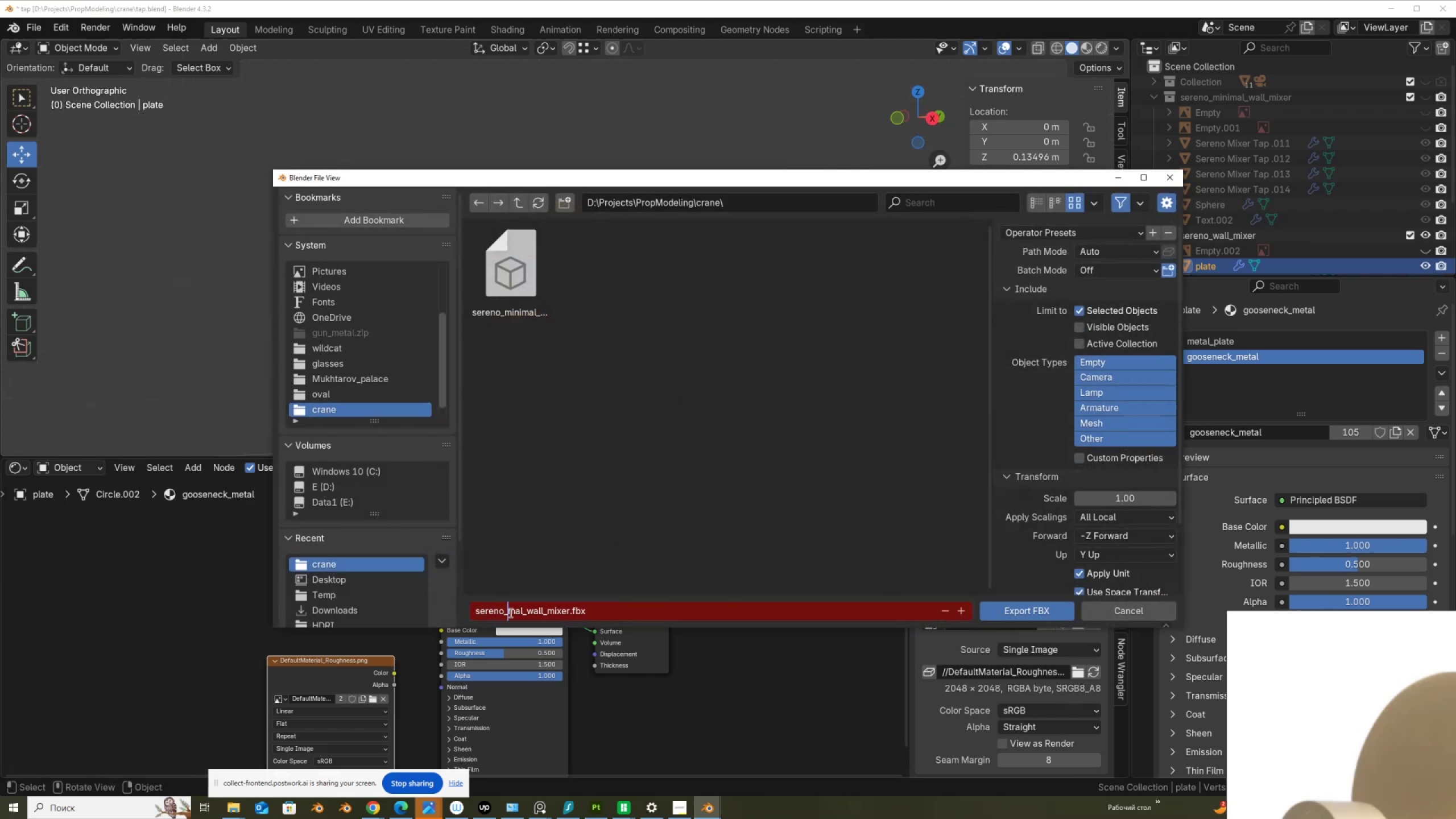 
key(Delete)
 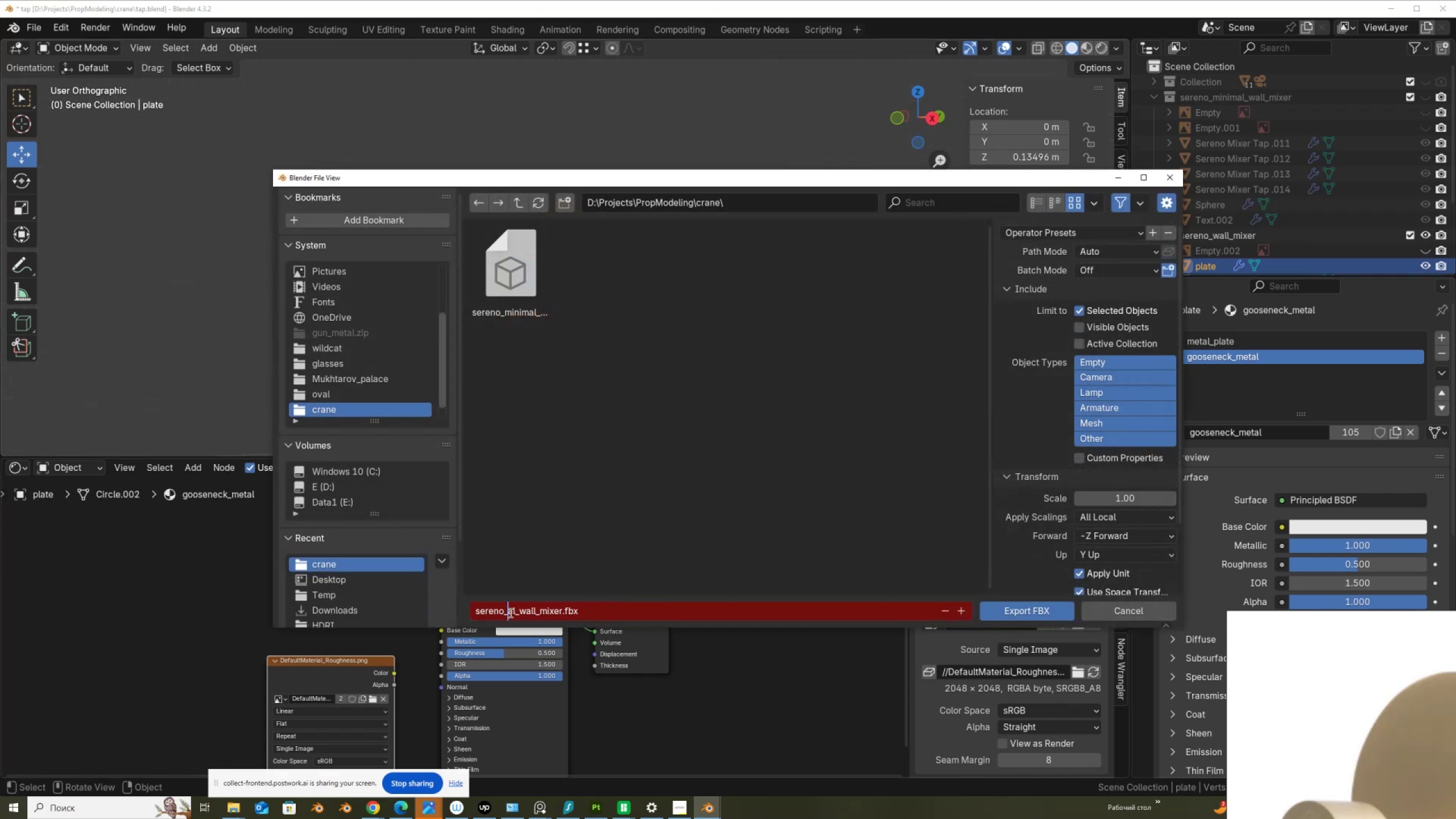 
key(Delete)
 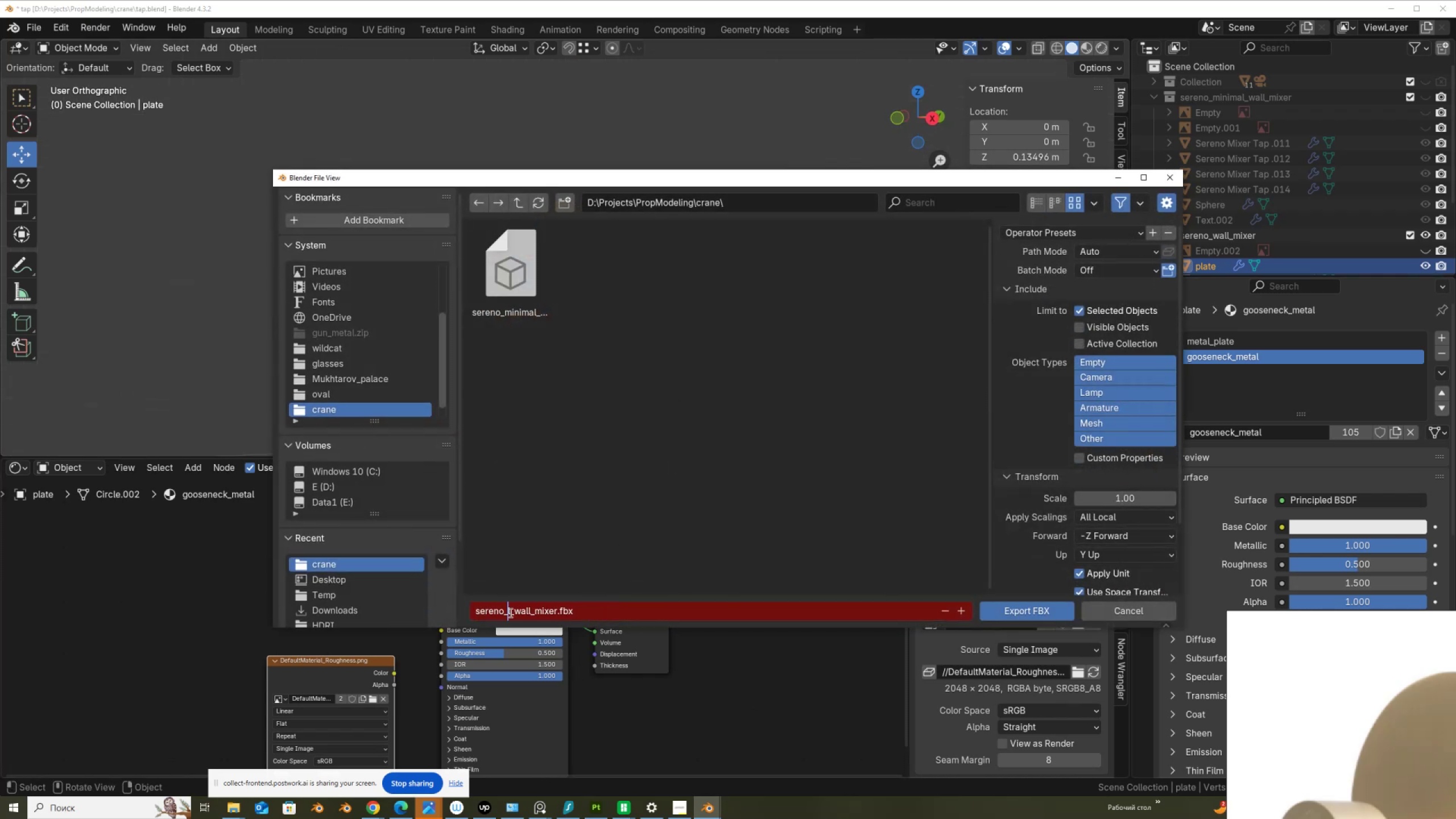 
key(Delete)
 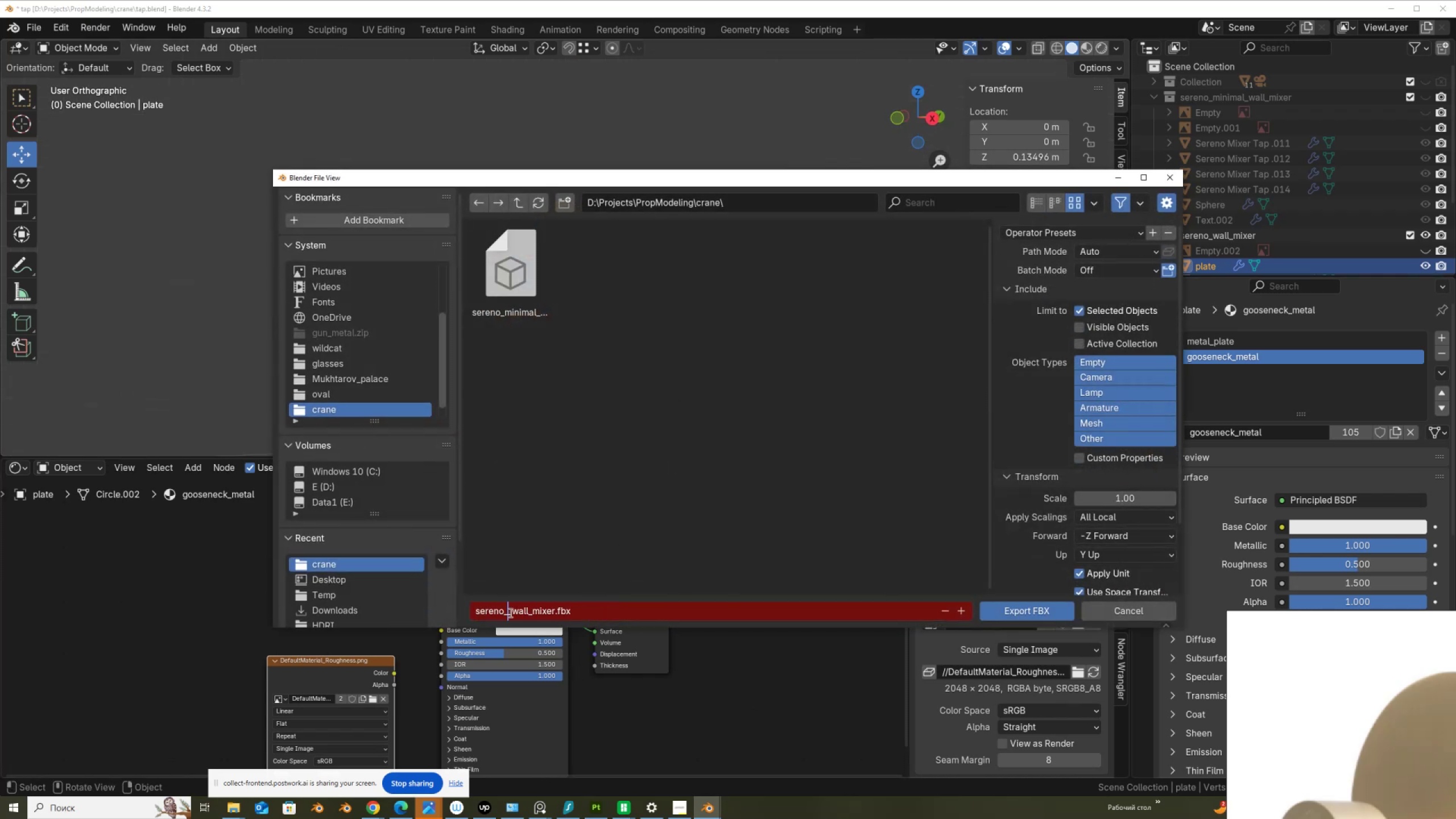 
key(Delete)
 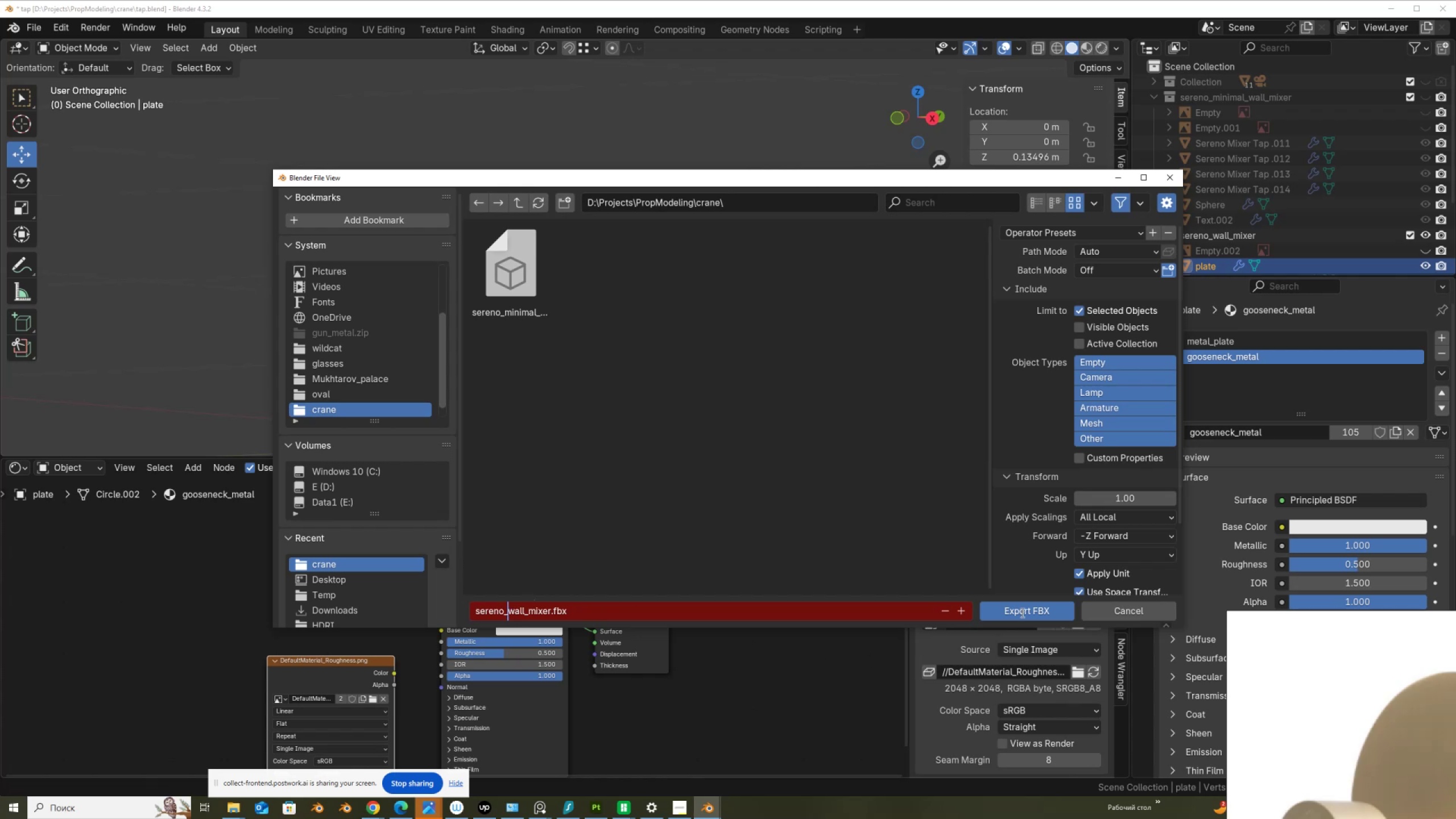 
double_click([1023, 612])
 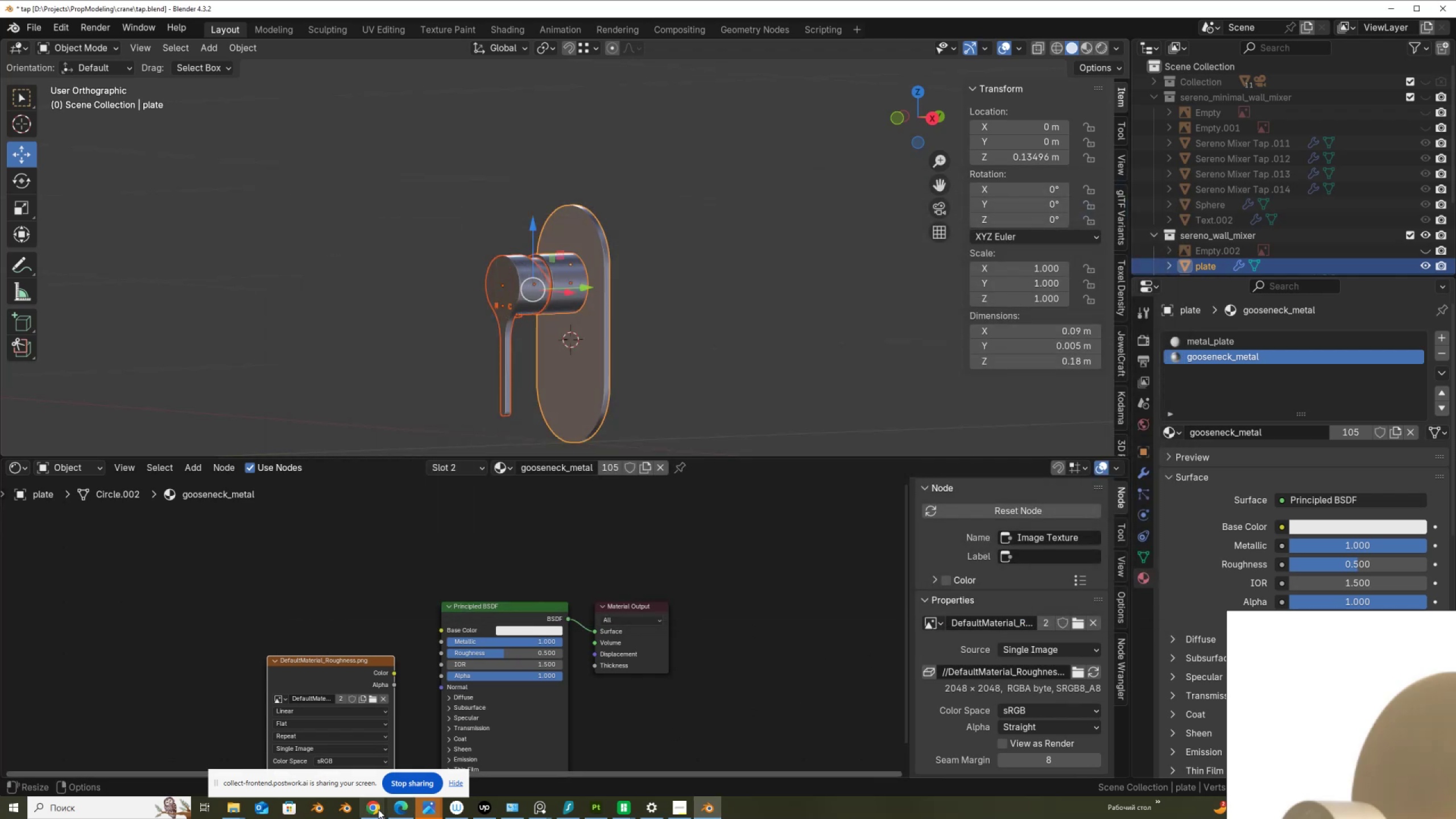 
left_click([377, 809])
 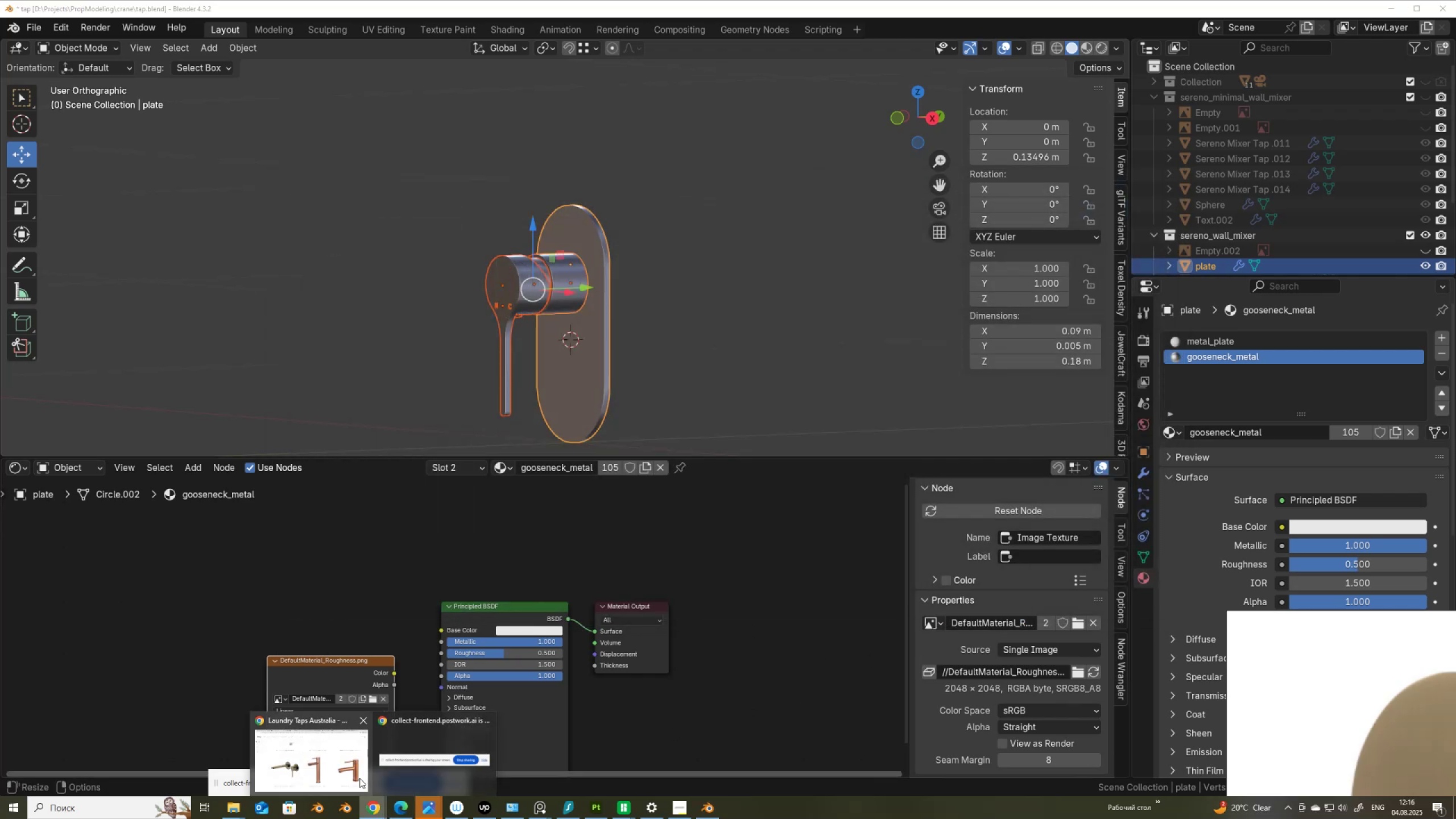 
left_click([359, 778])
 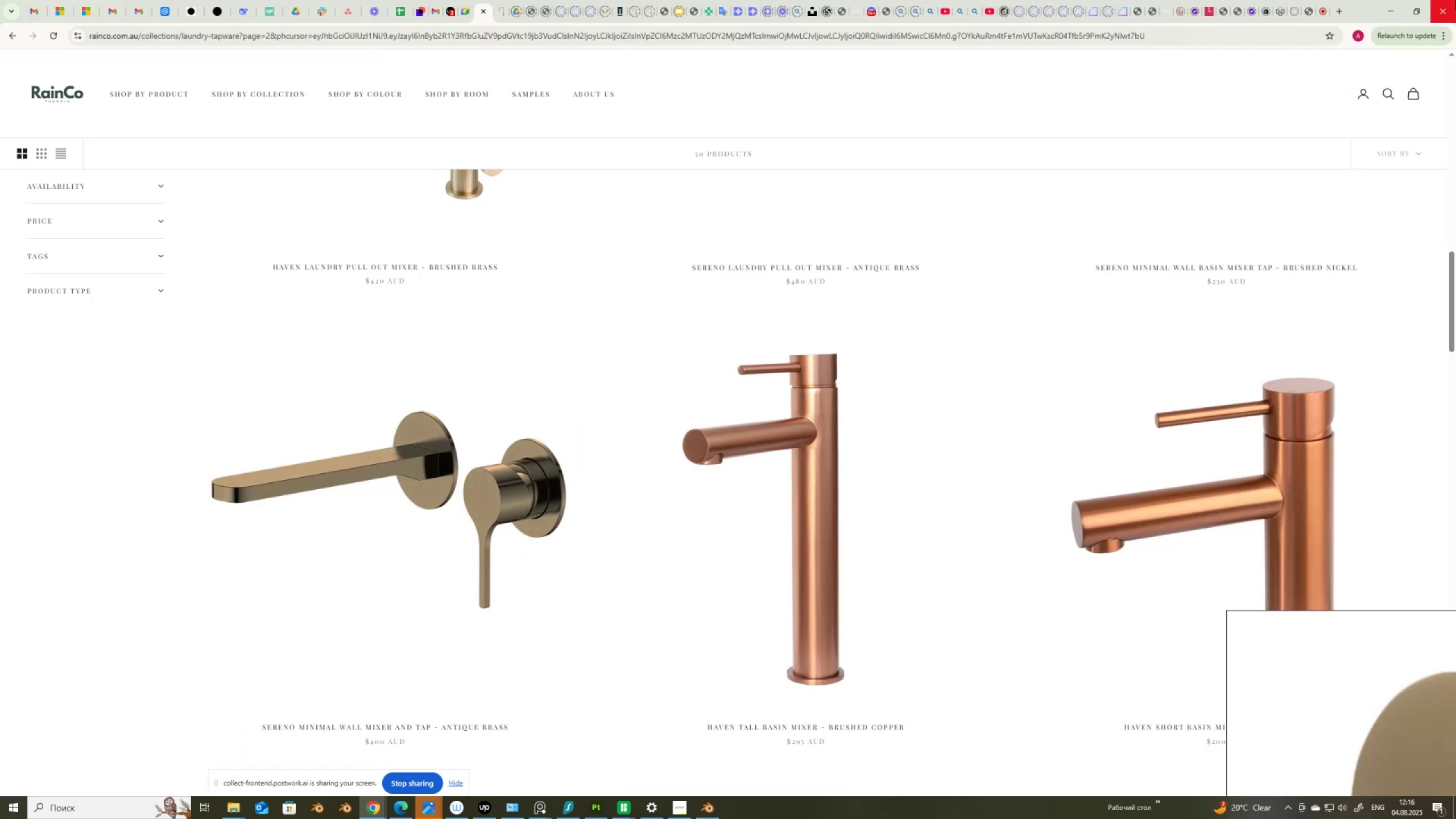 
mouse_move([1375, 22])
 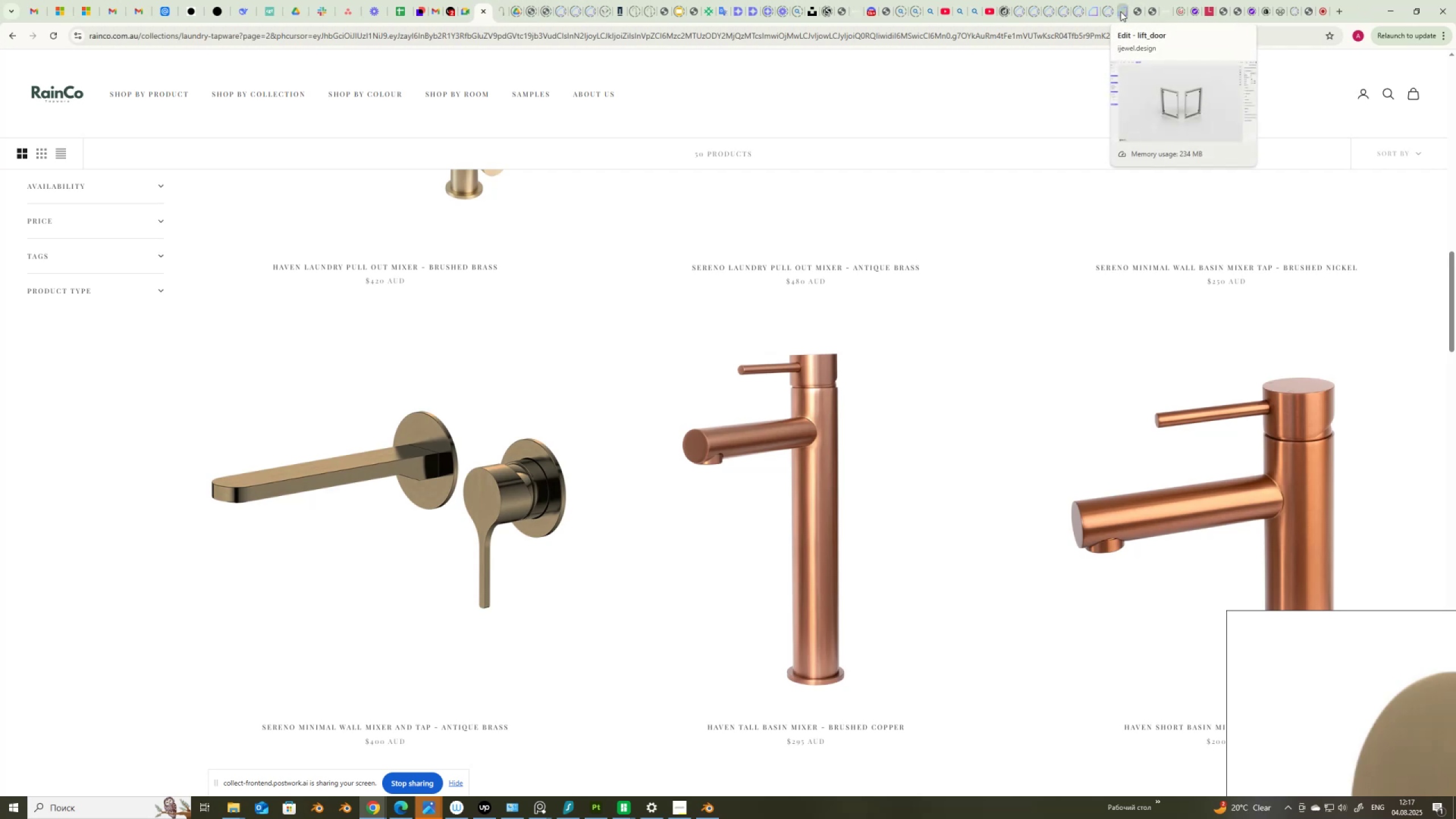 
mouse_move([1100, 13])
 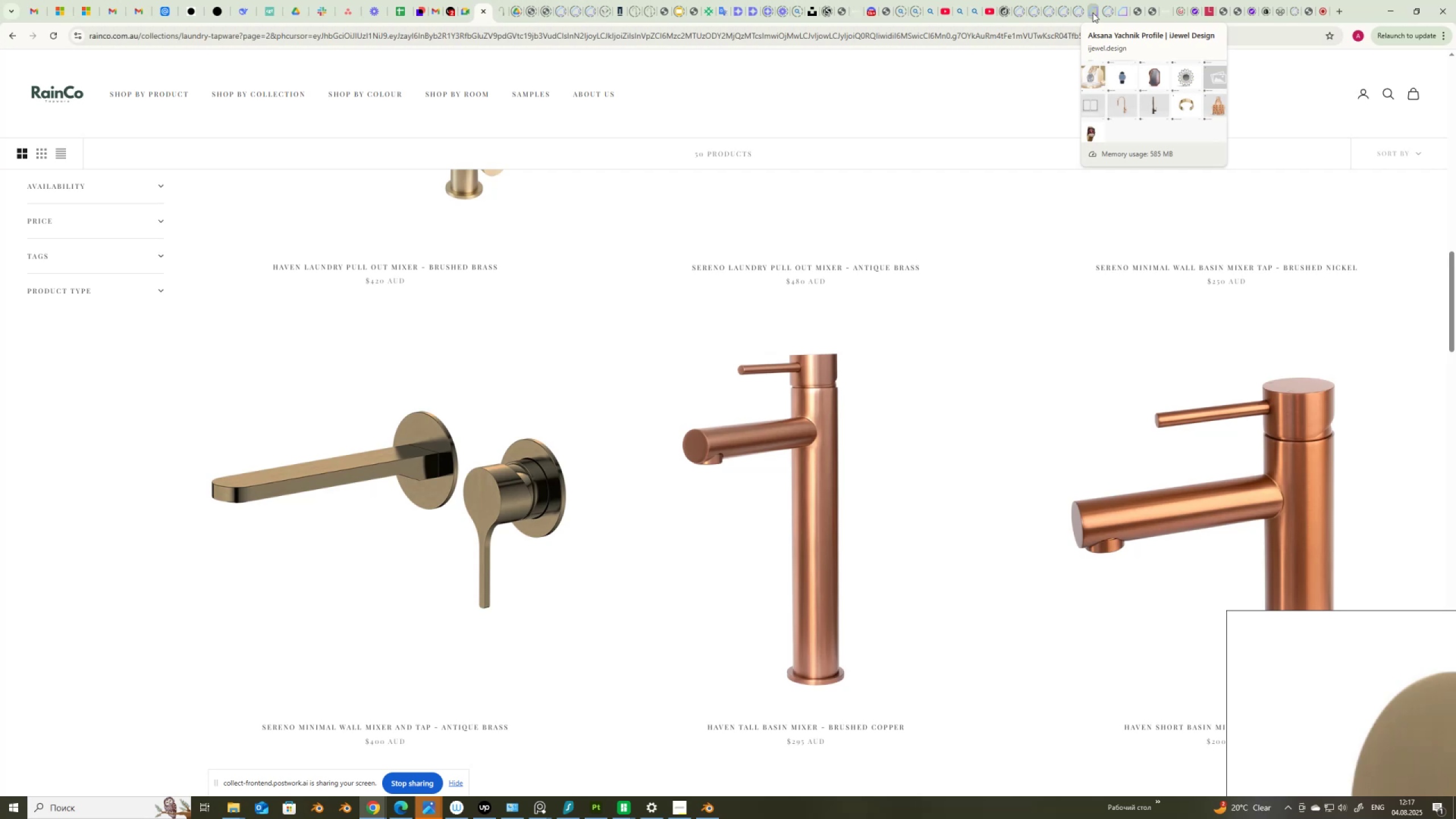 
wait(43.11)
 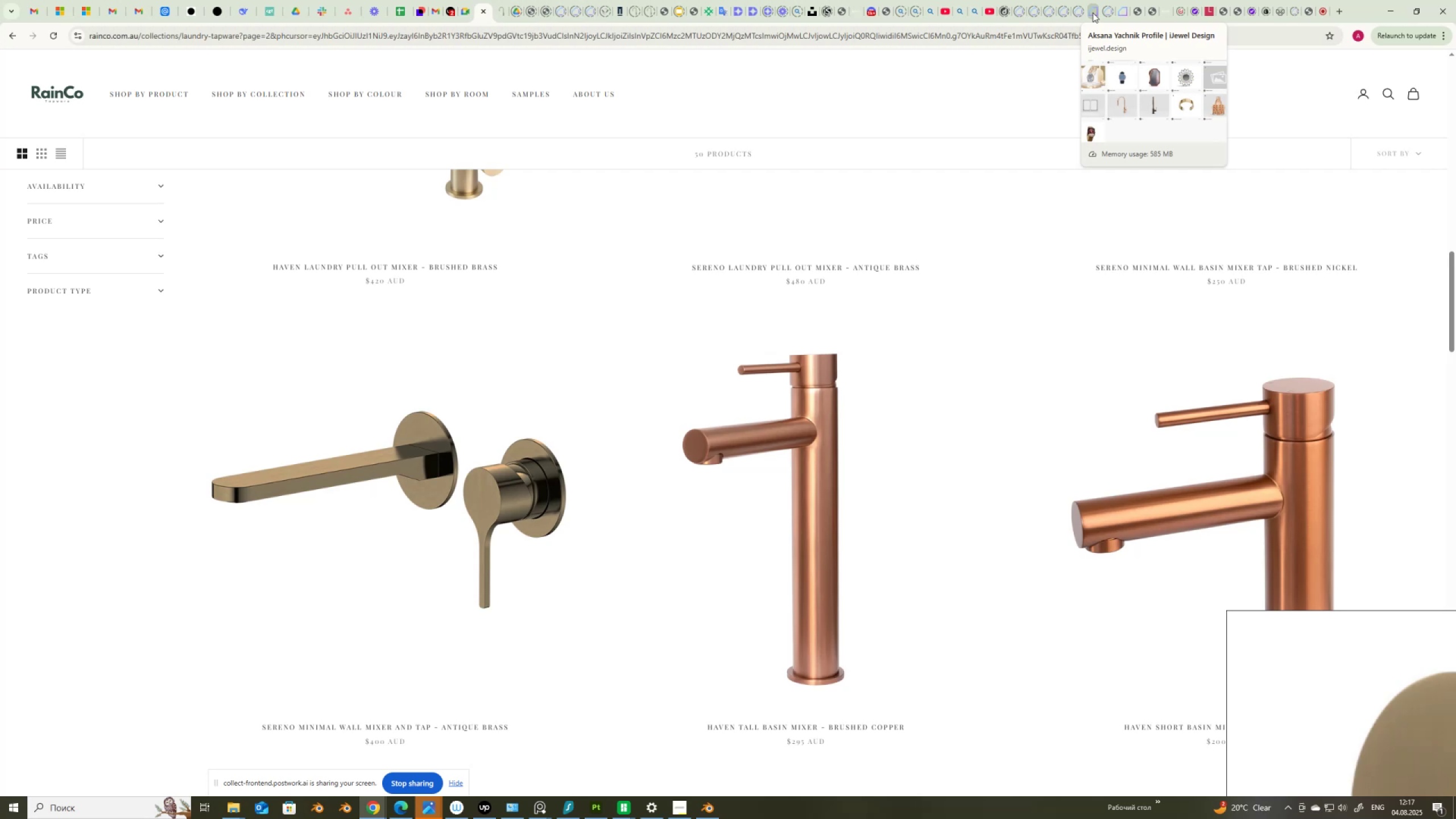 
scroll: coordinate [695, 195], scroll_direction: up, amount: 9.0
 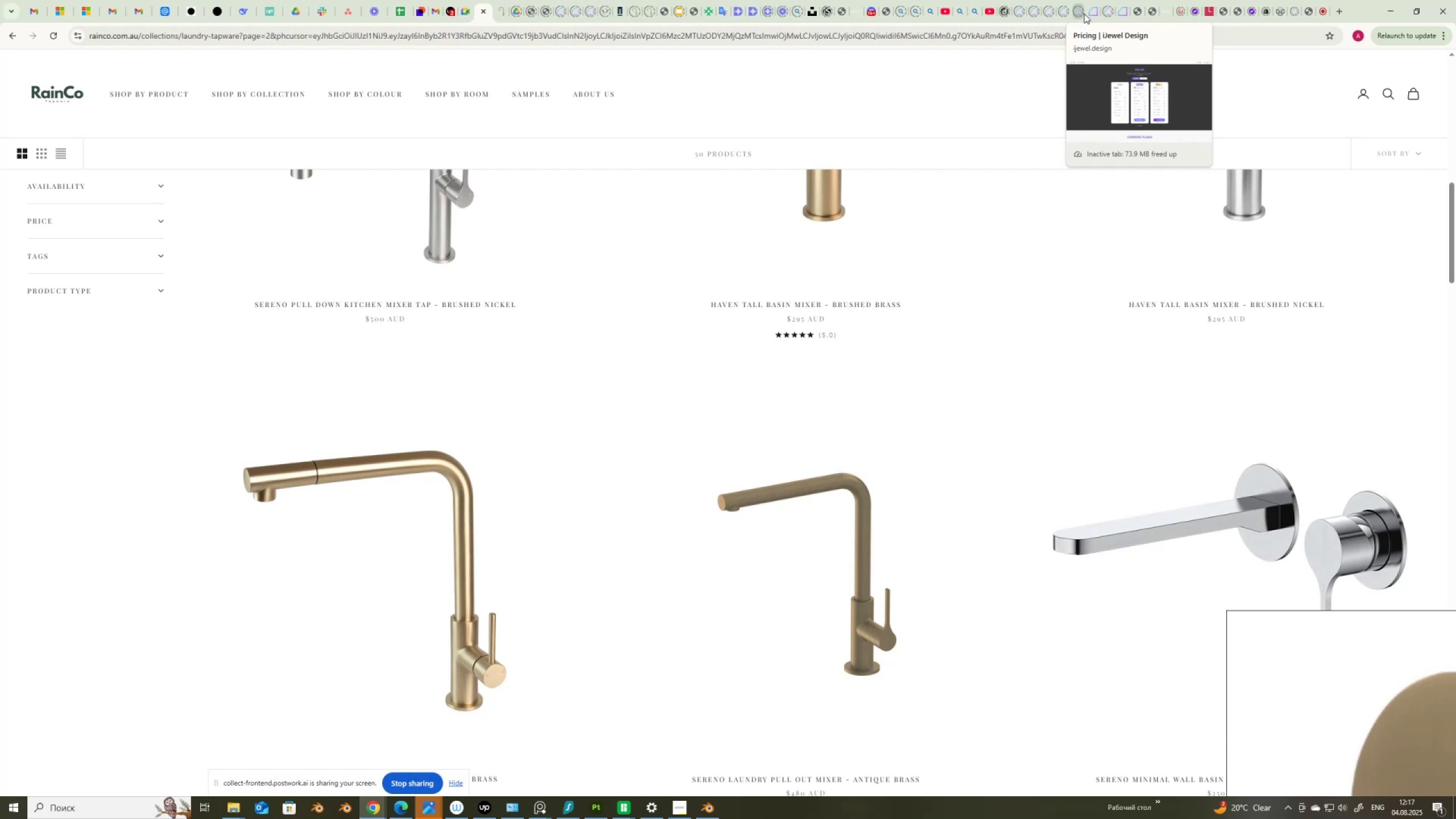 
left_click([1094, 14])
 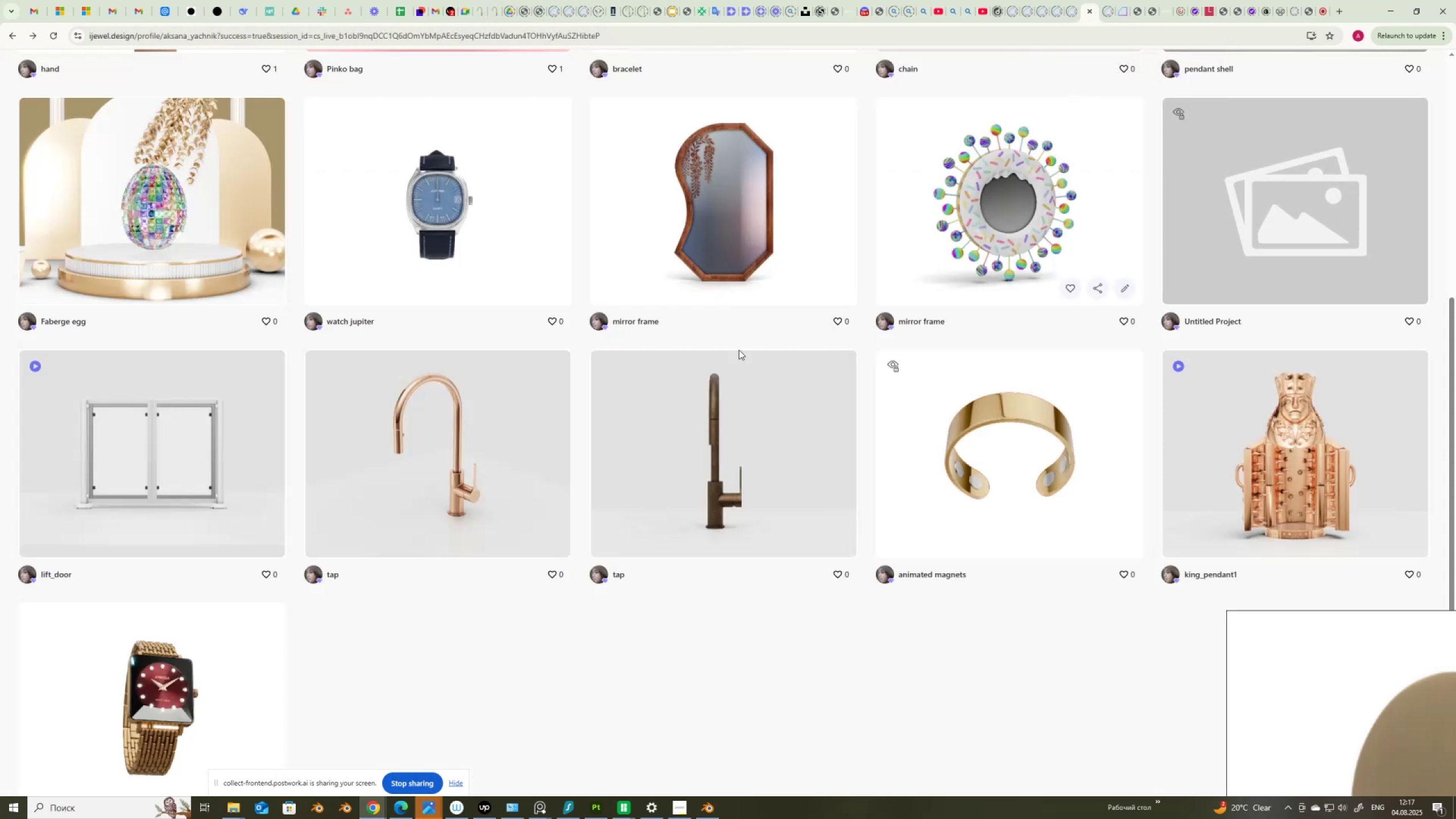 
scroll: coordinate [588, 379], scroll_direction: up, amount: 17.0
 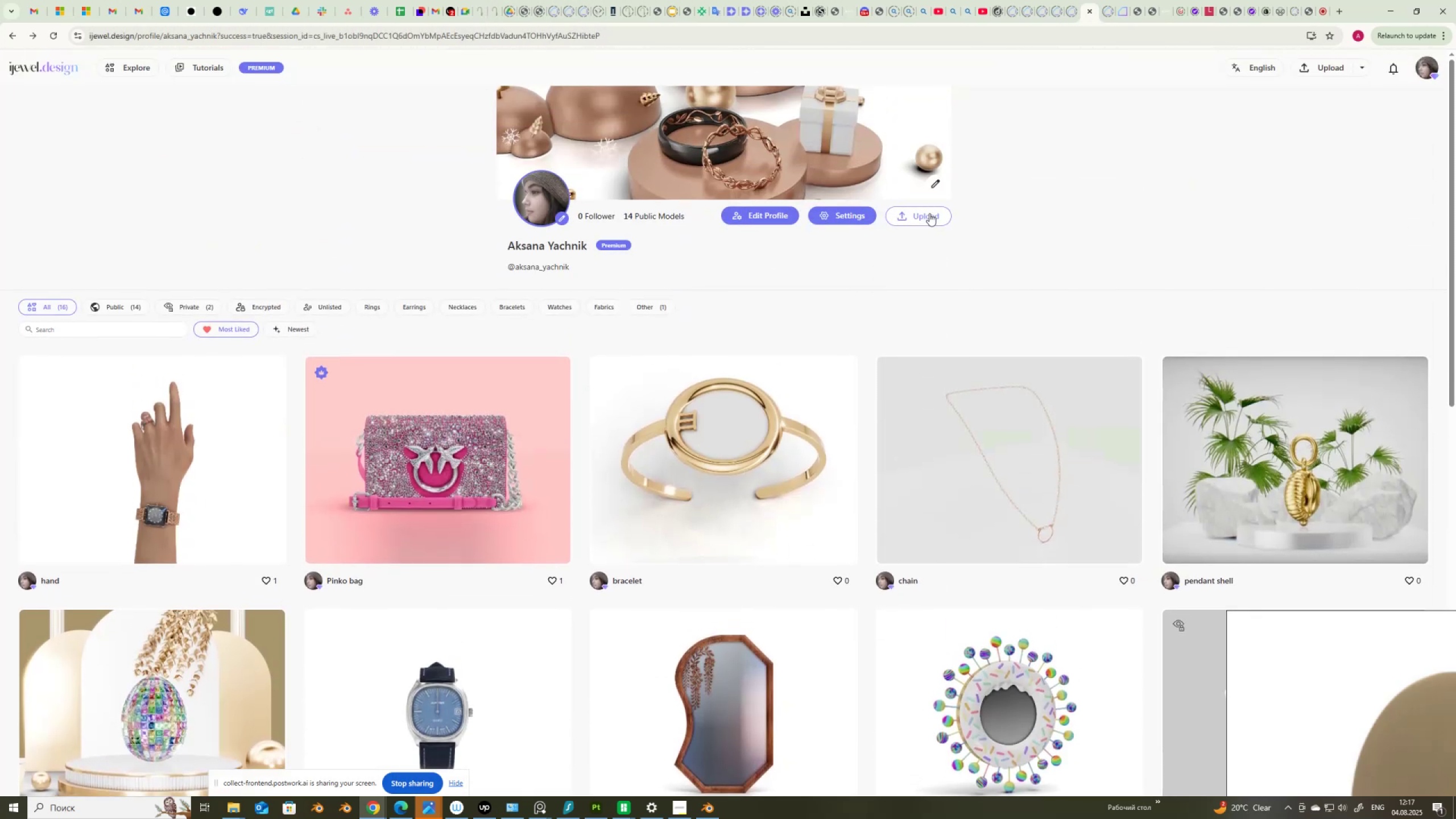 
left_click([928, 216])
 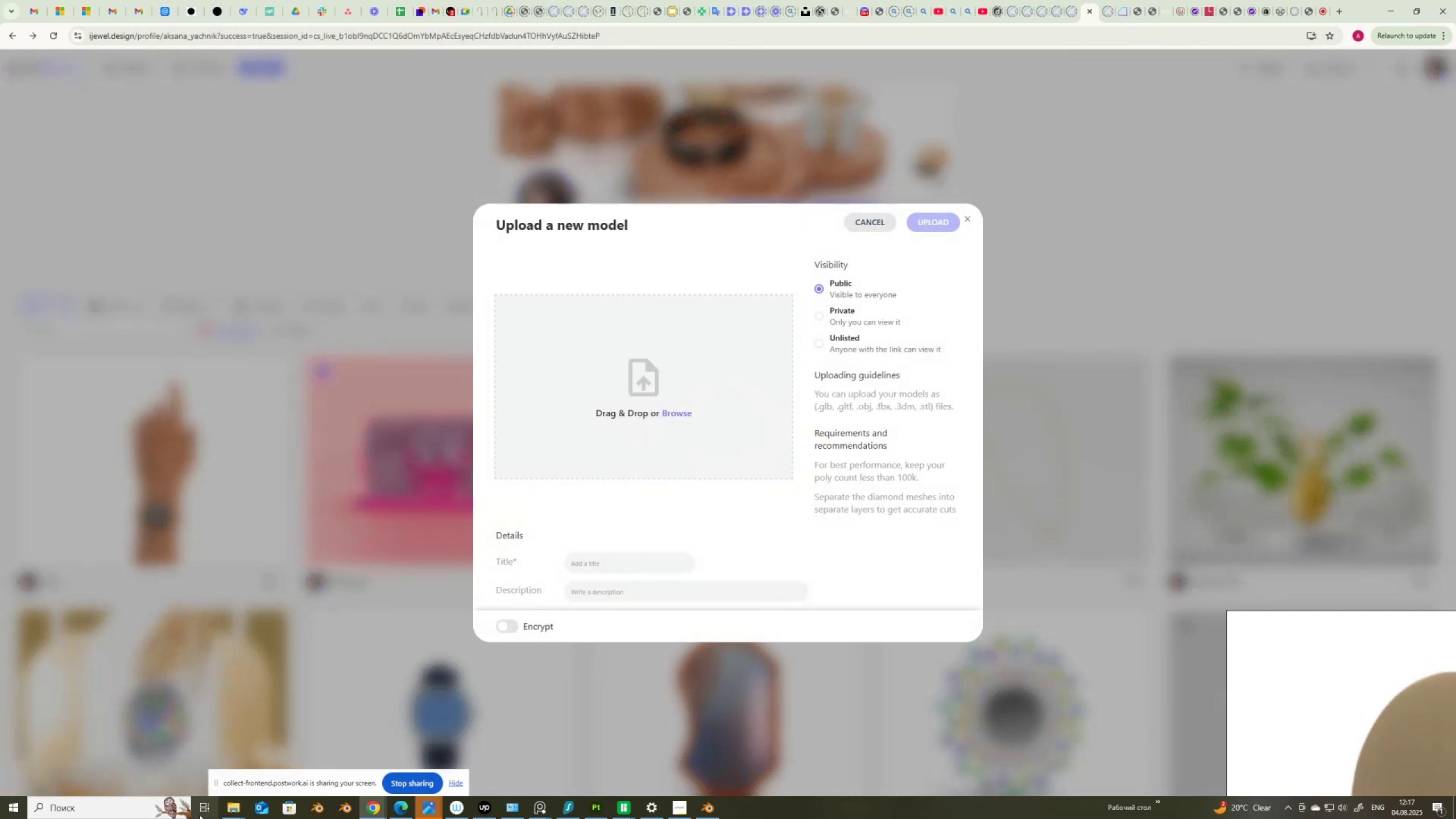 
left_click([234, 809])
 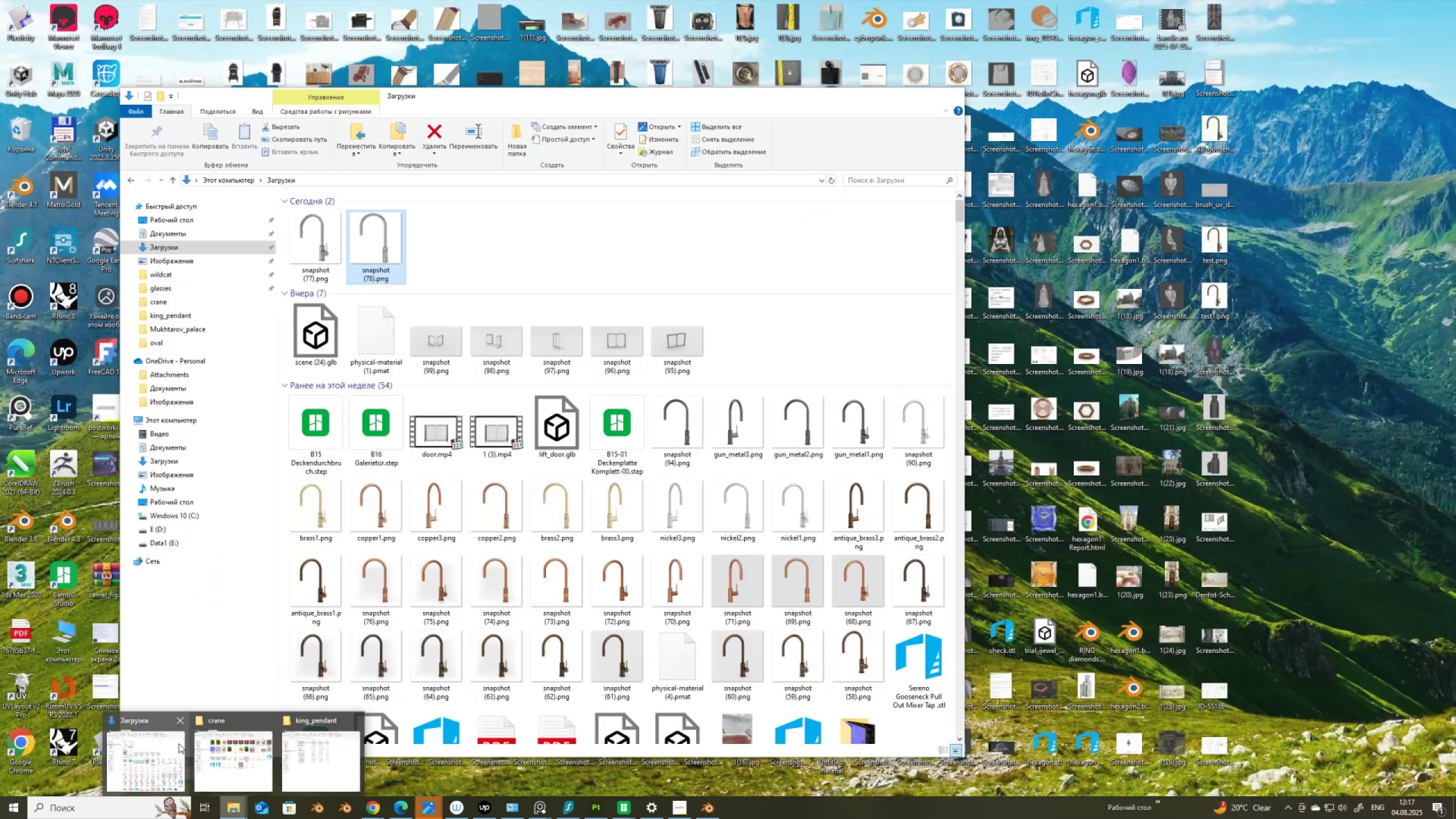 
left_click([225, 746])
 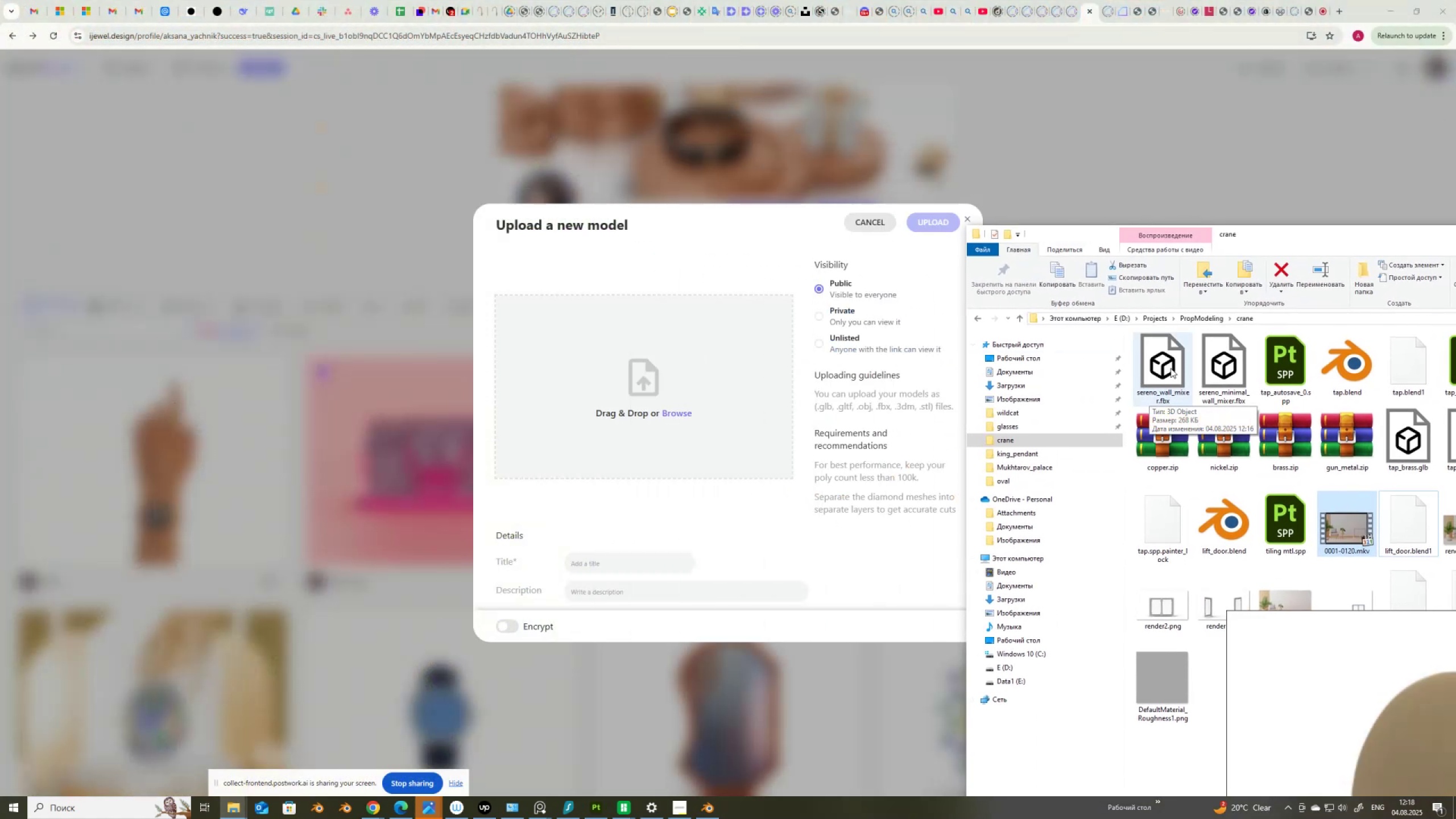 
wait(10.63)
 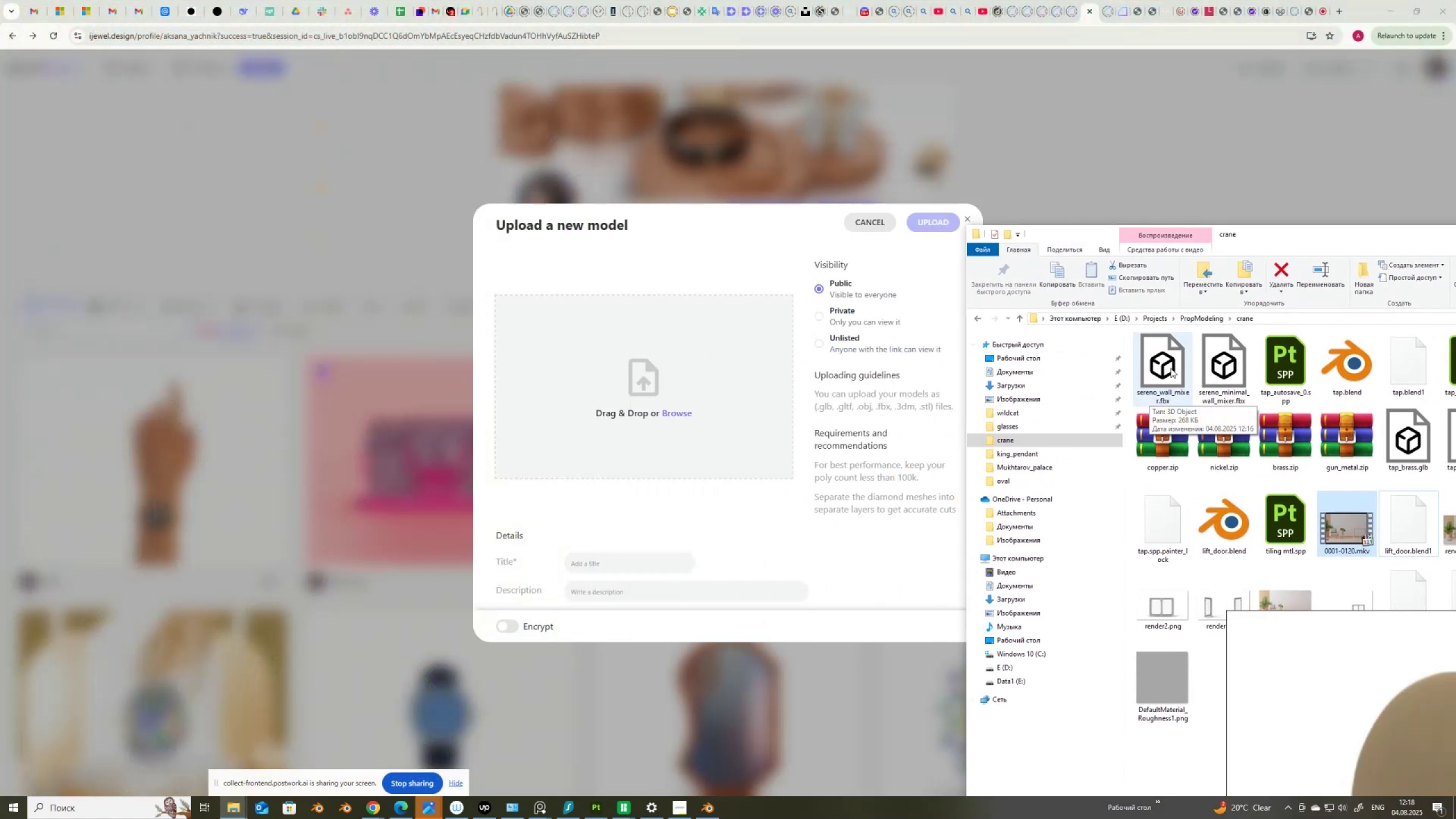 
left_click([920, 224])
 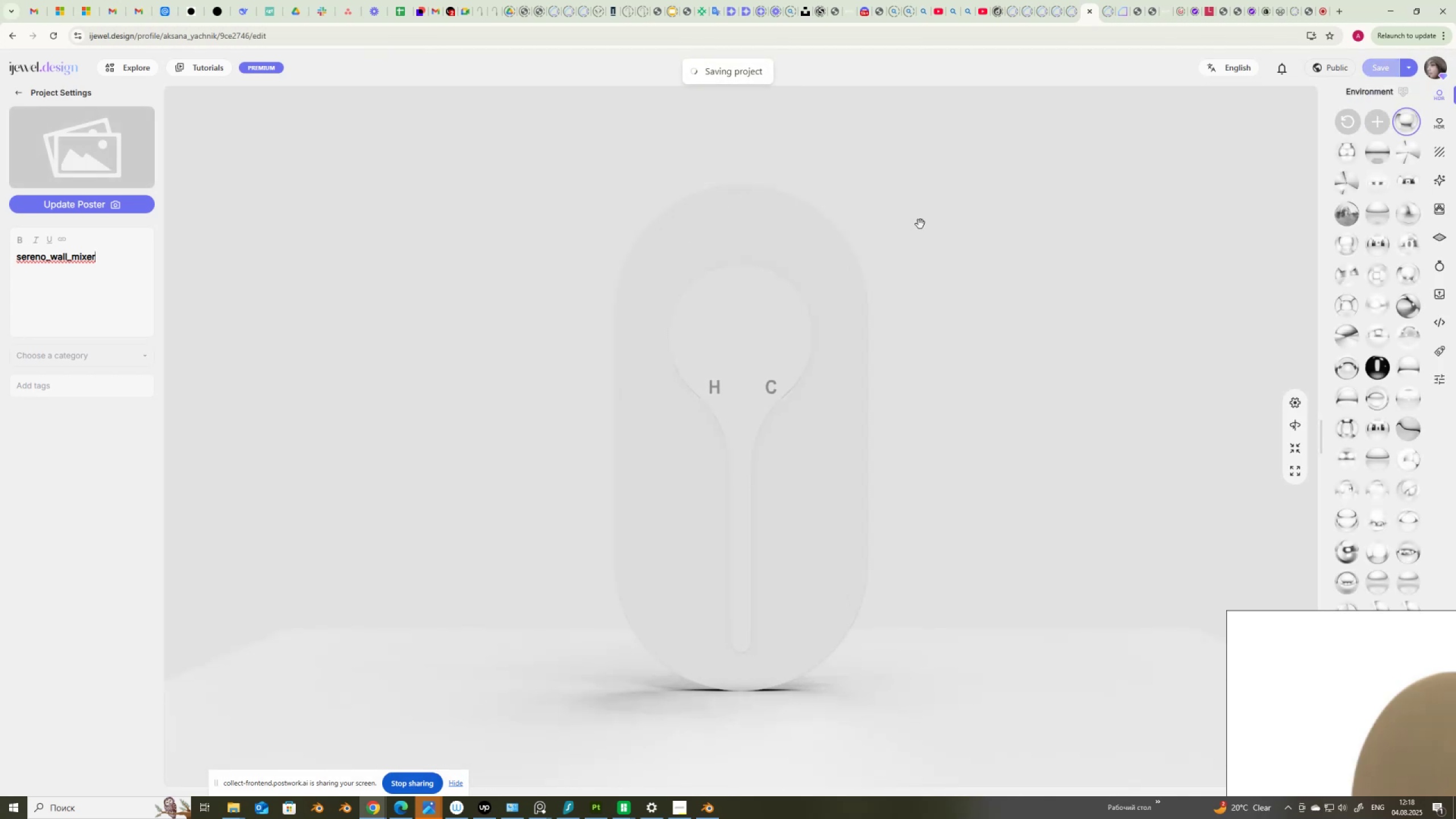 
wait(31.48)
 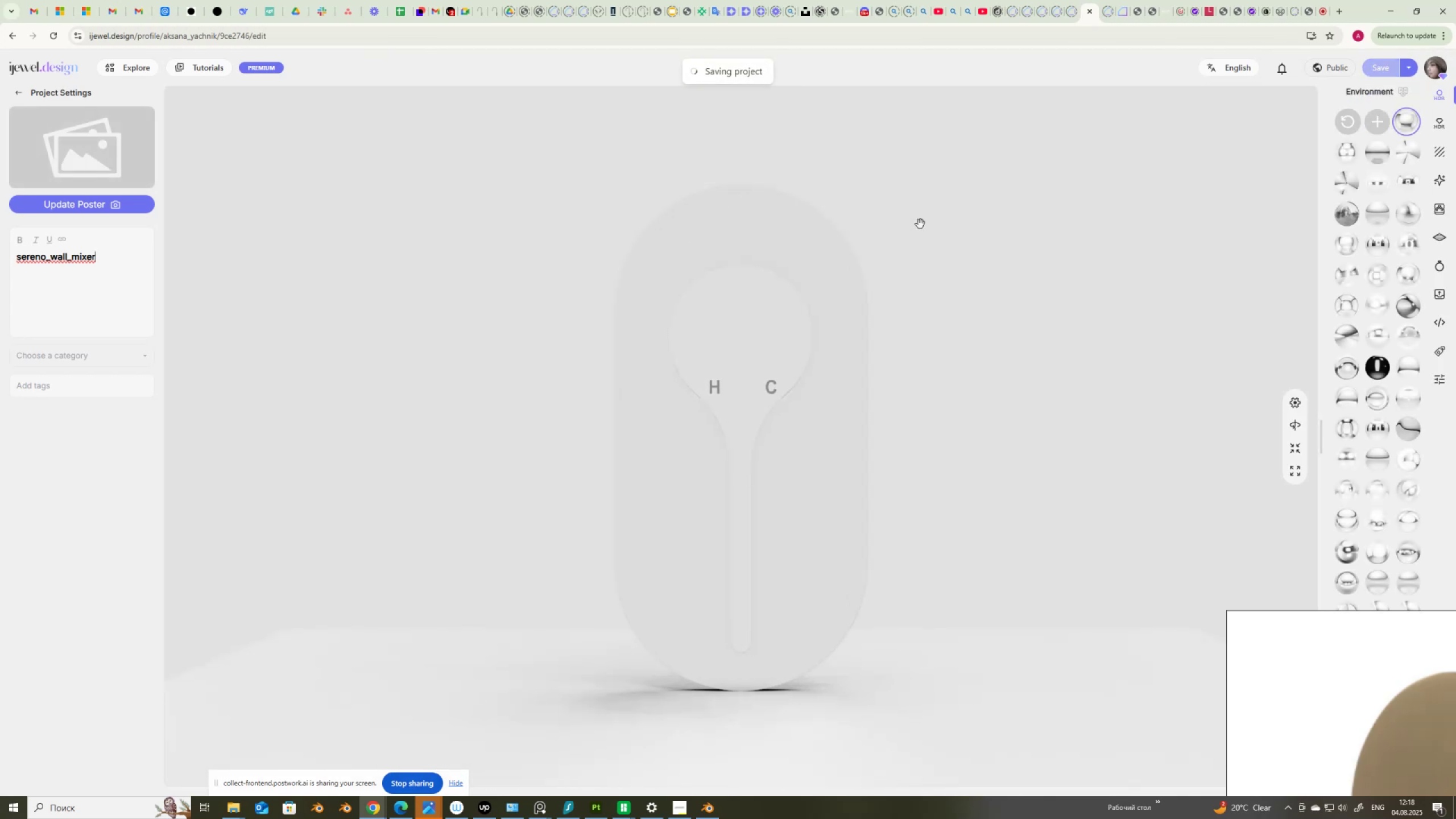 
left_click([92, 361])
 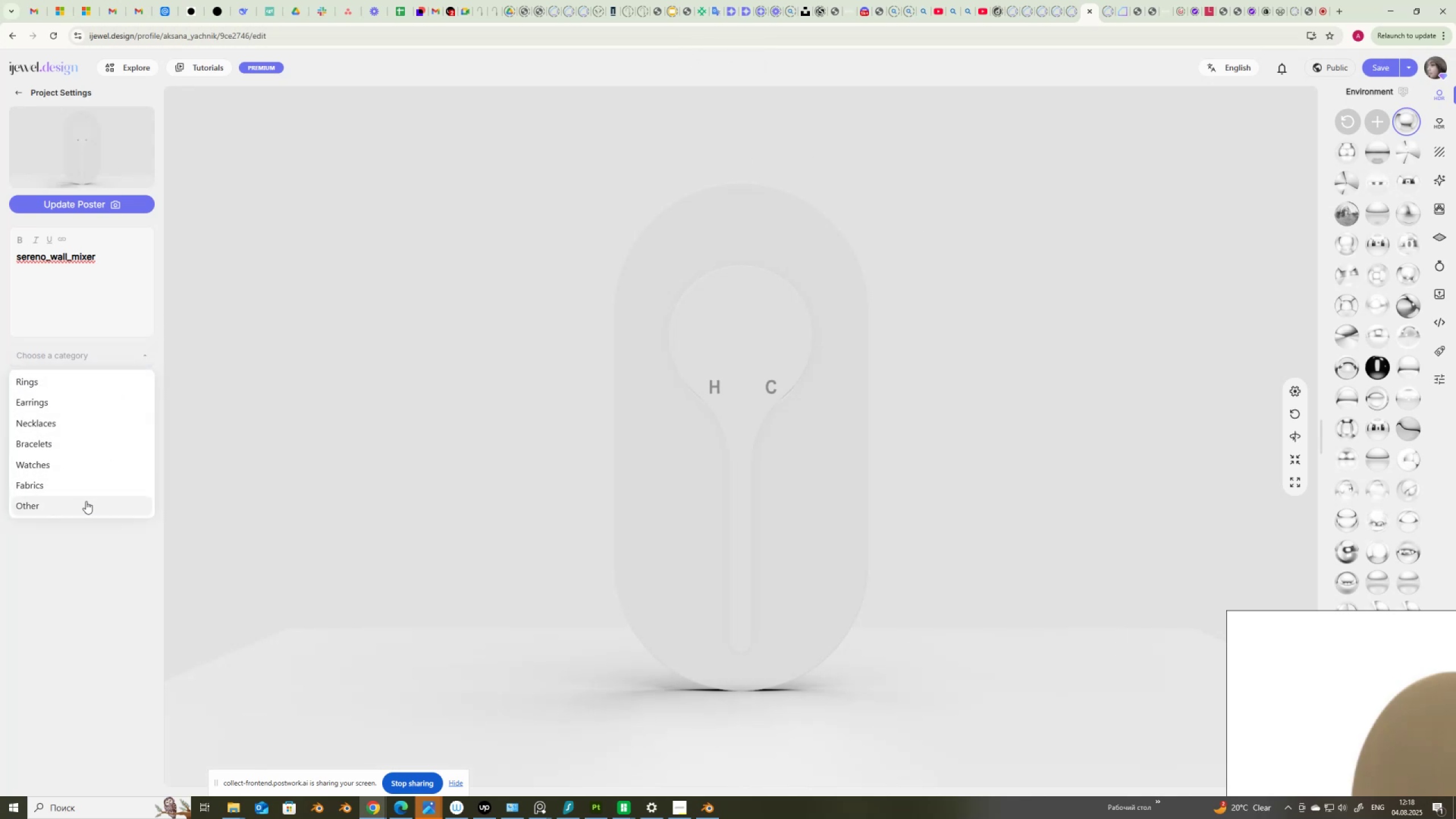 
left_click([85, 504])
 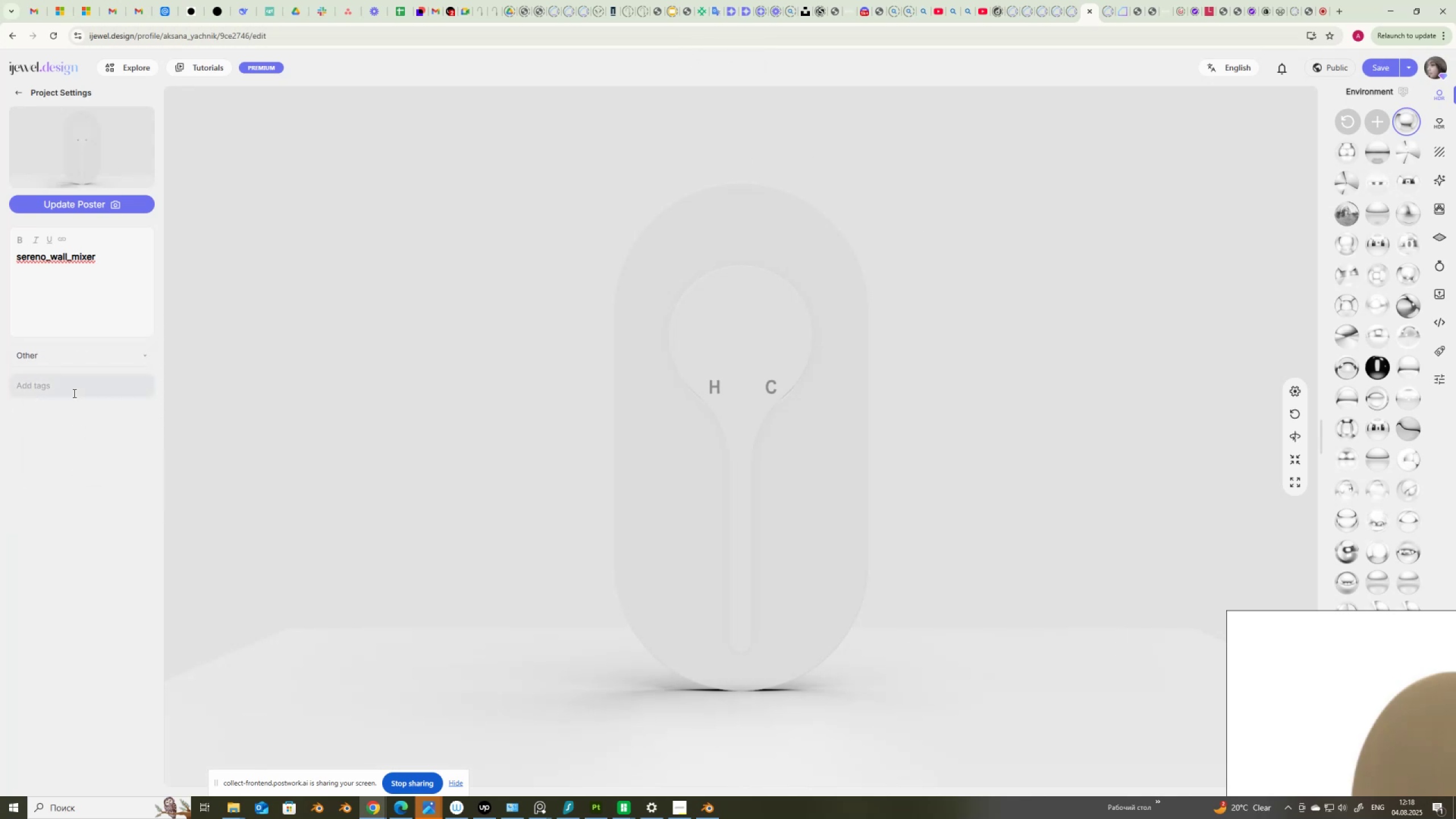 
left_click([73, 392])
 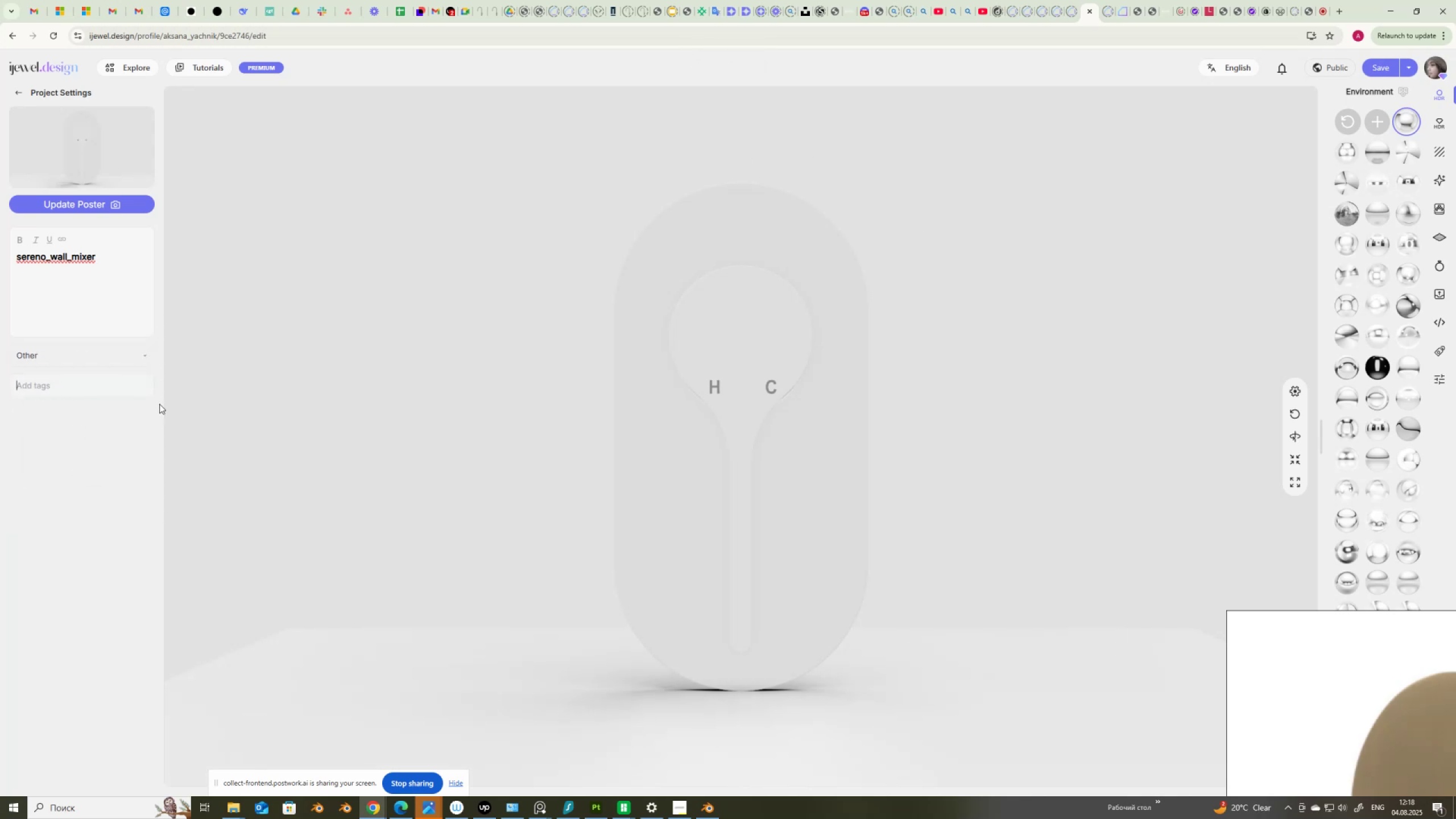 
type(tap)
key(NumpadEnter)
type(mixer)
key(NumpadEnter)
 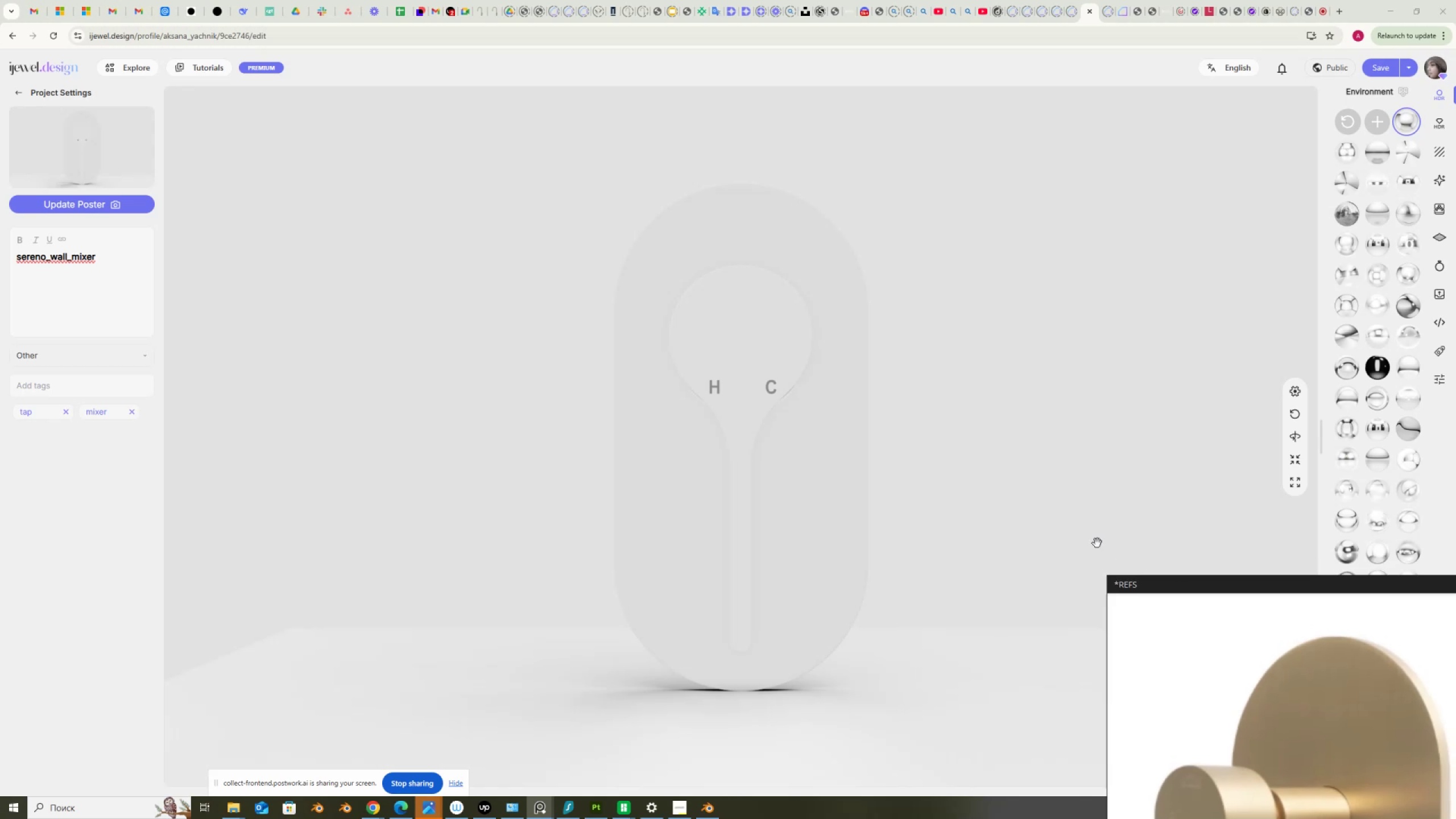 
wait(11.41)
 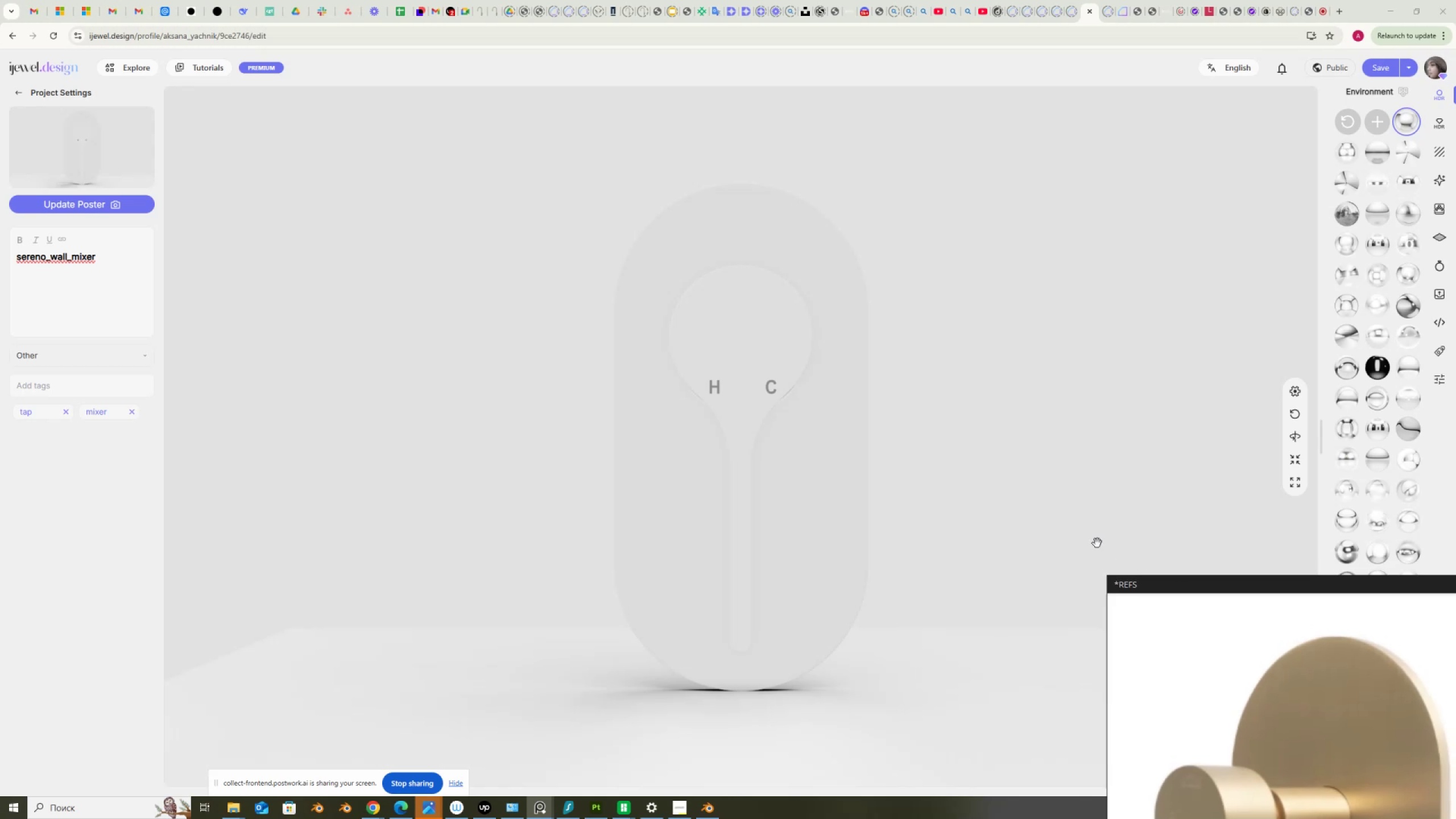 
left_click([875, 441])
 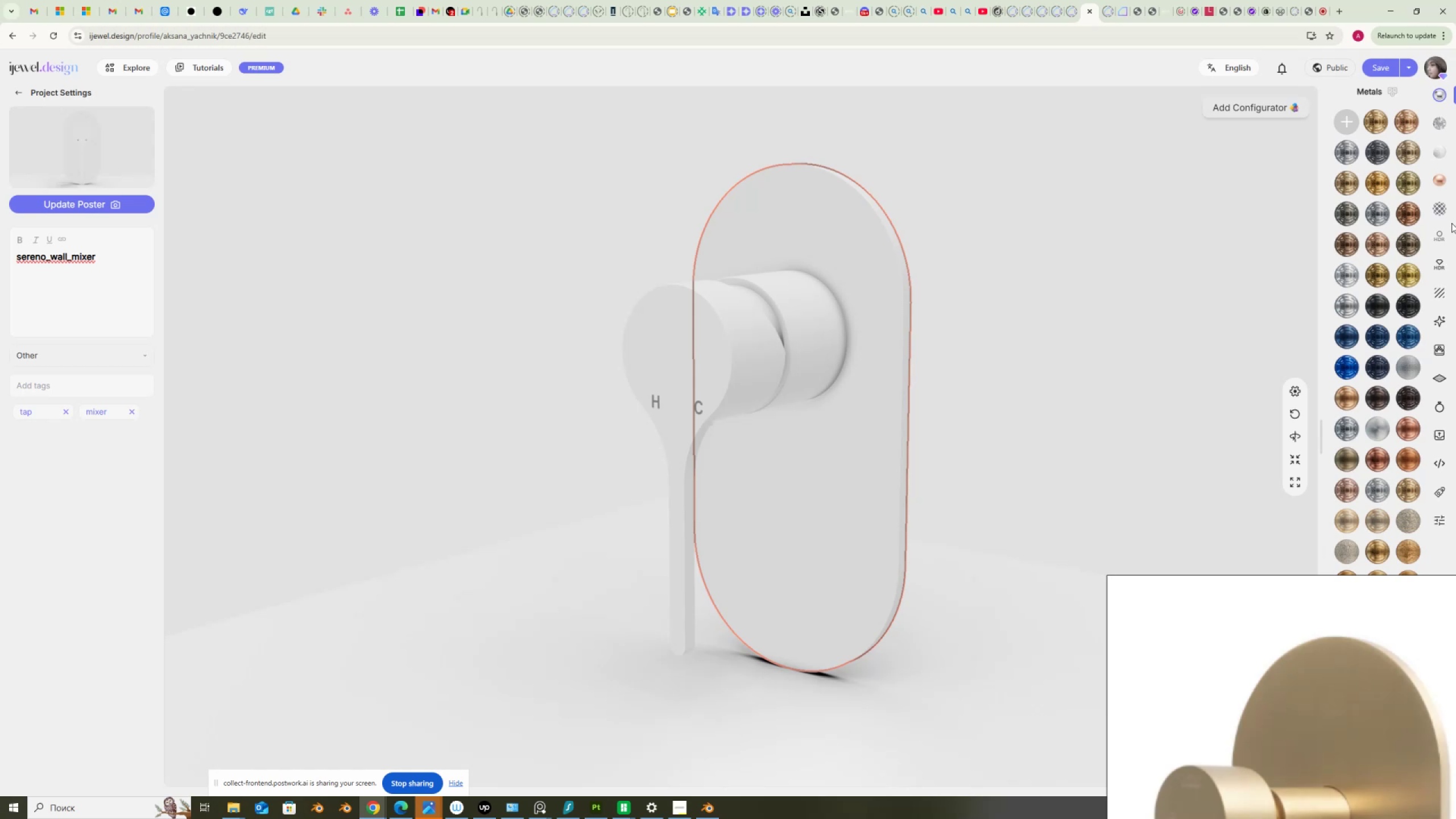 
wait(5.96)
 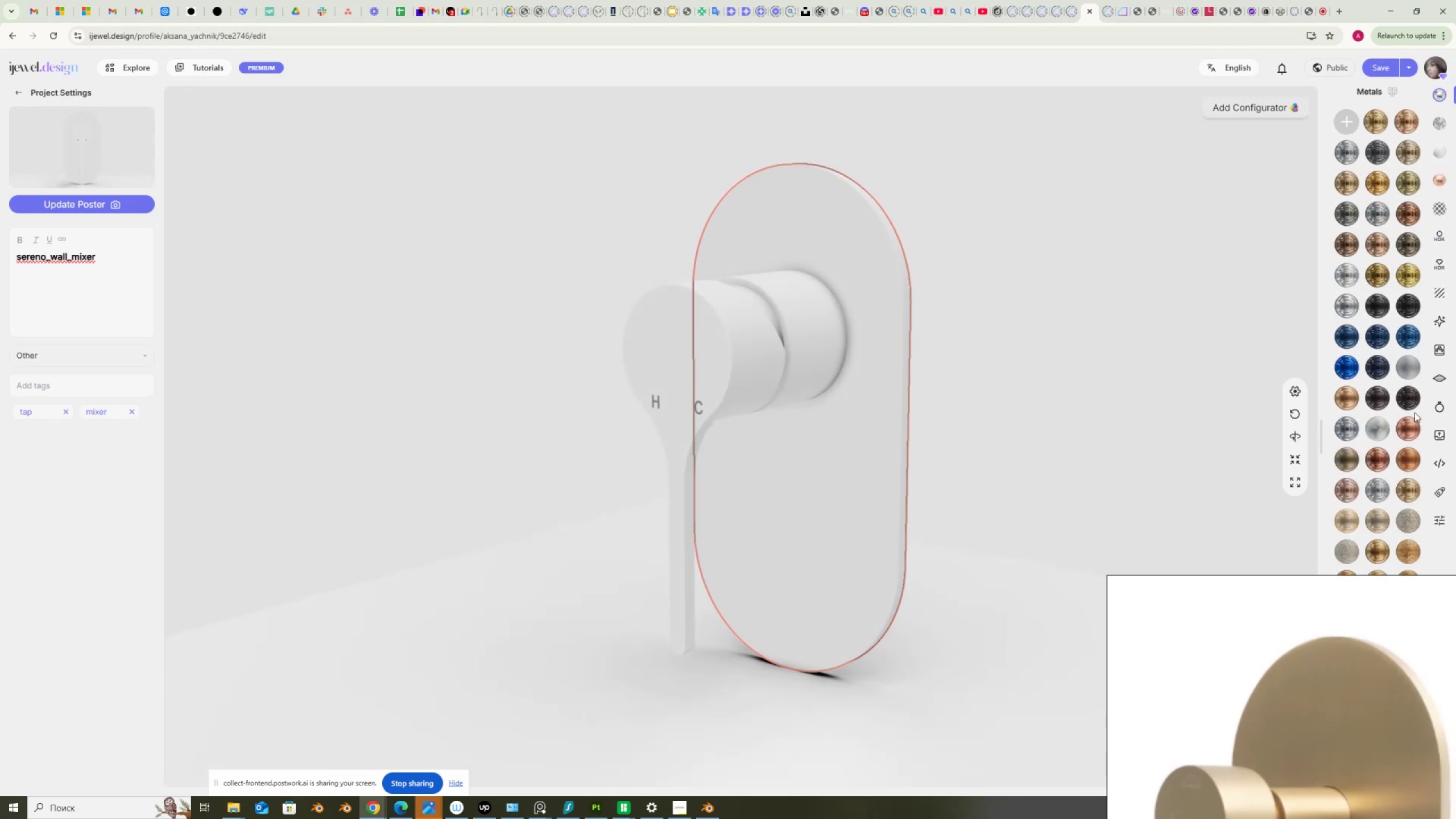 
mouse_move([1355, 148])
 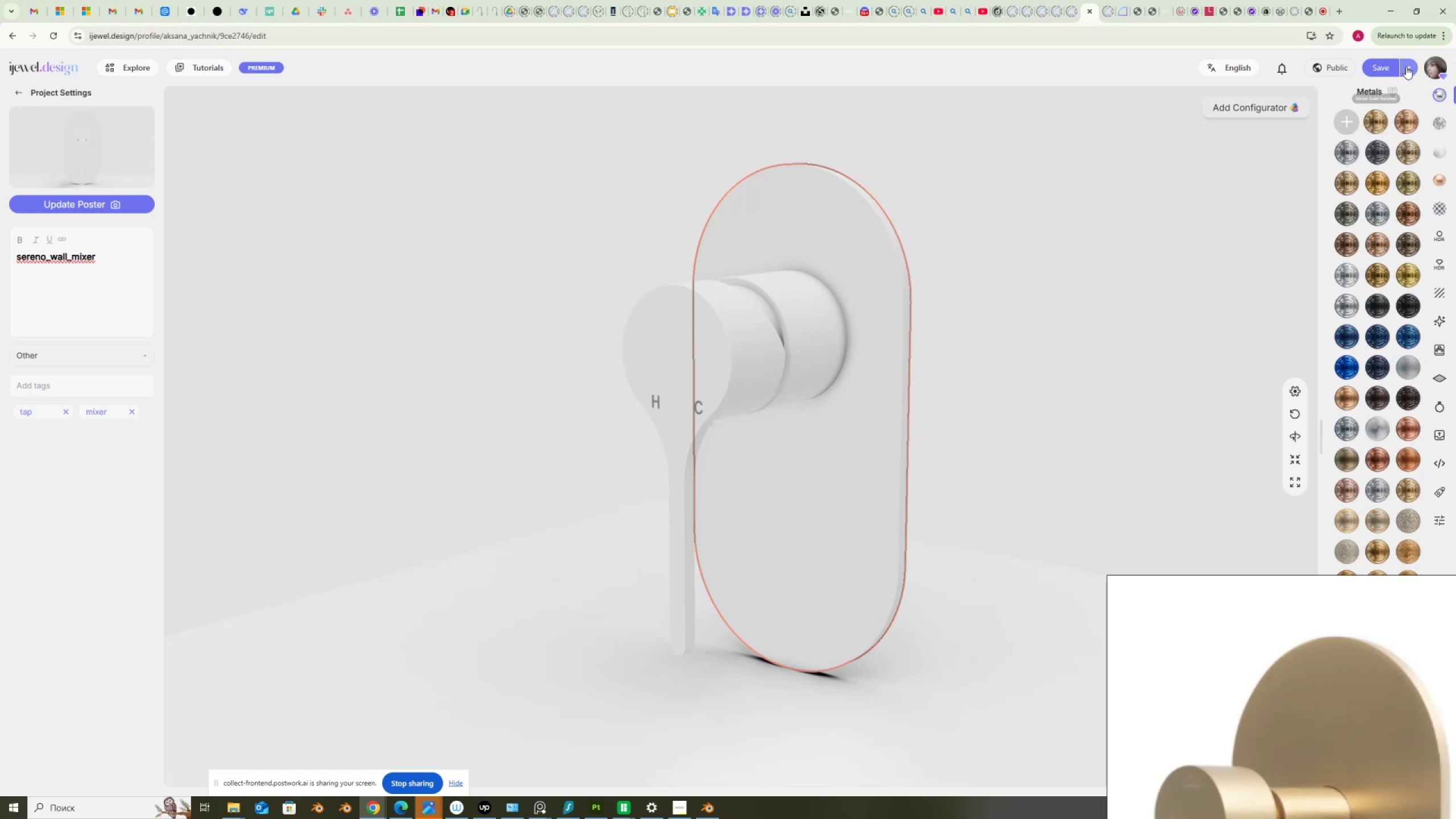 
left_click([1407, 67])
 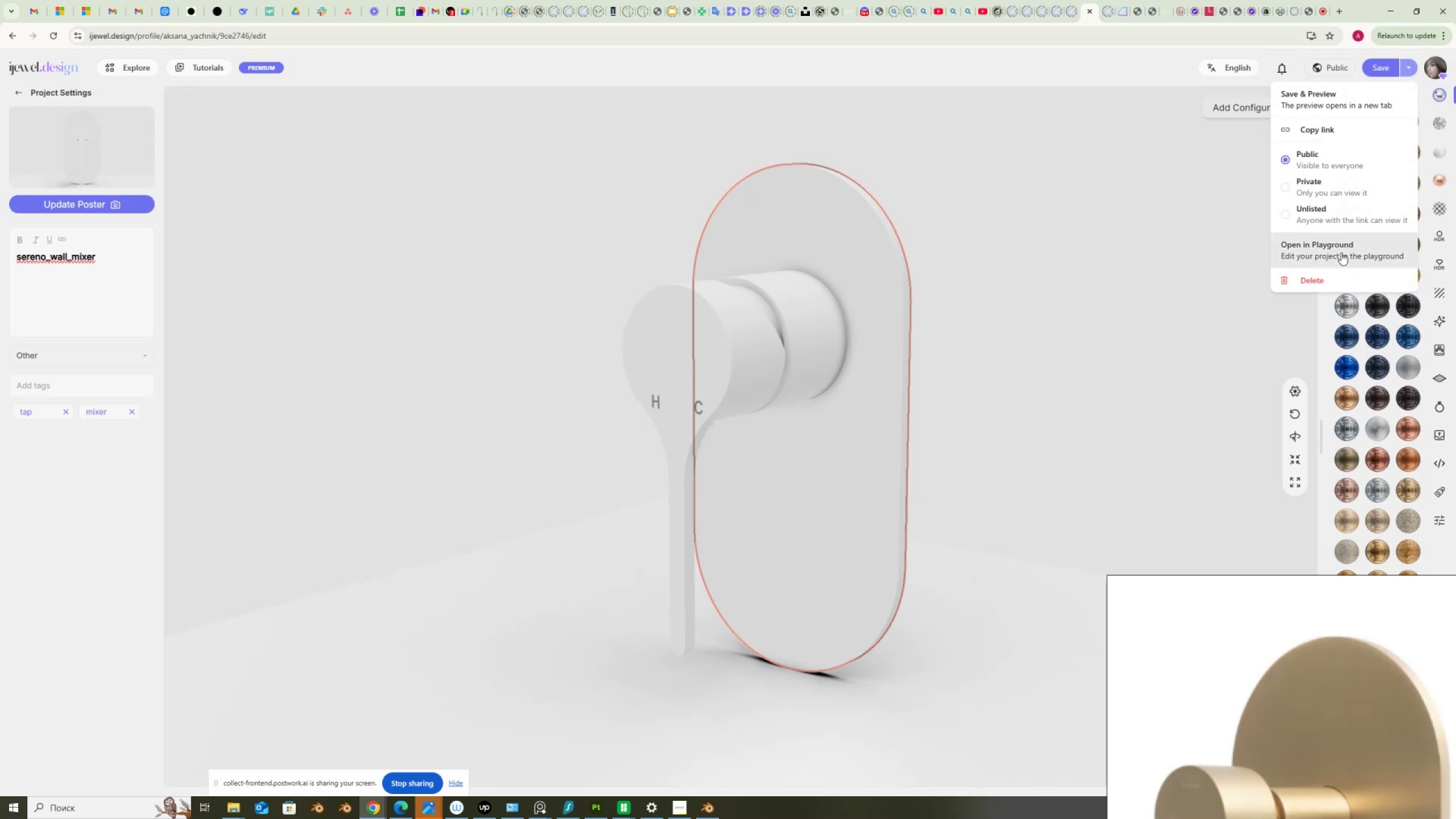 
left_click([1335, 245])
 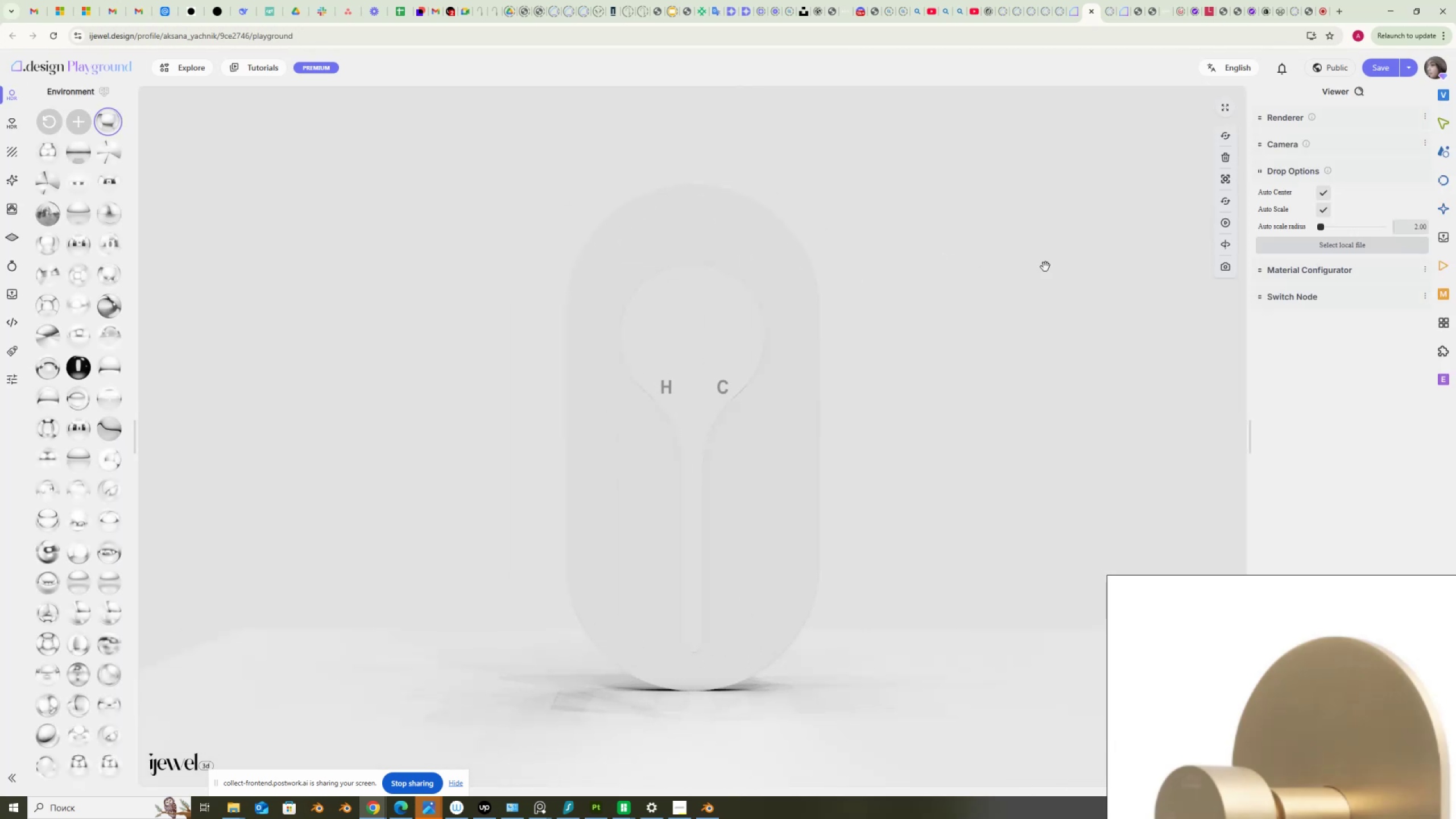 
wait(7.61)
 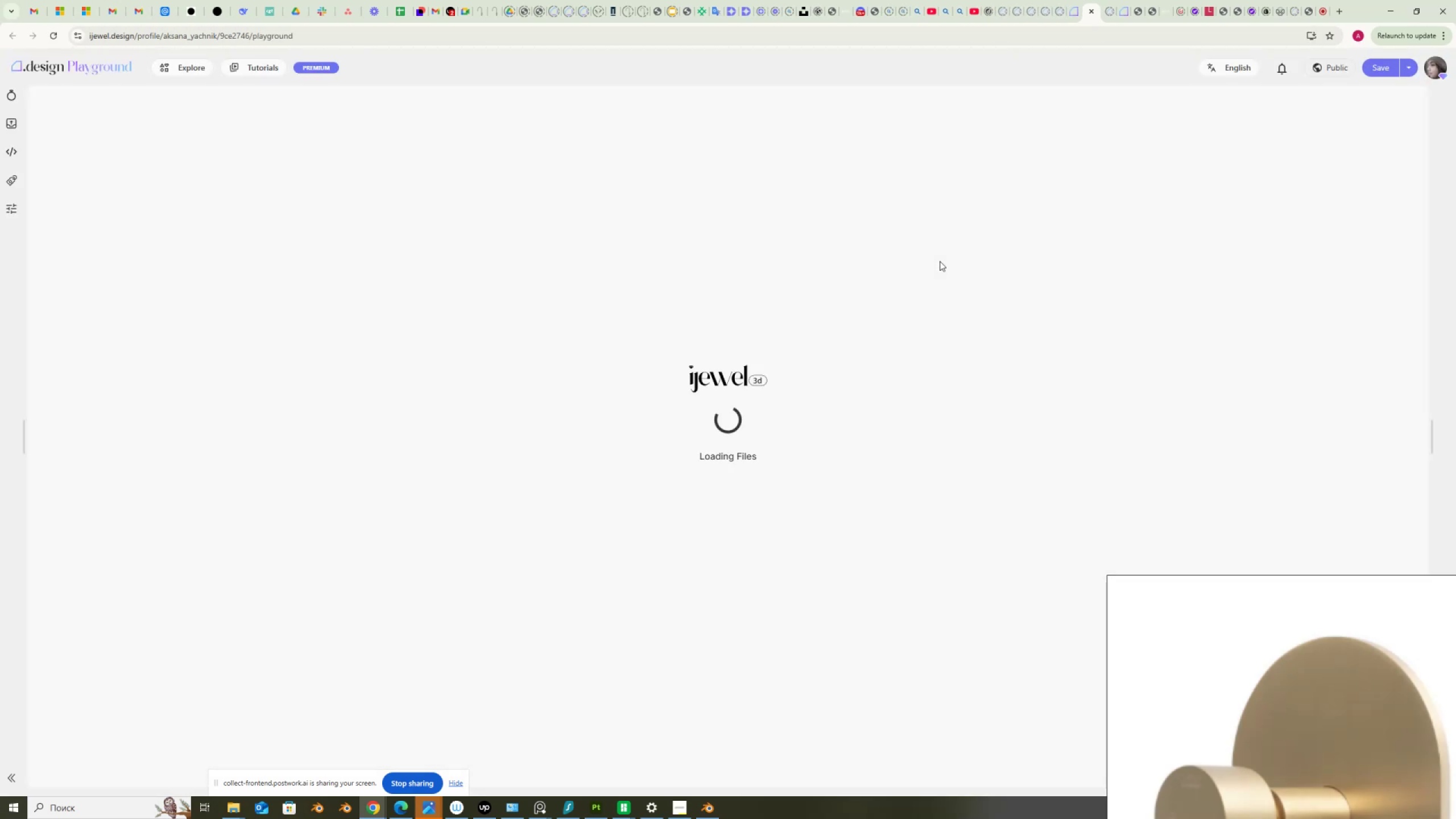 
left_click([794, 262])
 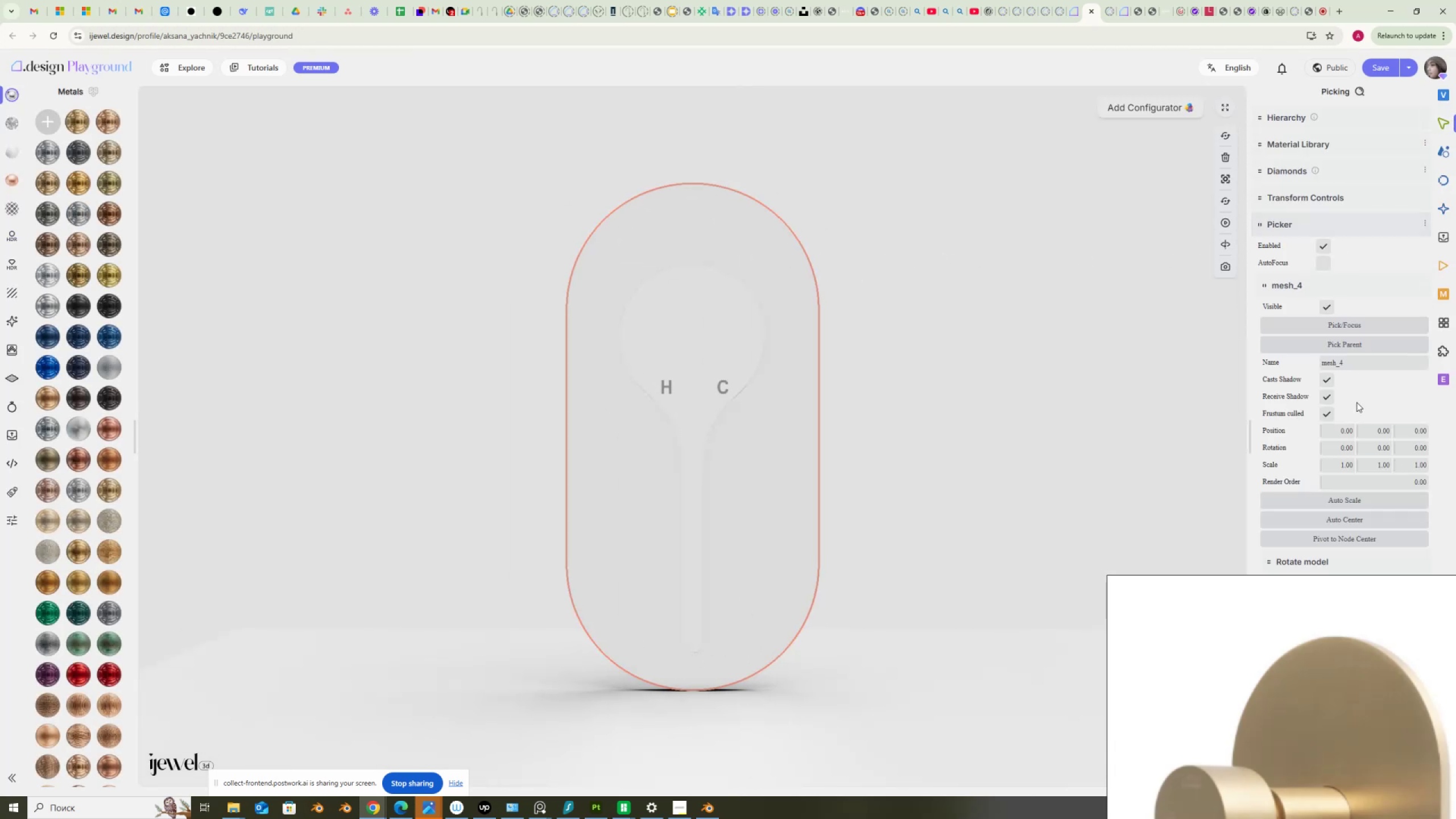 
scroll: coordinate [1339, 425], scroll_direction: down, amount: 11.0
 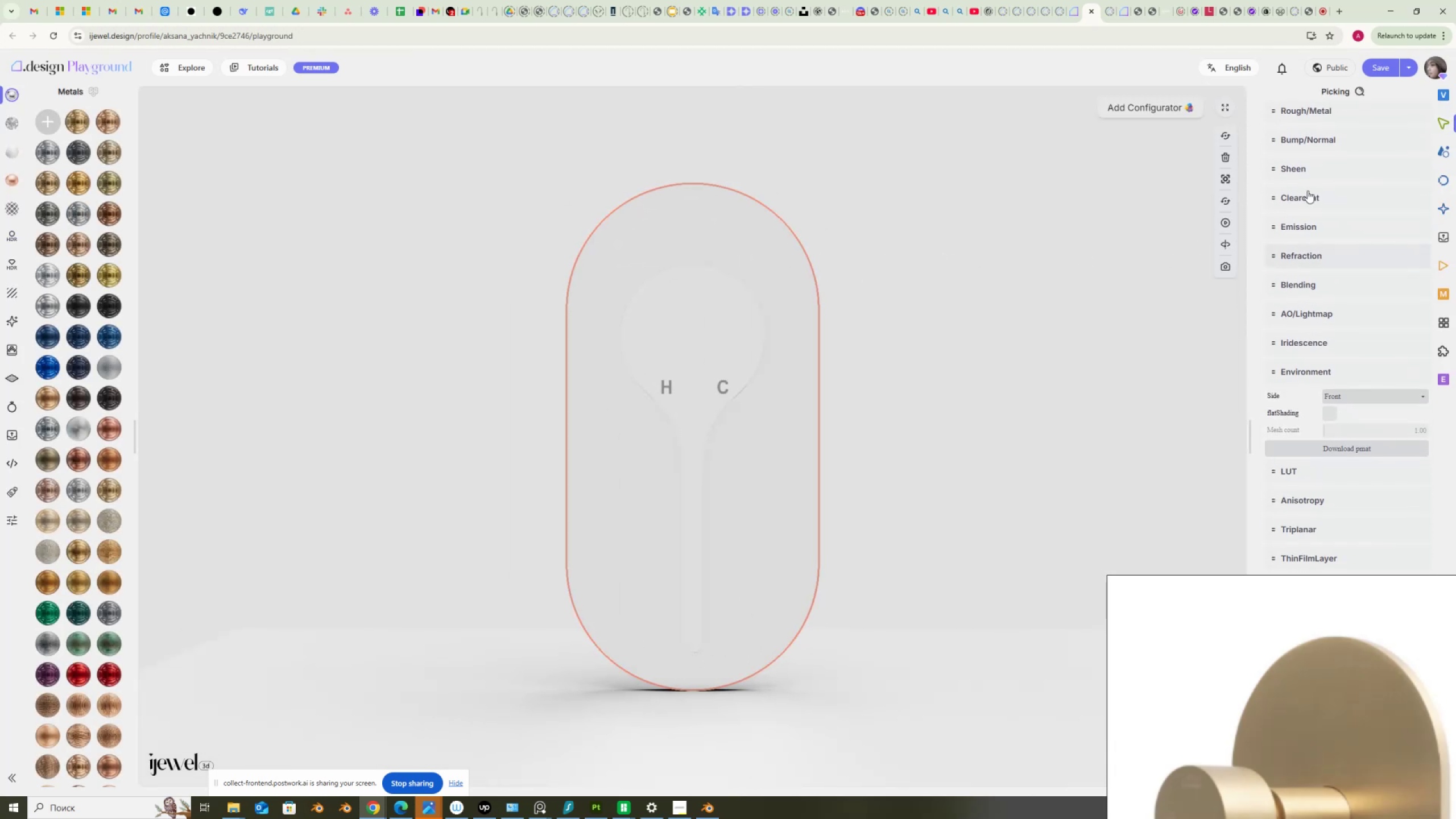 
scroll: coordinate [1297, 164], scroll_direction: up, amount: 2.0
 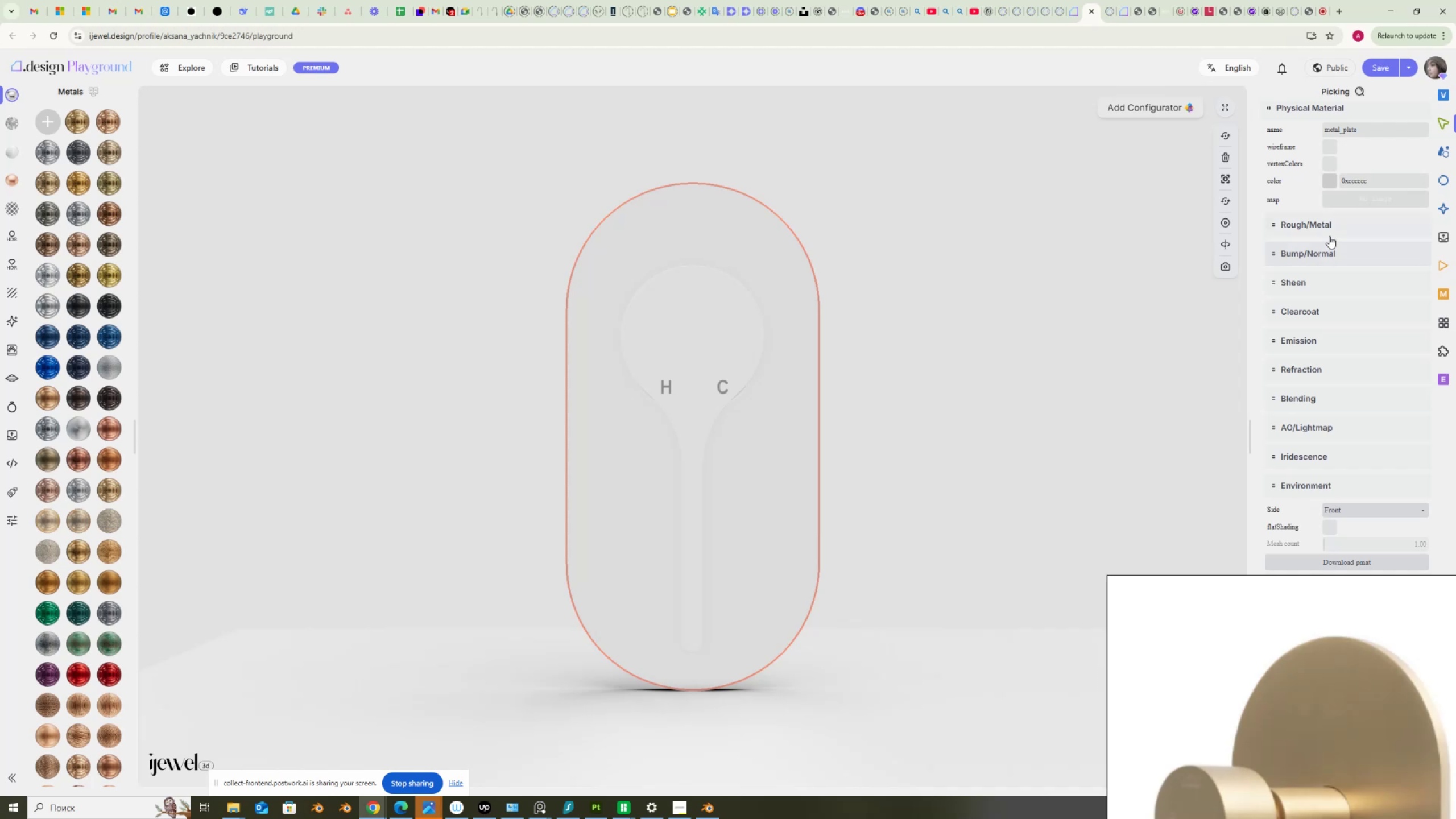 
left_click([1313, 224])
 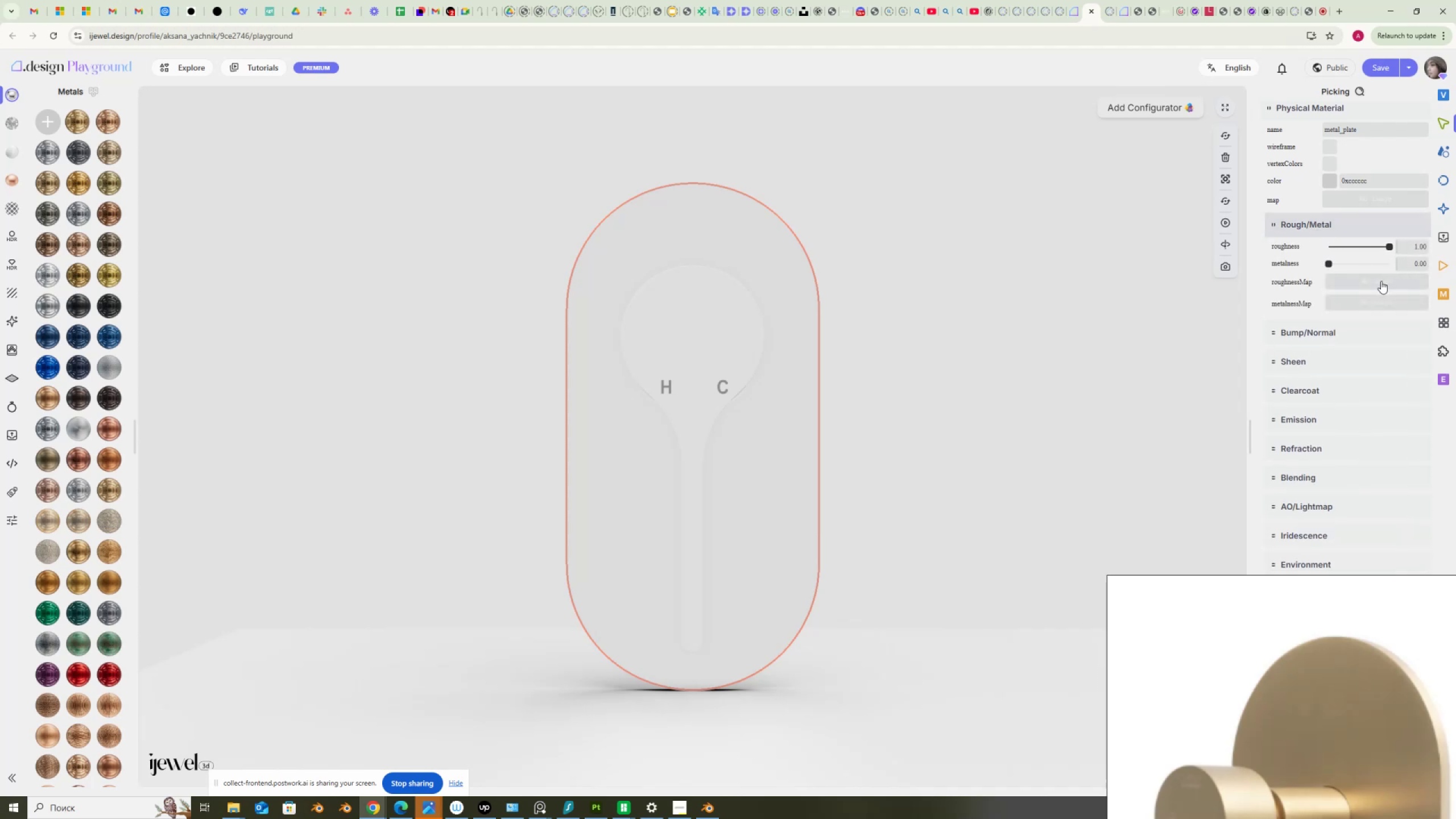 
left_click([1381, 281])
 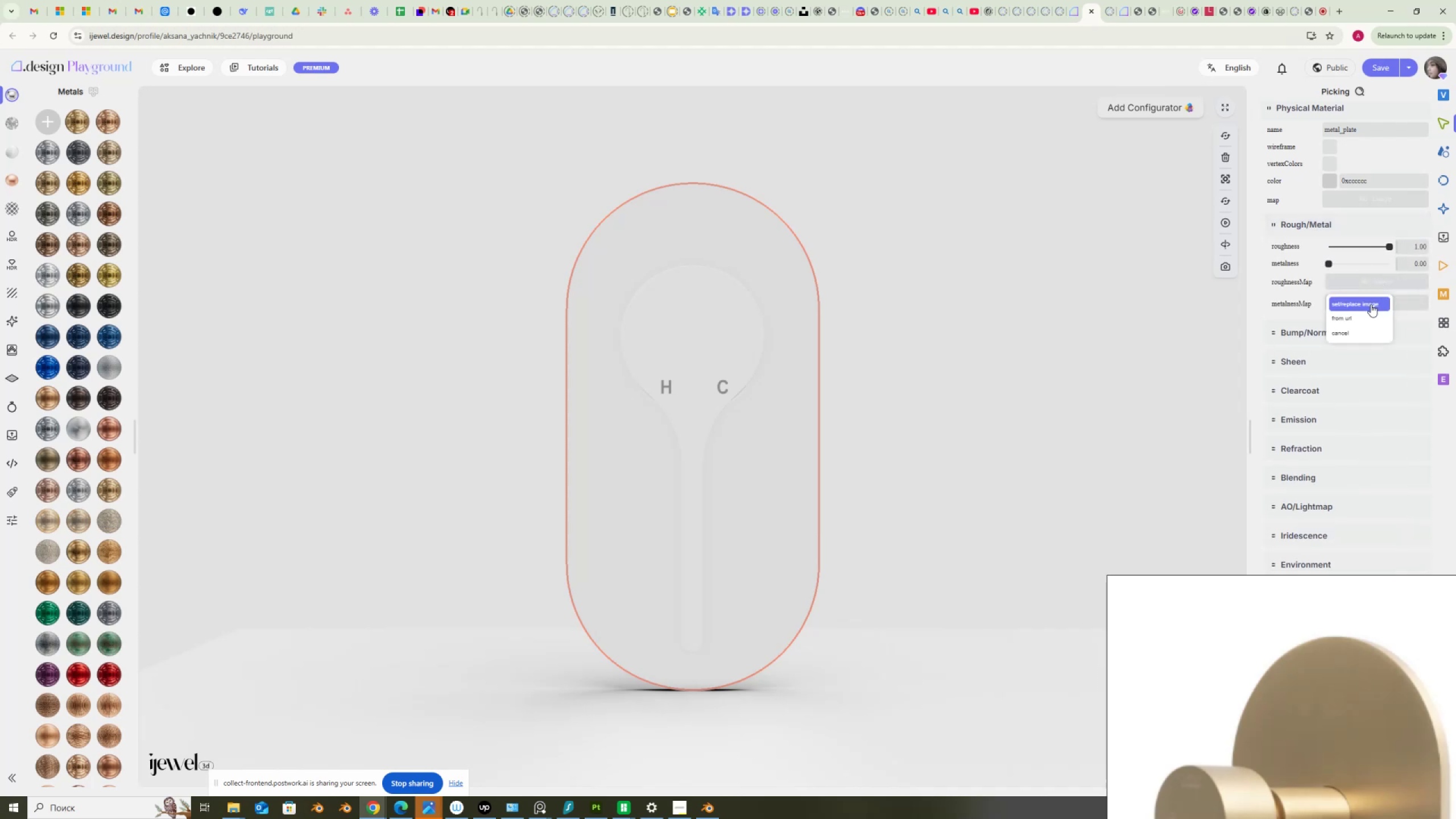 
left_click([1370, 304])
 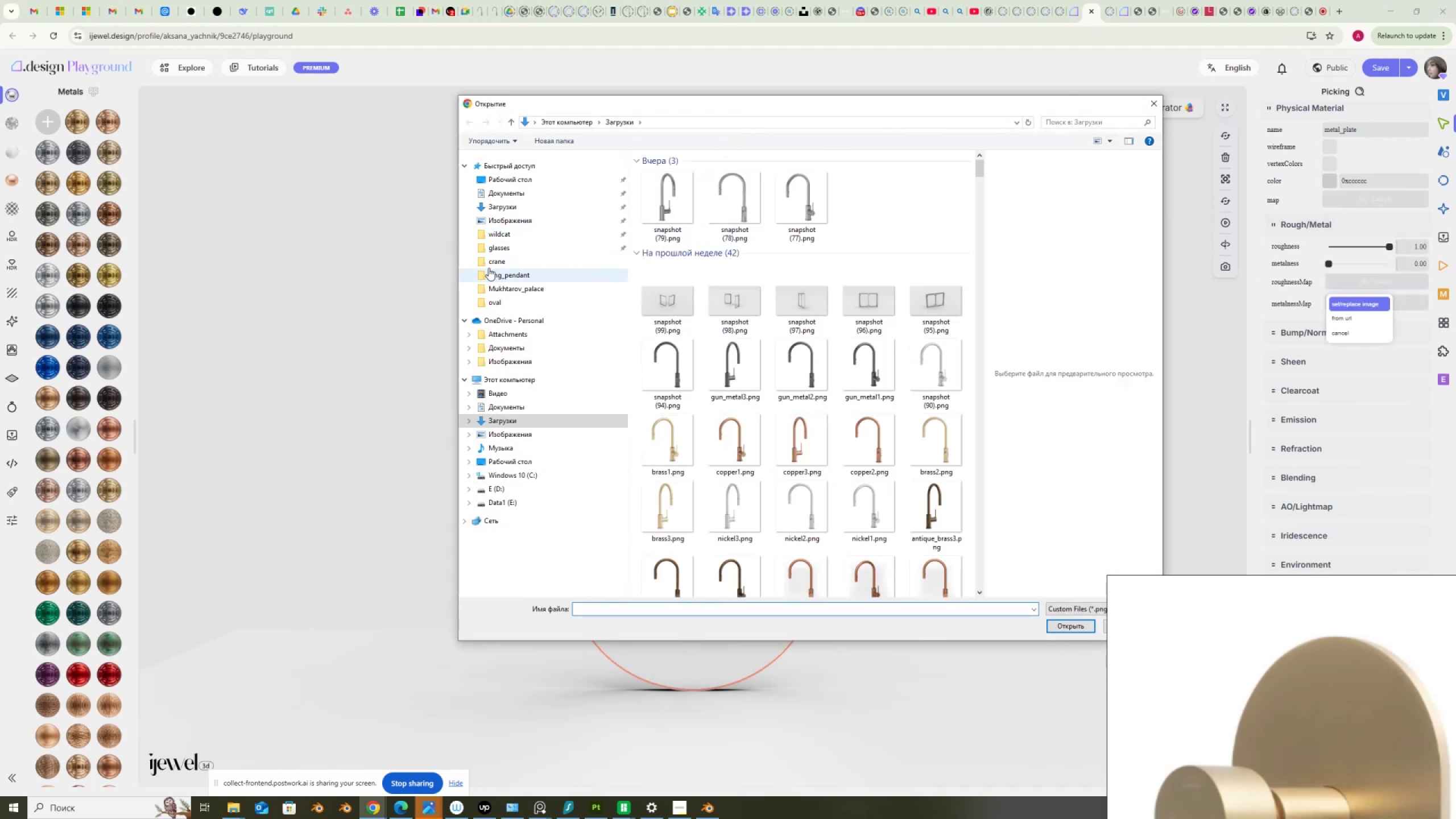 
left_click([510, 193])
 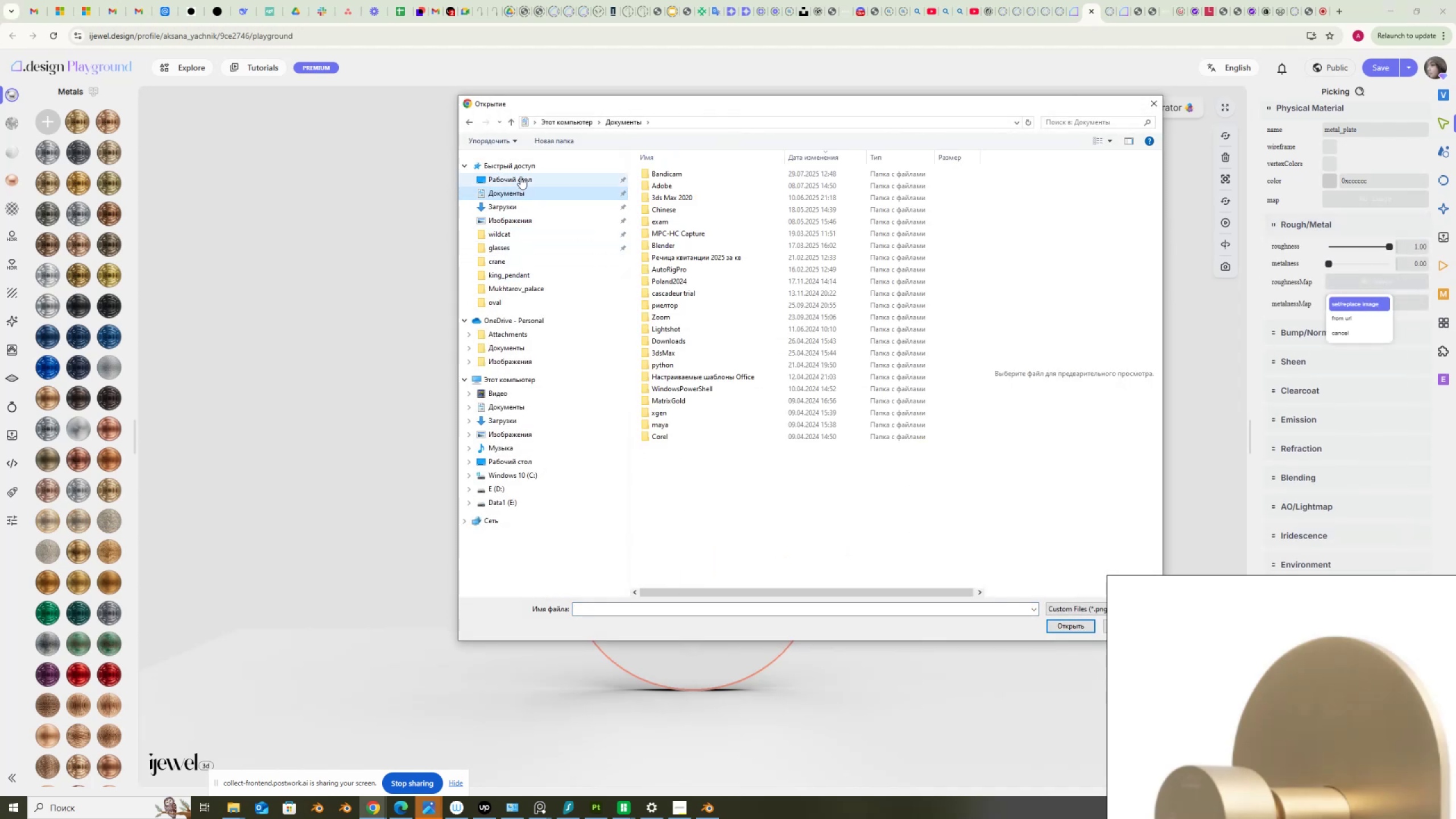 
left_click([520, 176])
 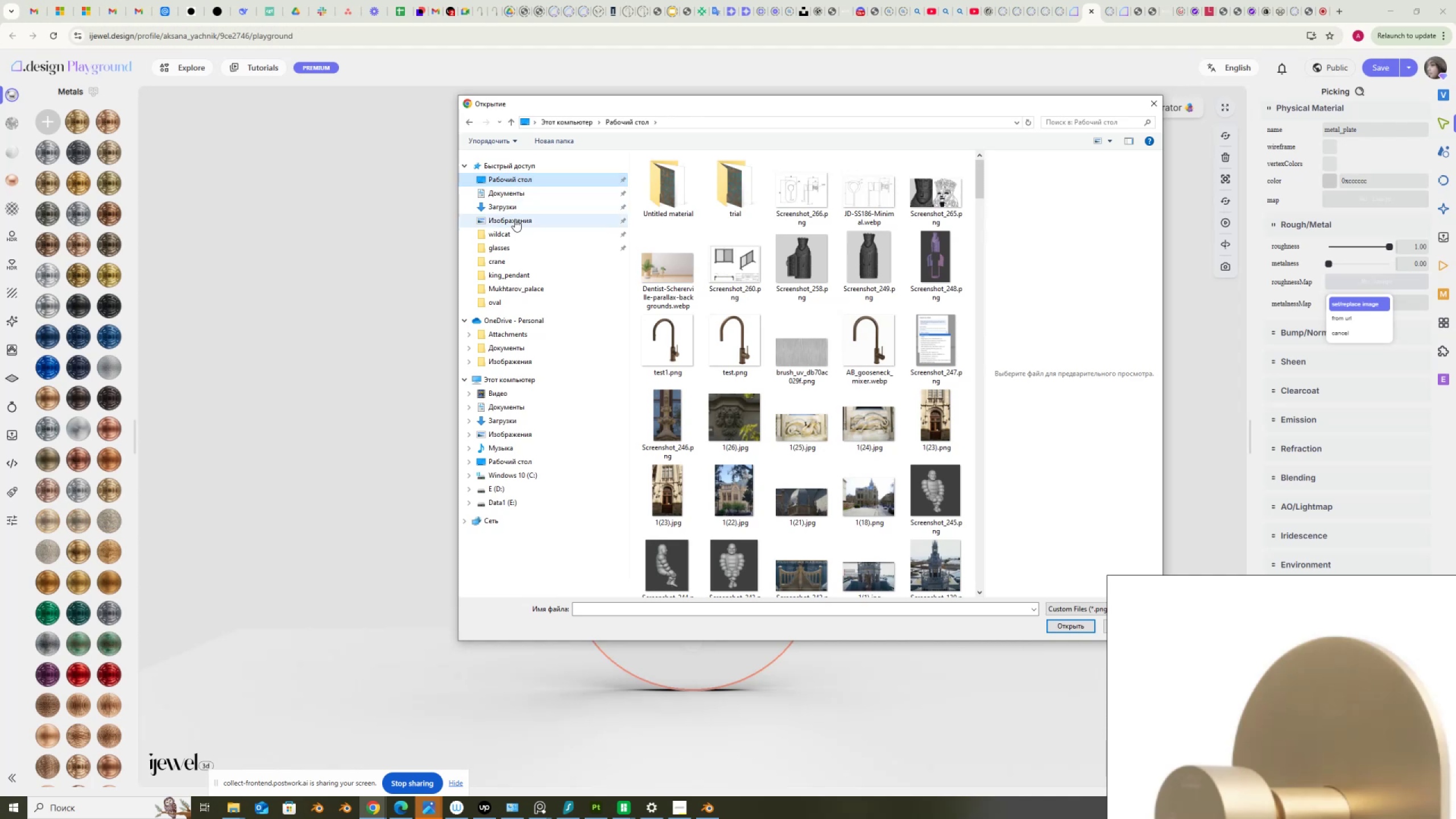 
left_click([505, 263])
 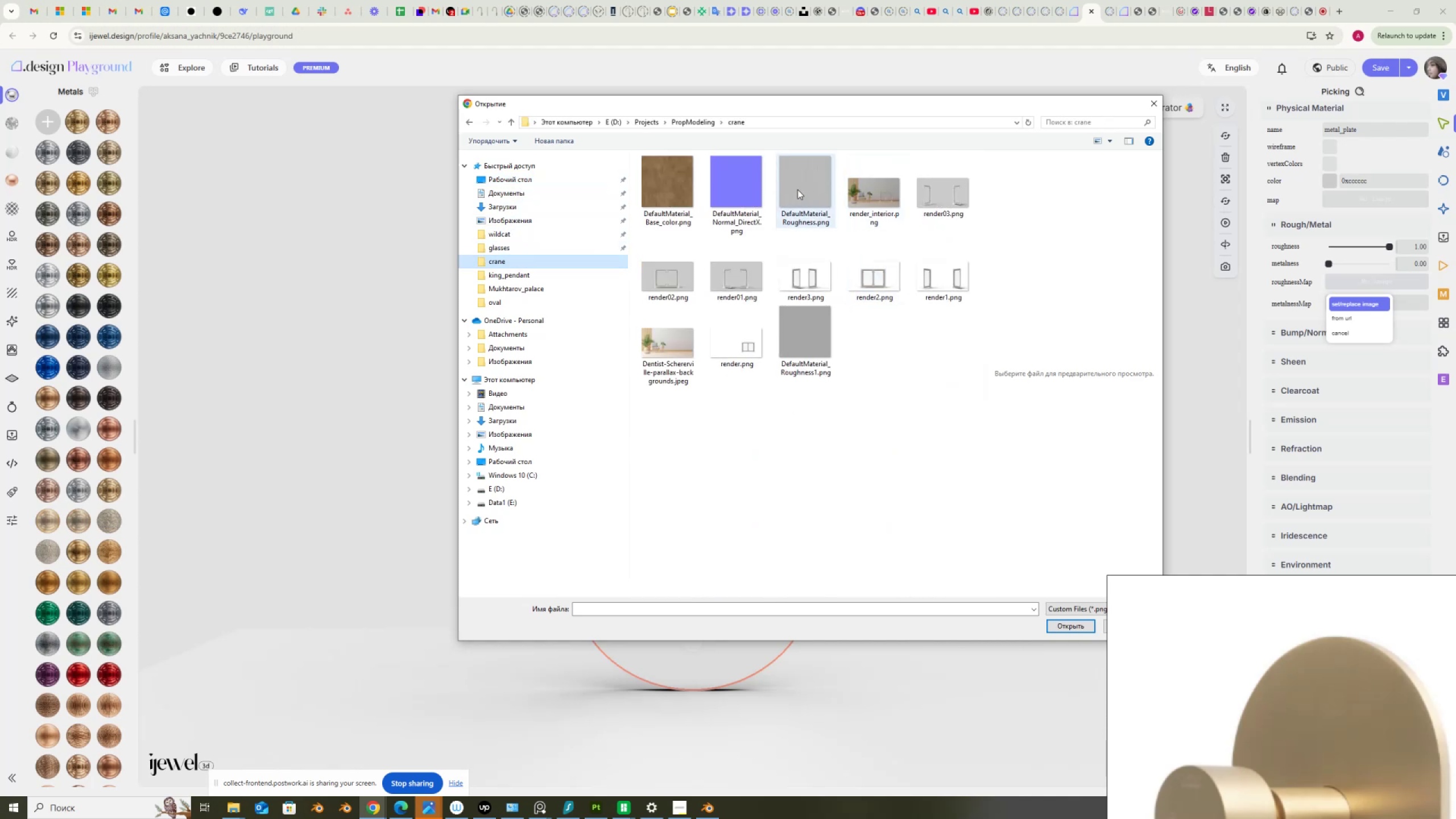 
double_click([797, 189])
 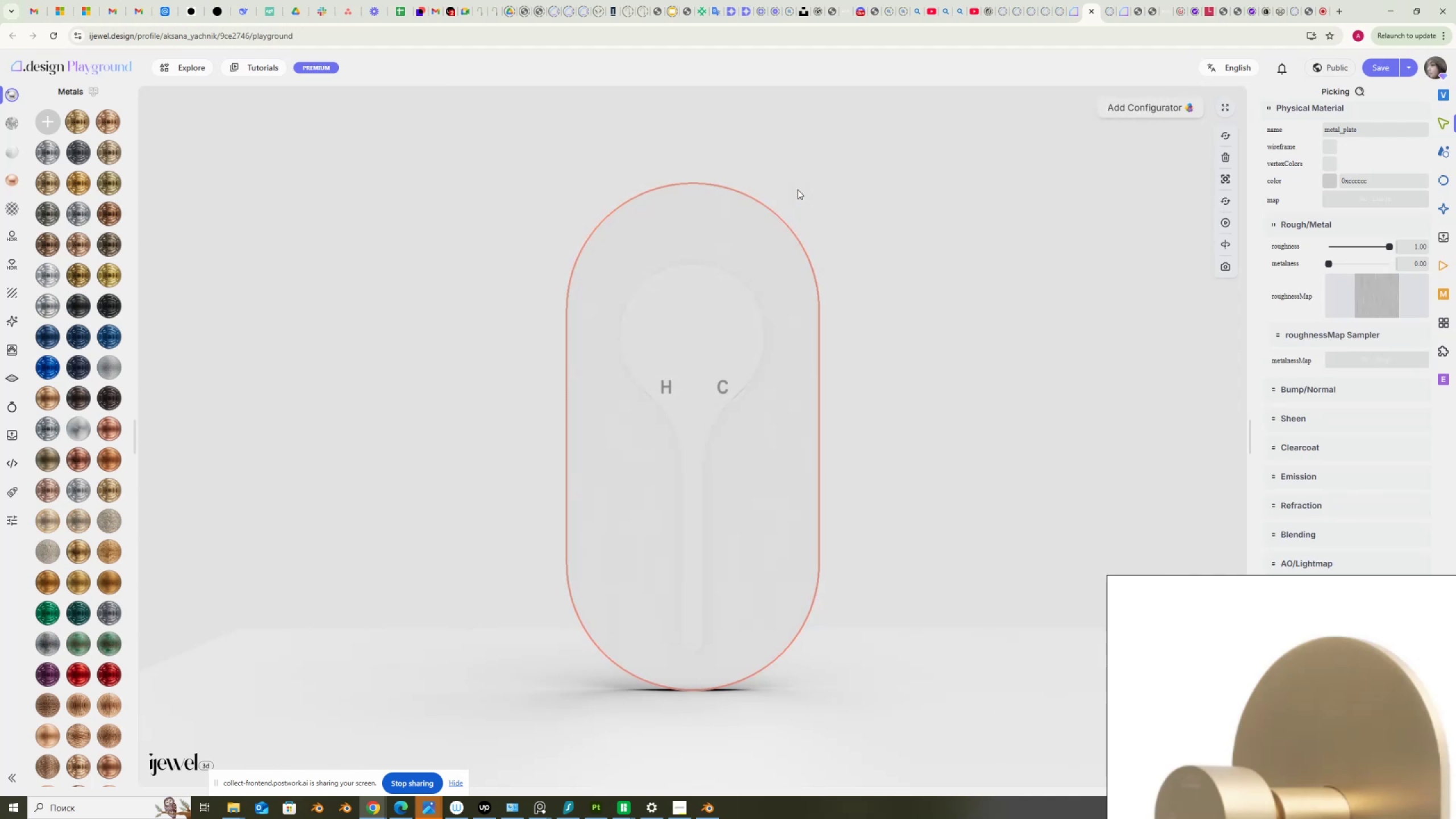 
scroll: coordinate [822, 444], scroll_direction: up, amount: 8.0
 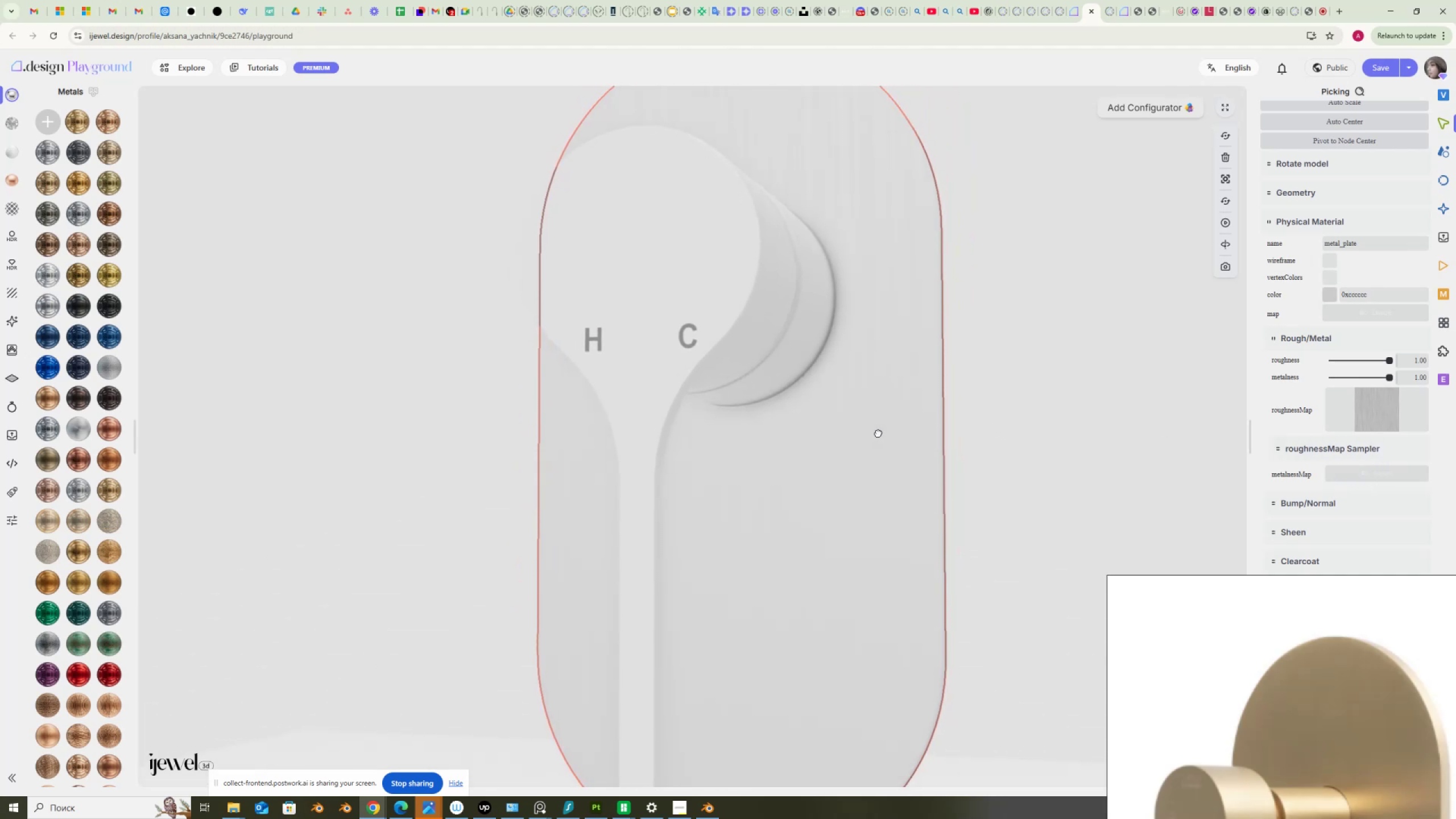 
wait(10.64)
 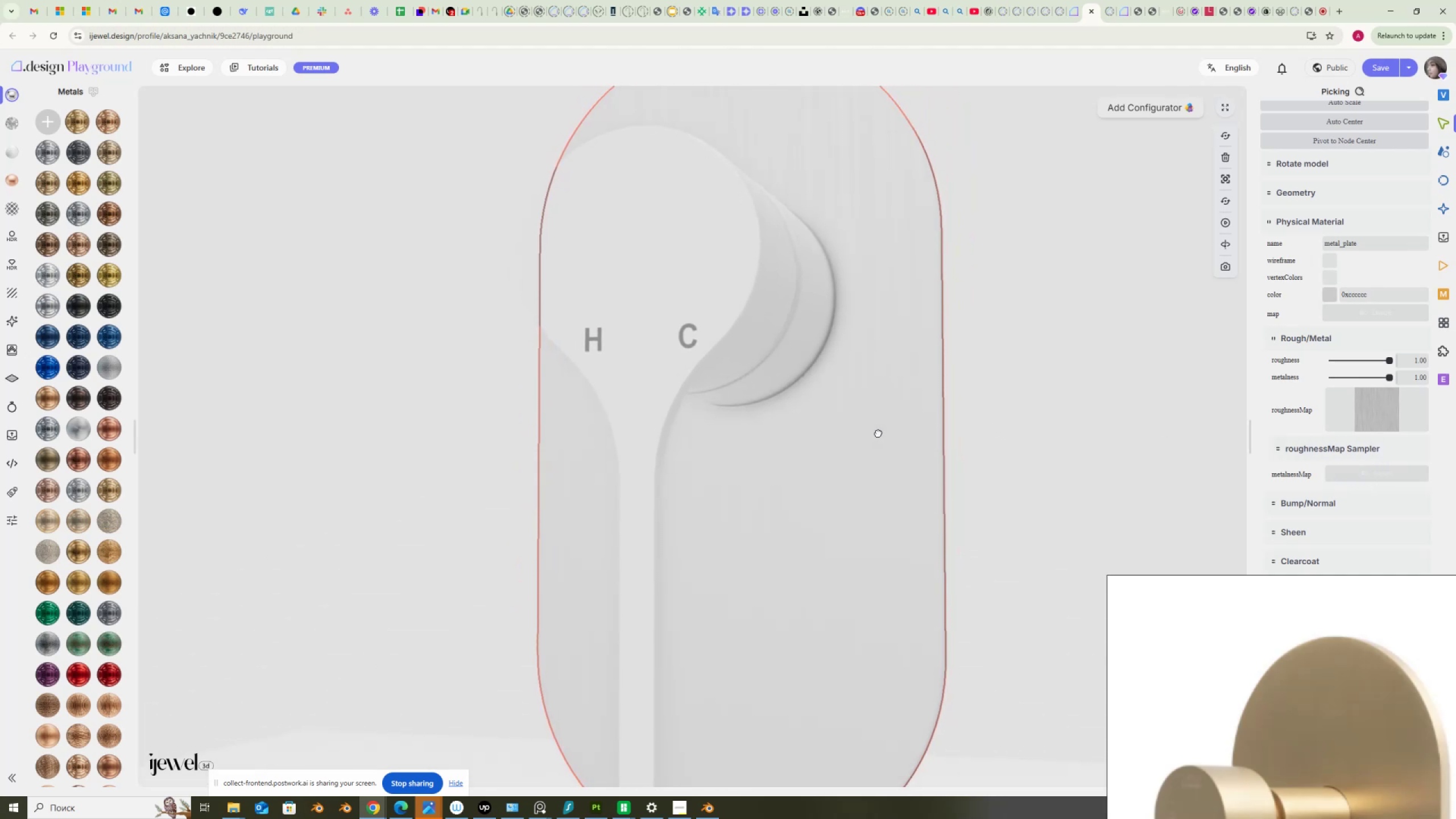 
scroll: coordinate [869, 354], scroll_direction: down, amount: 5.0
 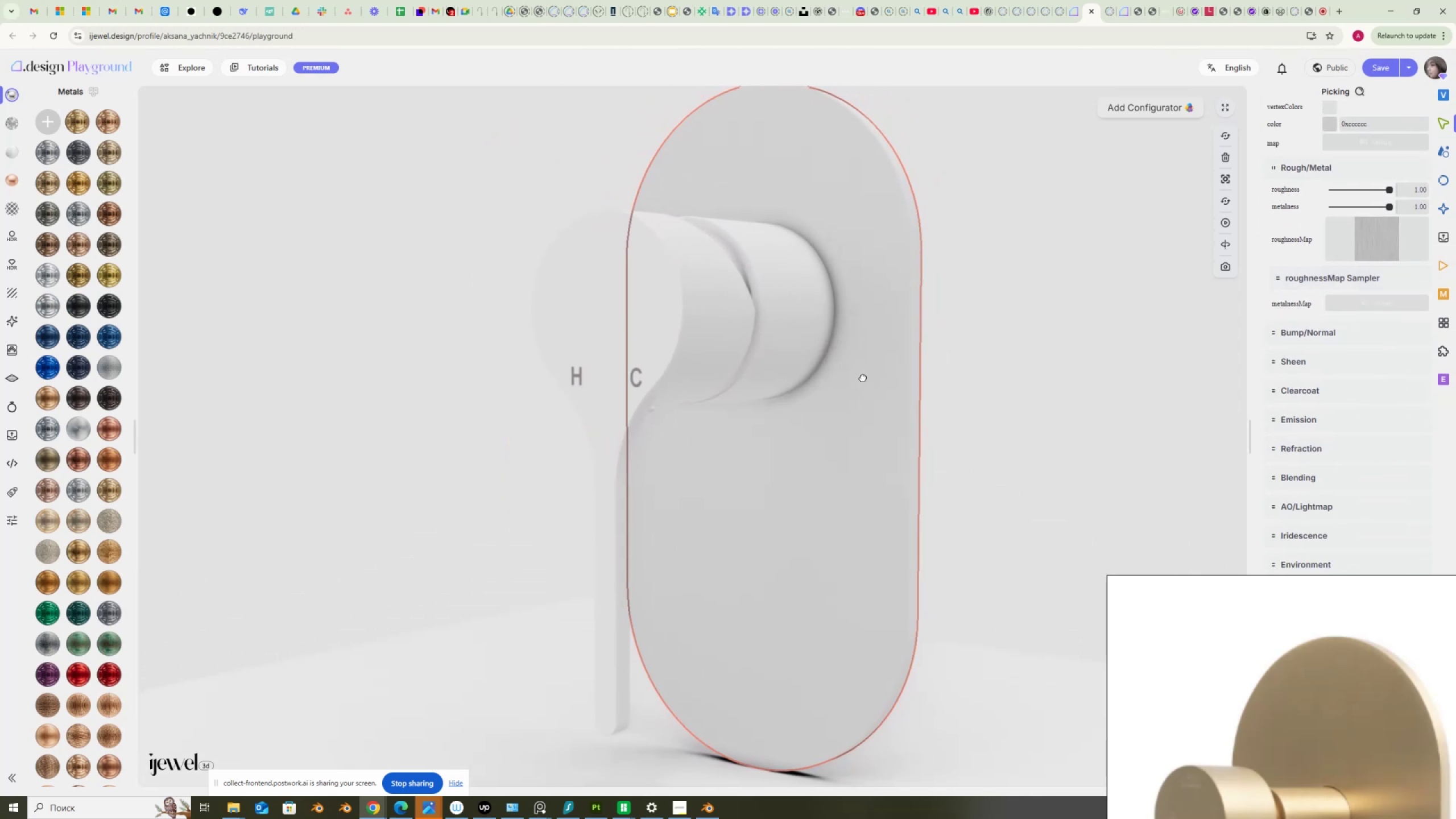 
wait(6.5)
 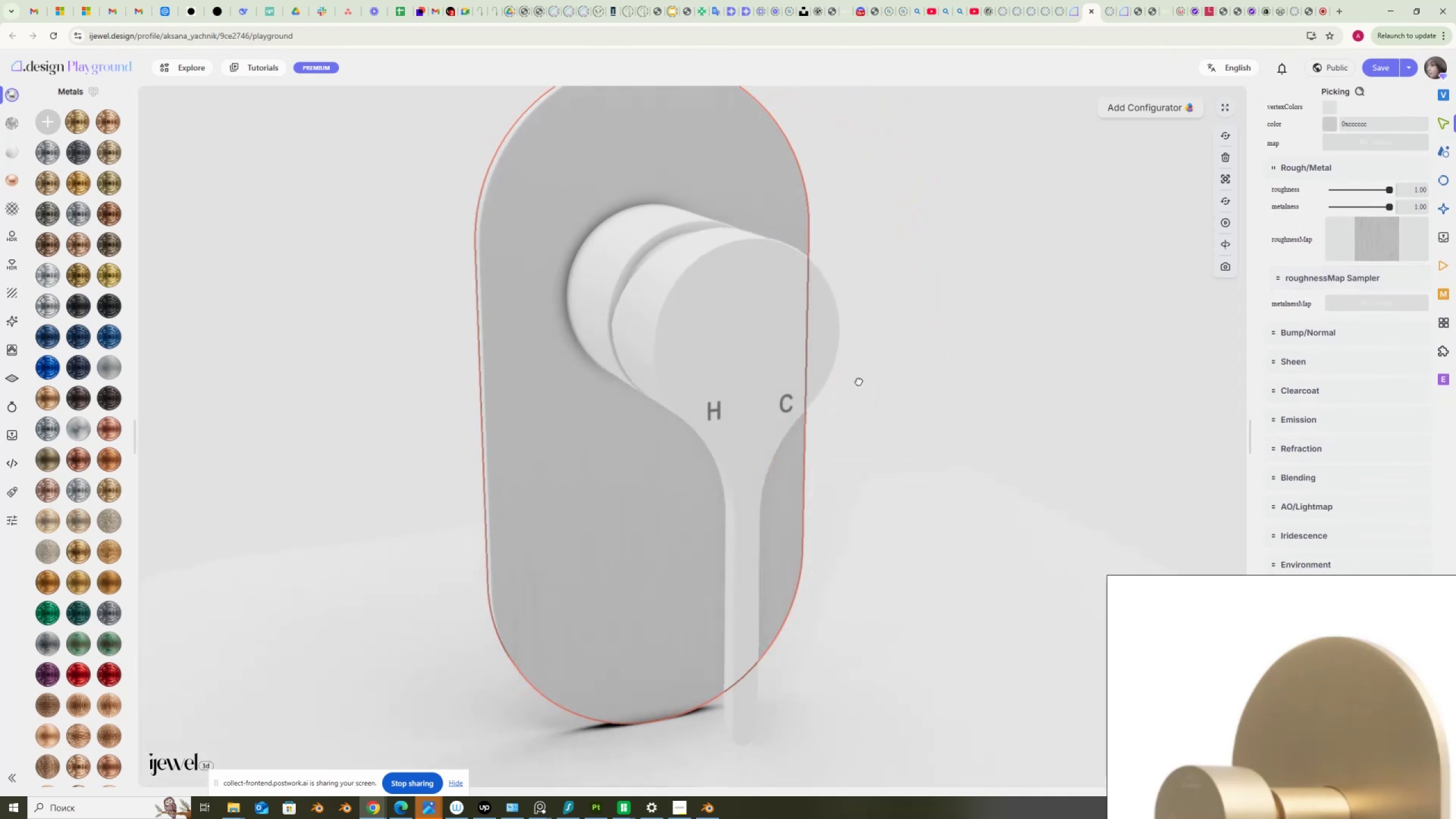 
scroll: coordinate [1284, 263], scroll_direction: up, amount: 3.0
 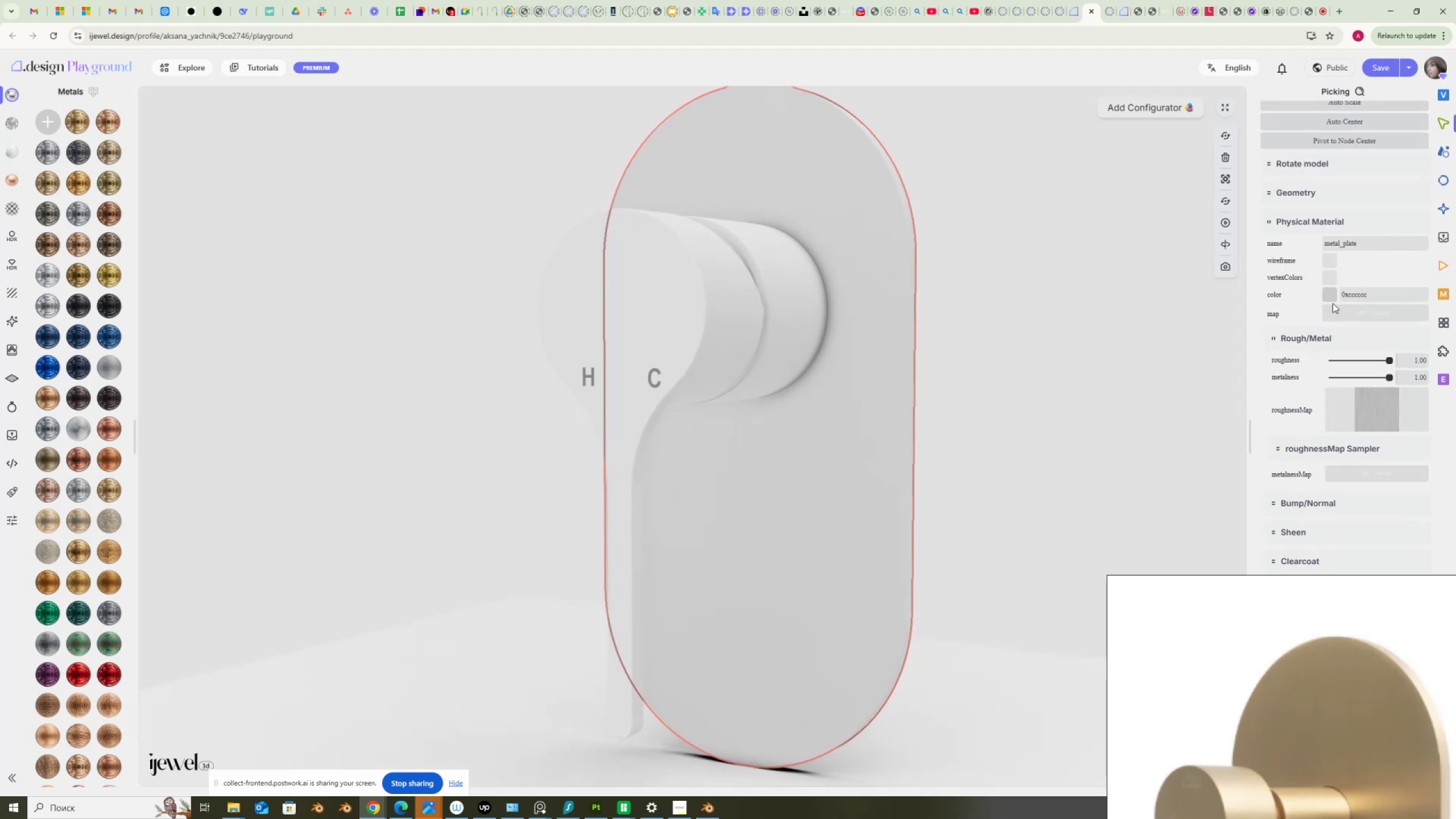 
left_click([1334, 296])
 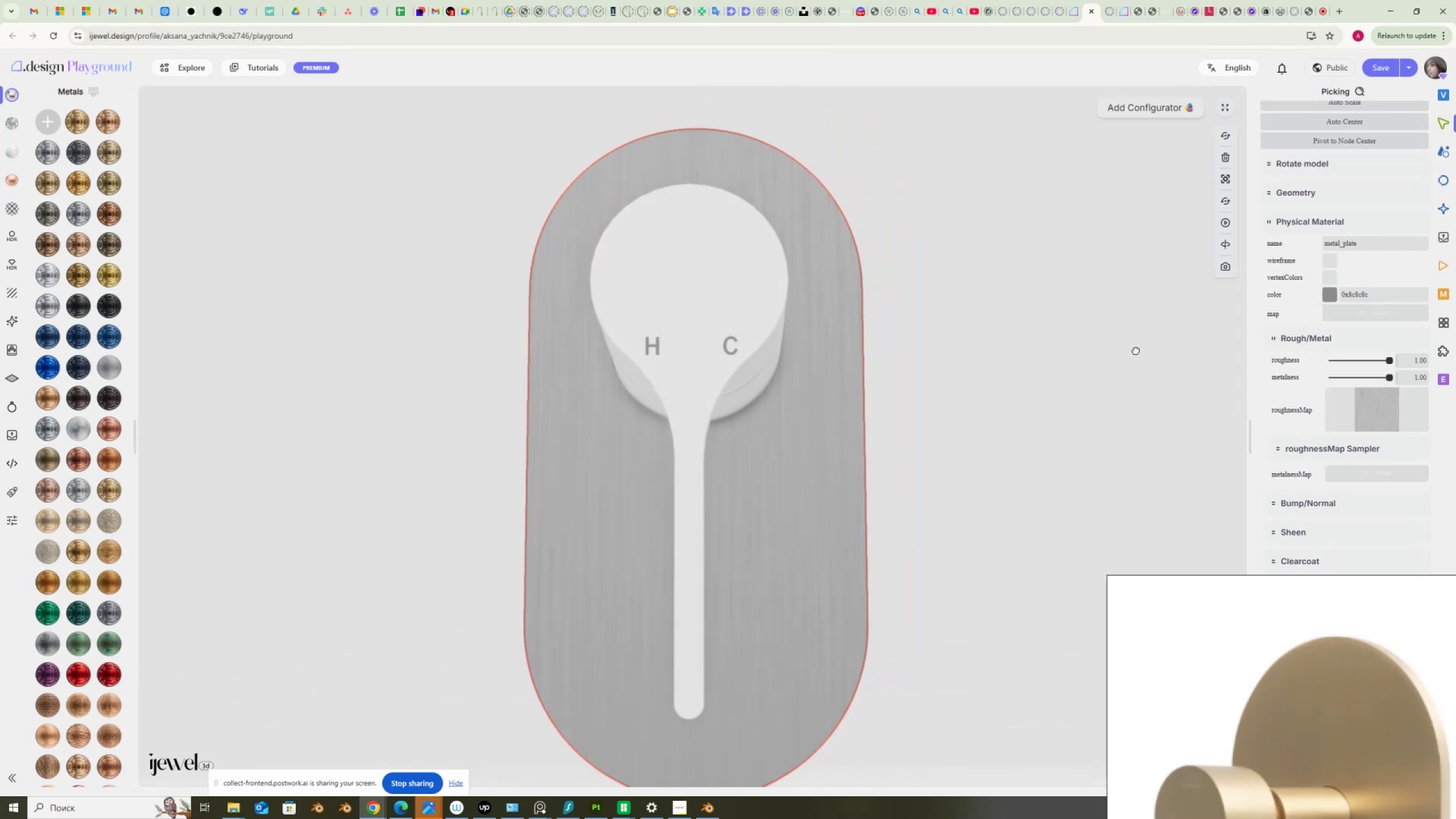 
wait(9.02)
 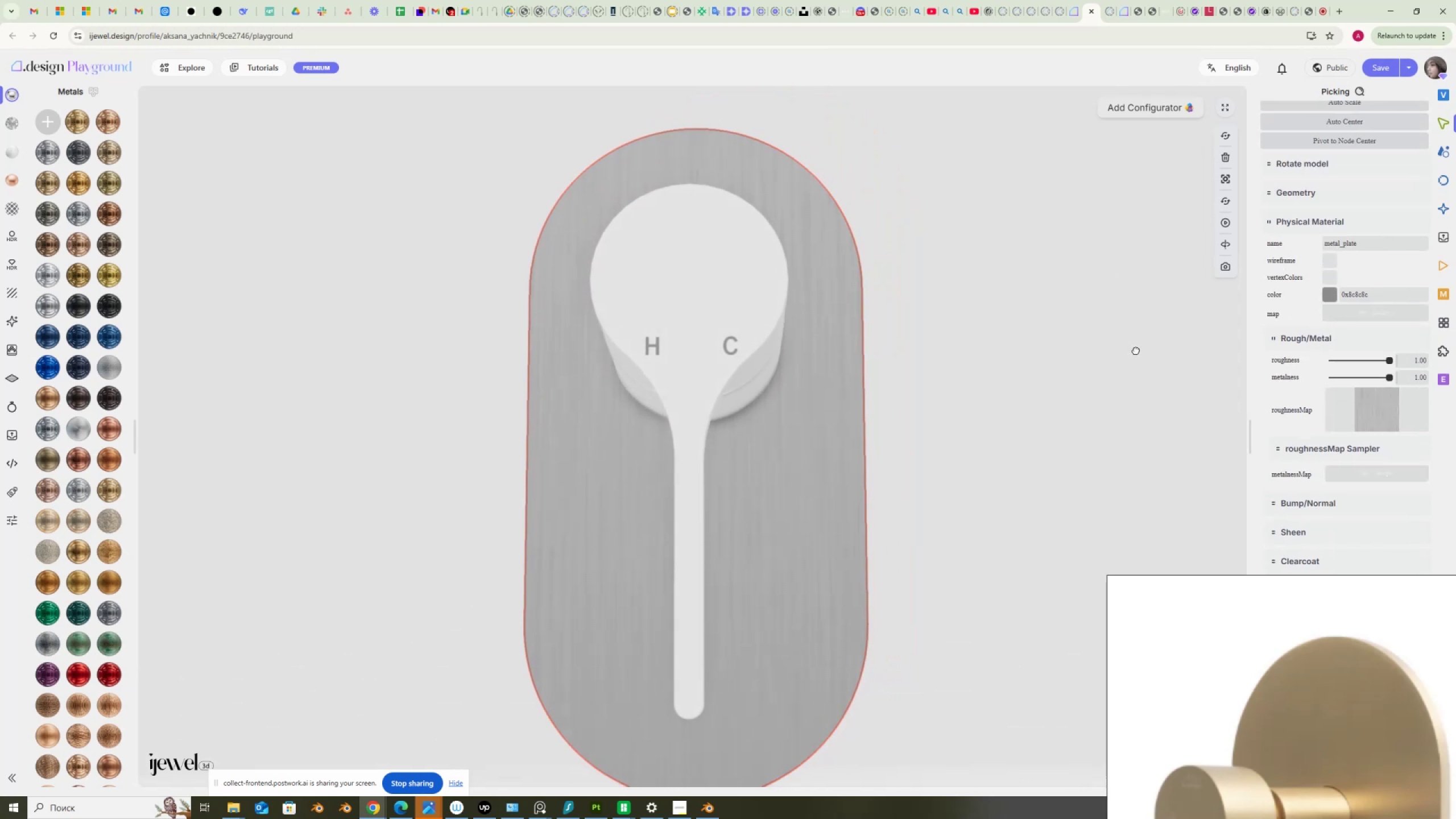 
left_click([1440, 156])
 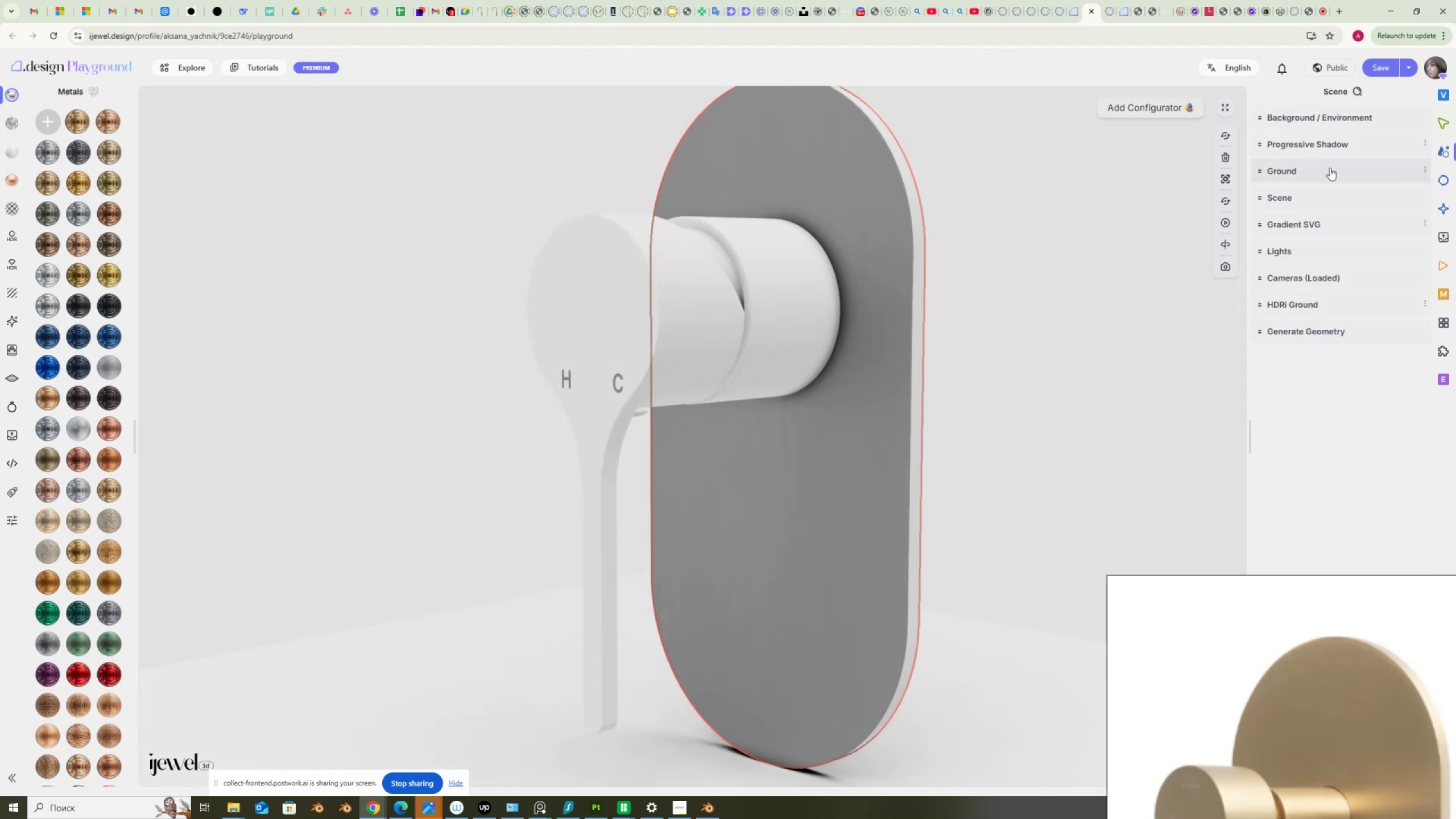 
left_click([1302, 171])
 